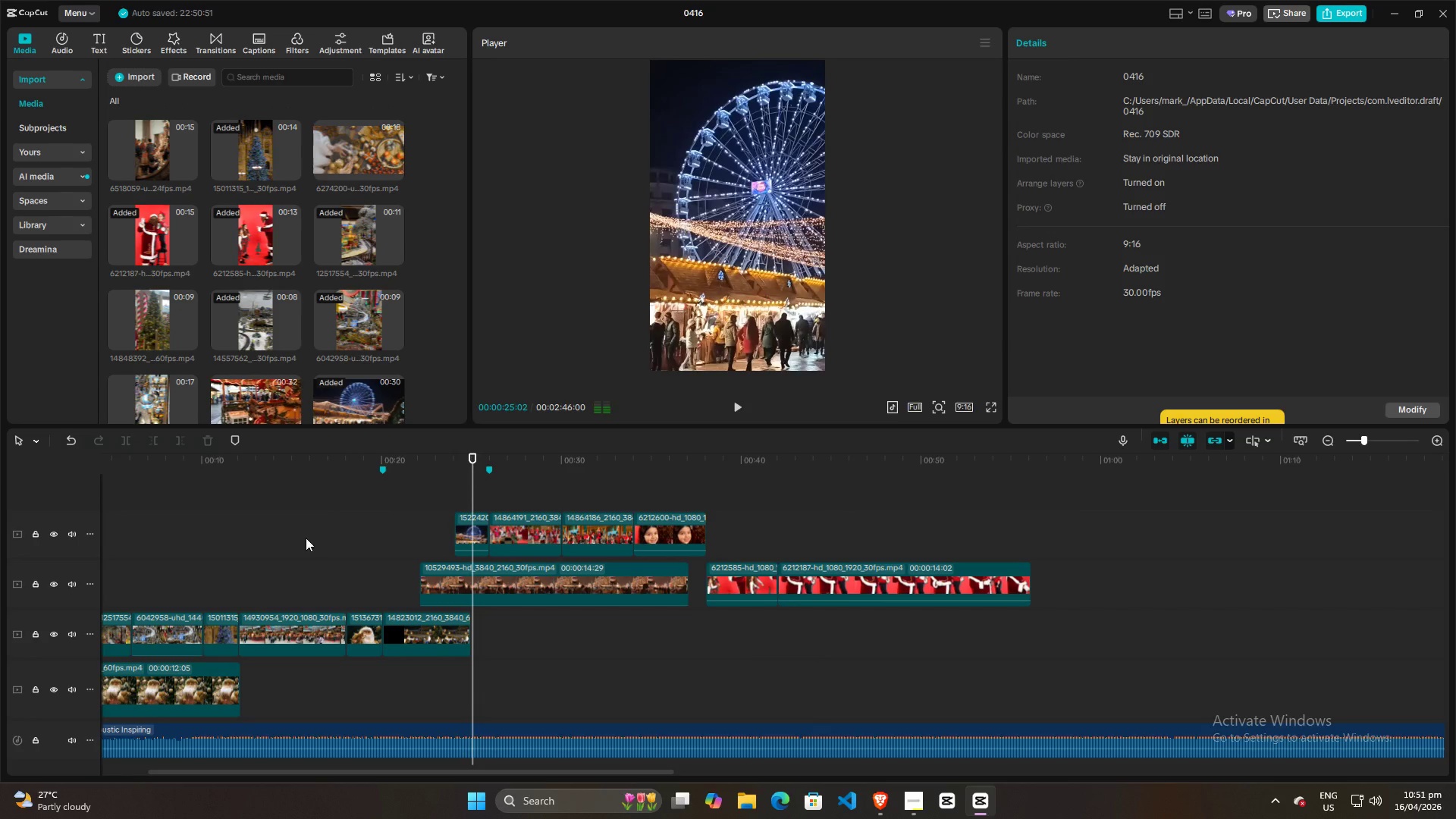 
left_click([306, 538])
 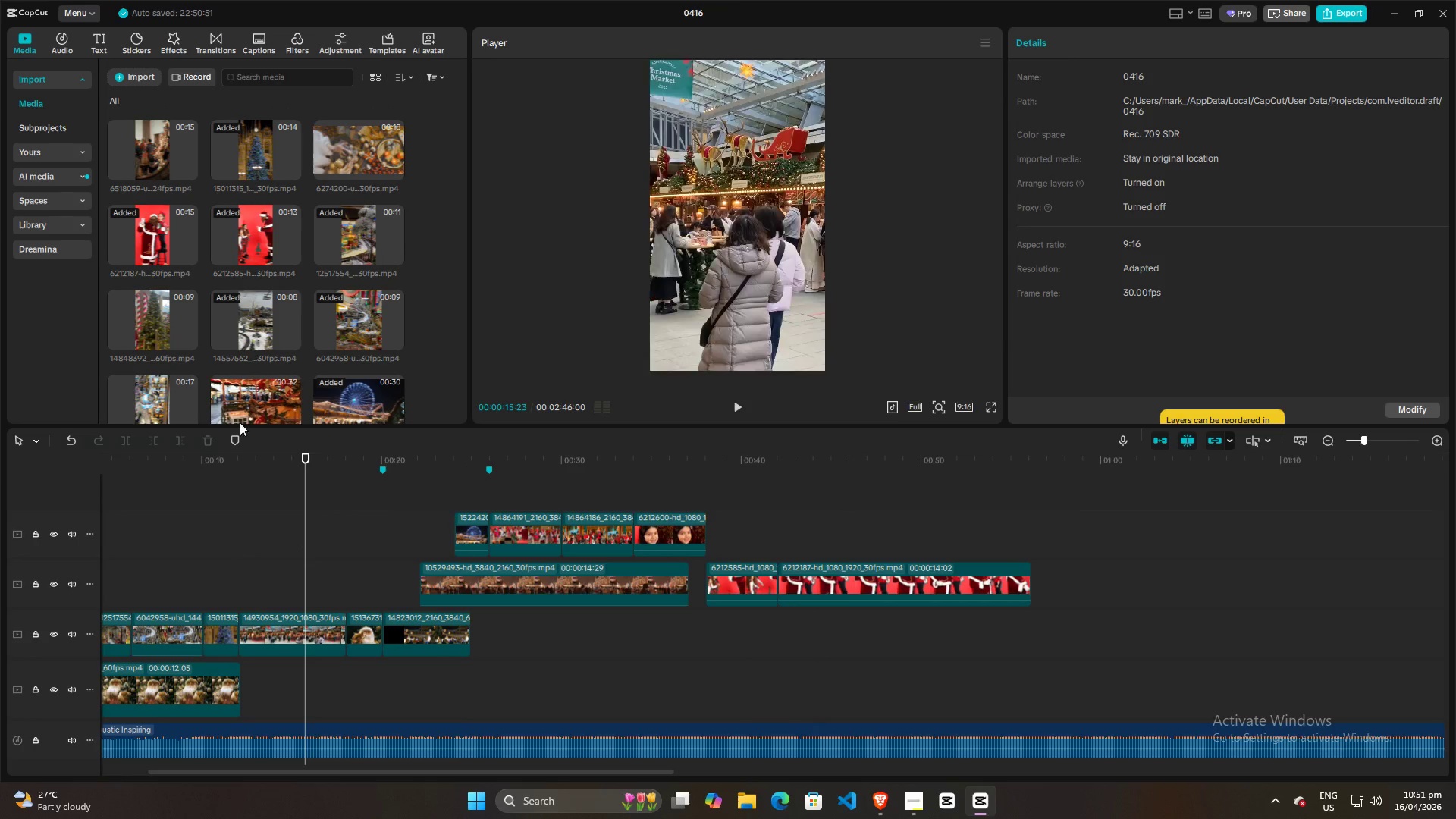 
left_click([240, 410])
 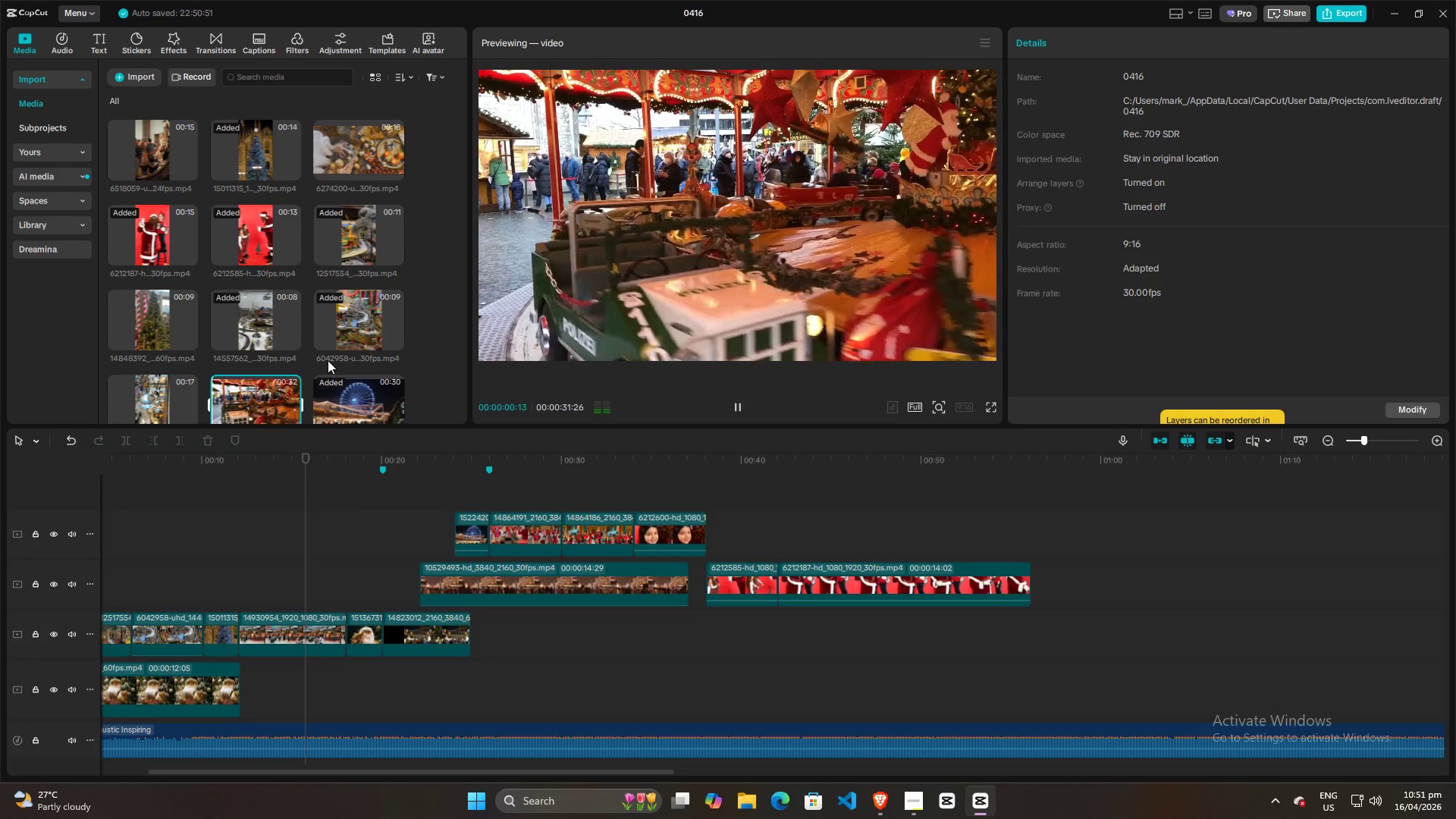 
scroll: coordinate [328, 359], scroll_direction: down, amount: 3.0
 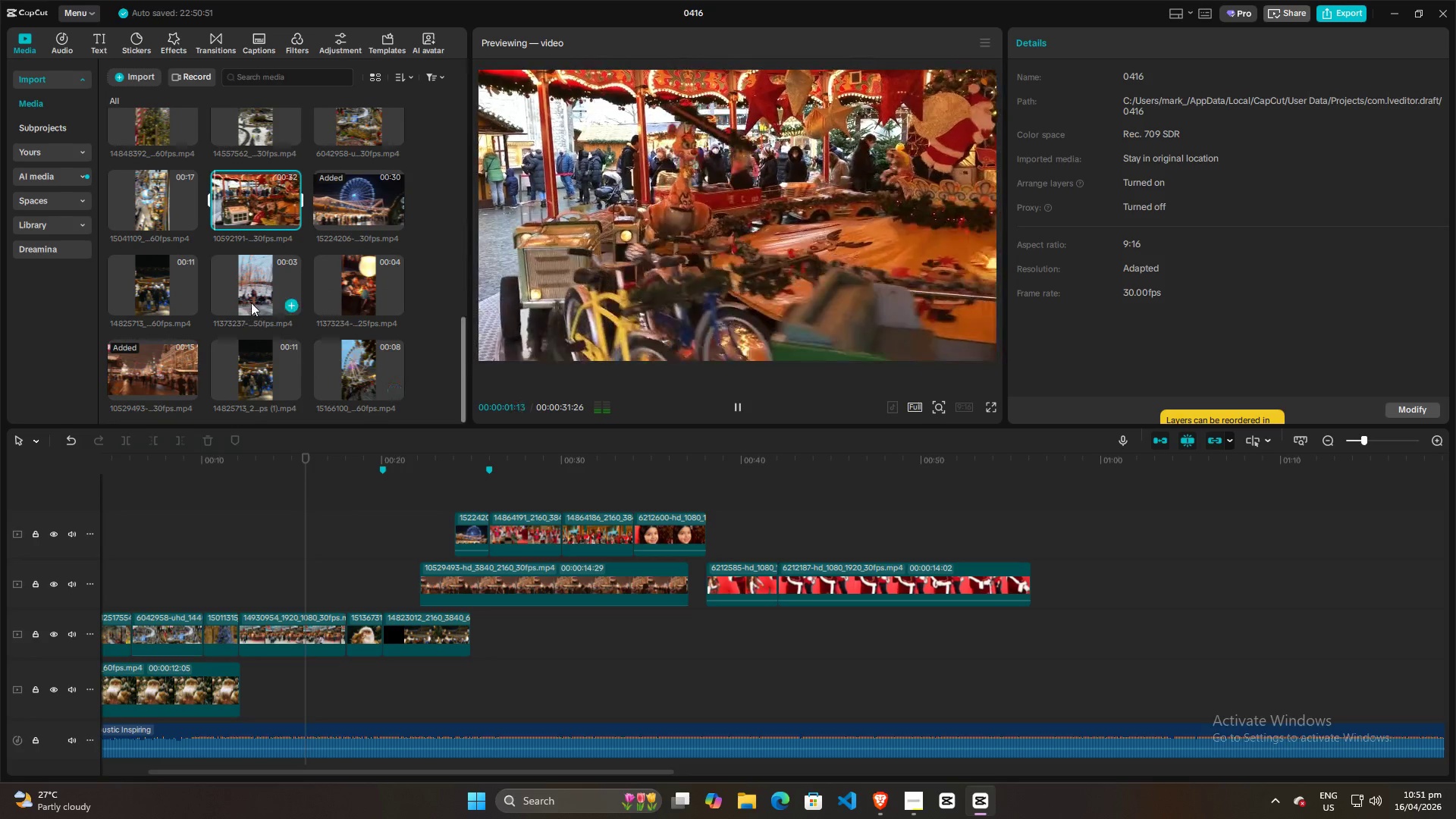 
left_click([256, 300])
 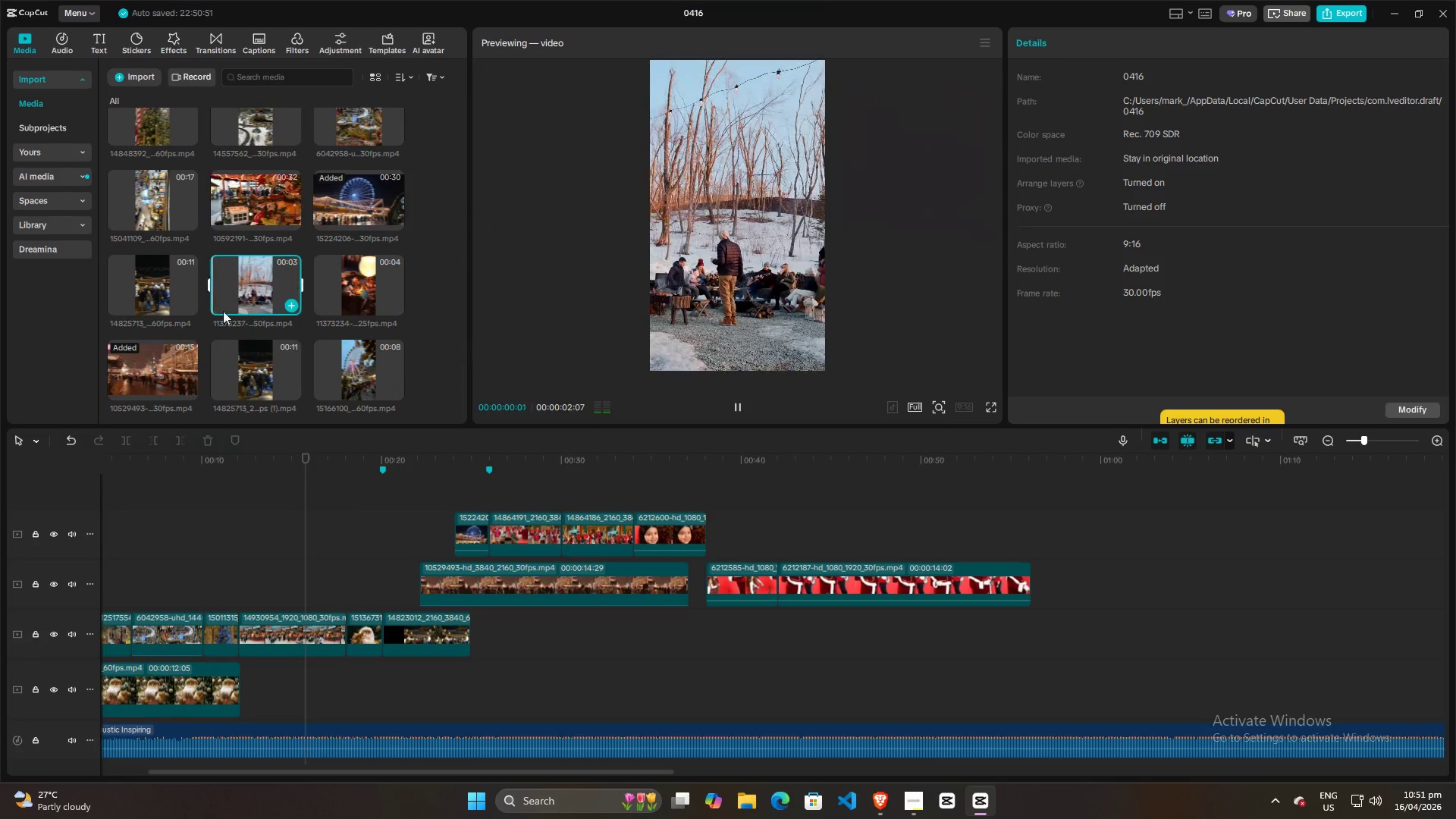 
left_click([155, 302])
 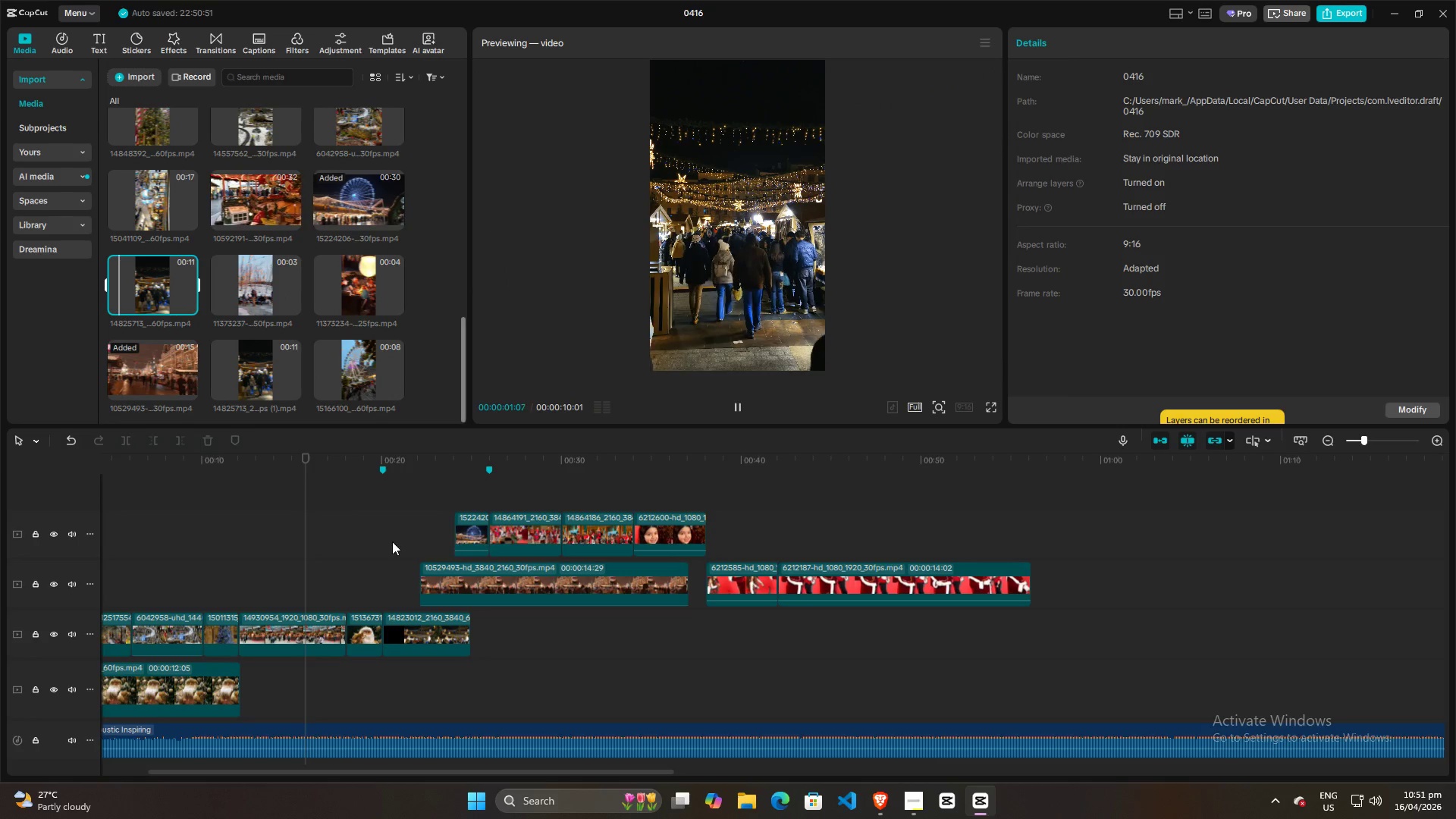 
left_click([408, 642])
 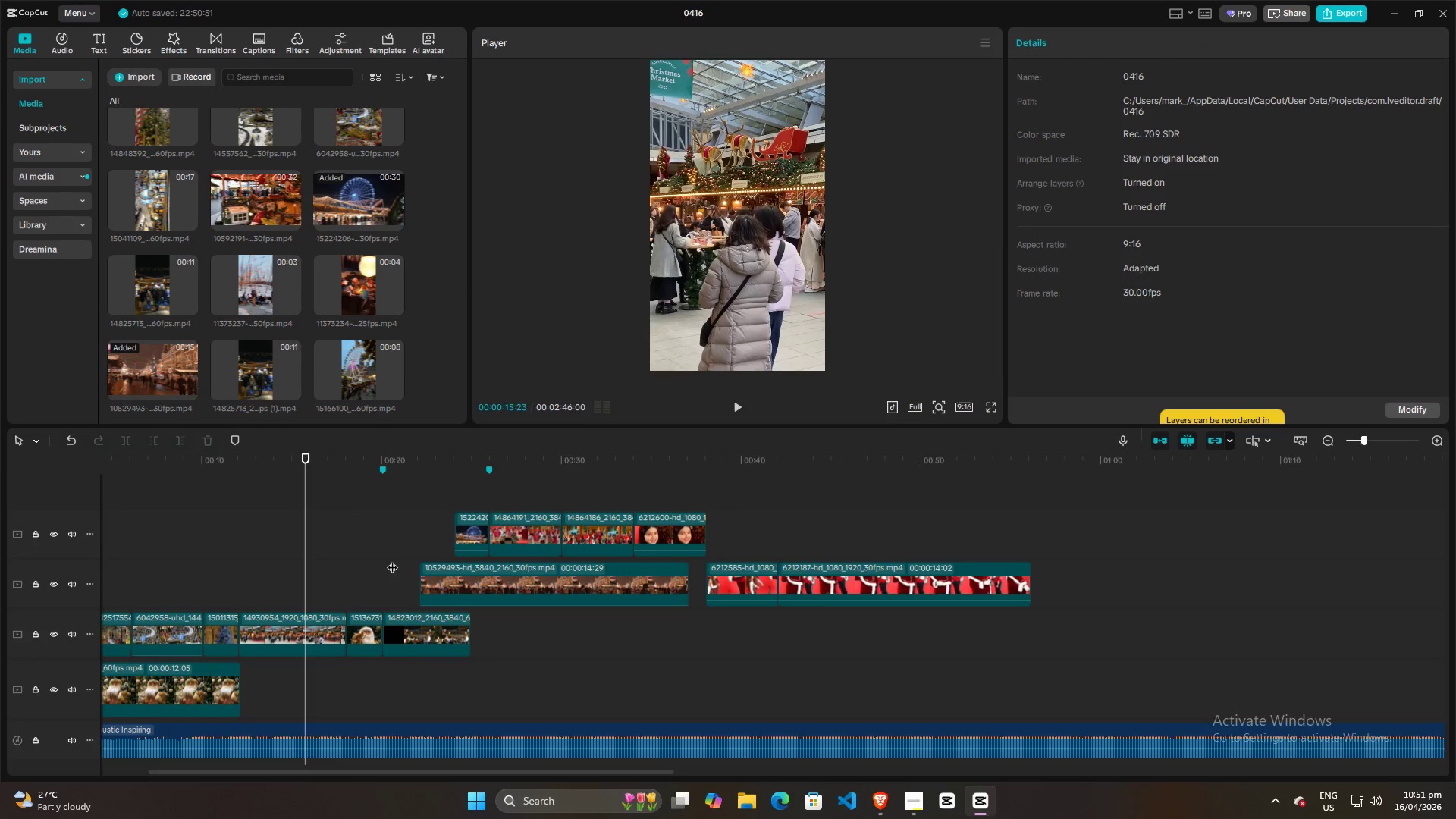 
double_click([407, 636])
 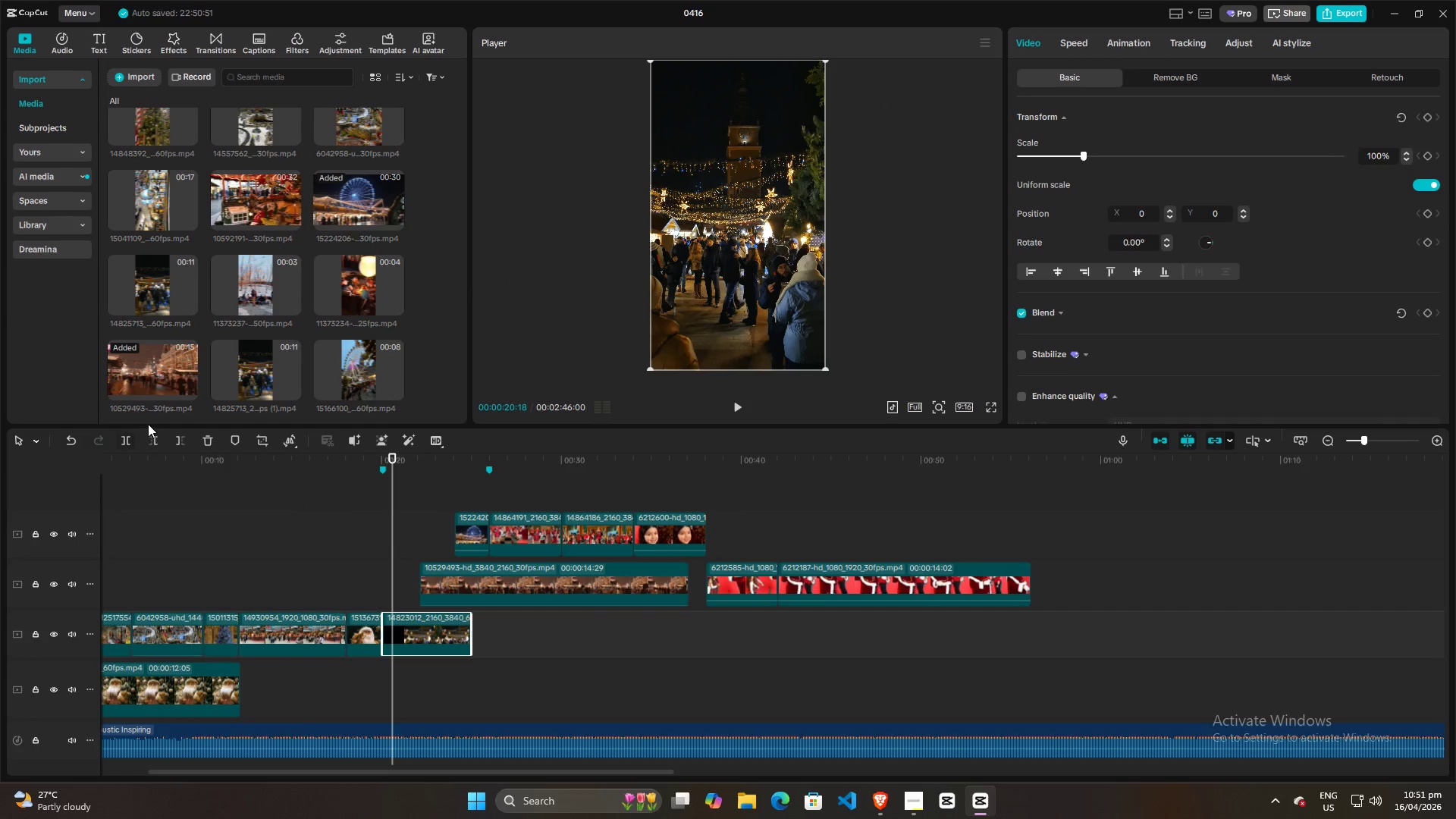 
left_click([143, 288])
 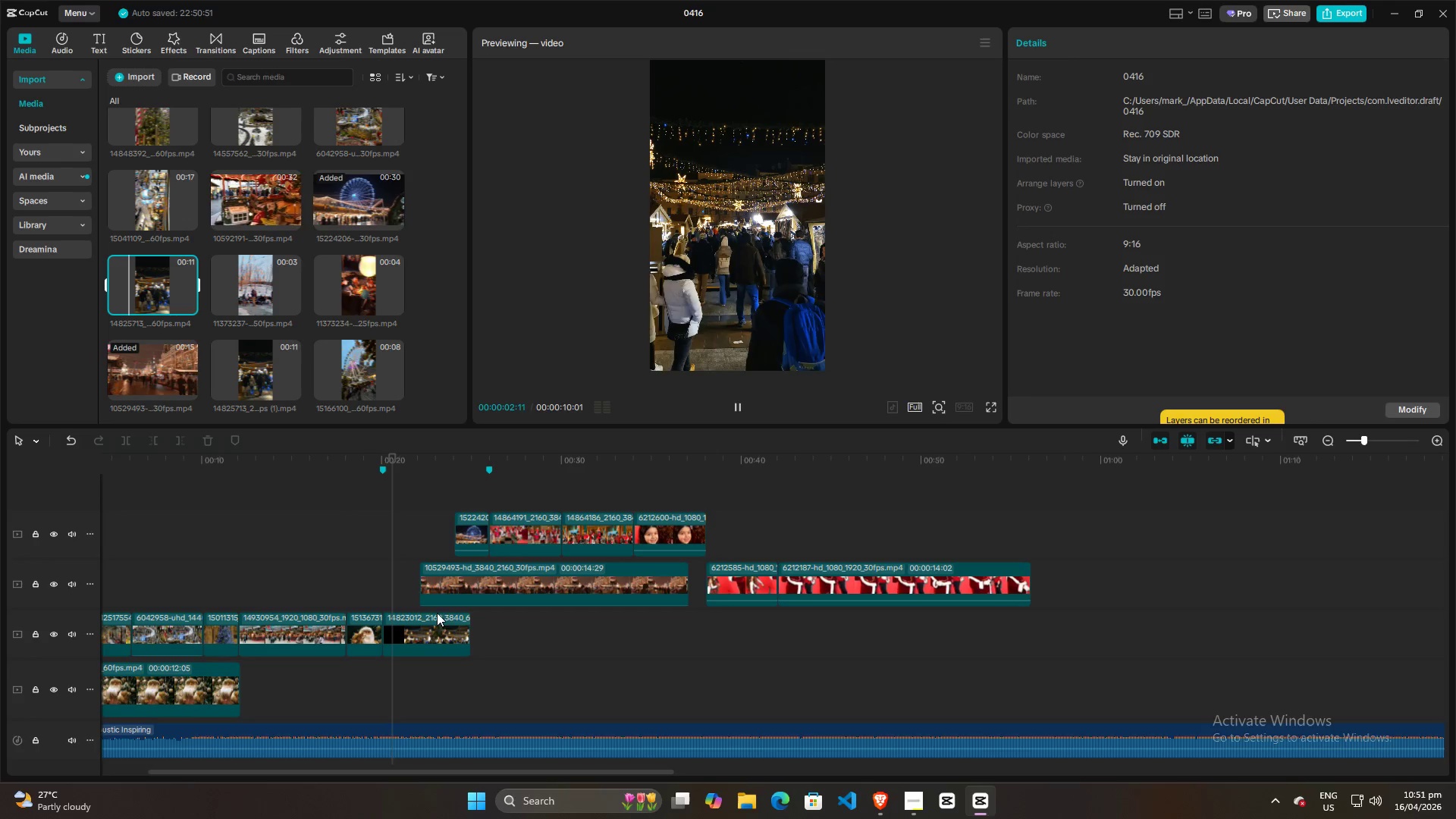 
left_click([400, 573])
 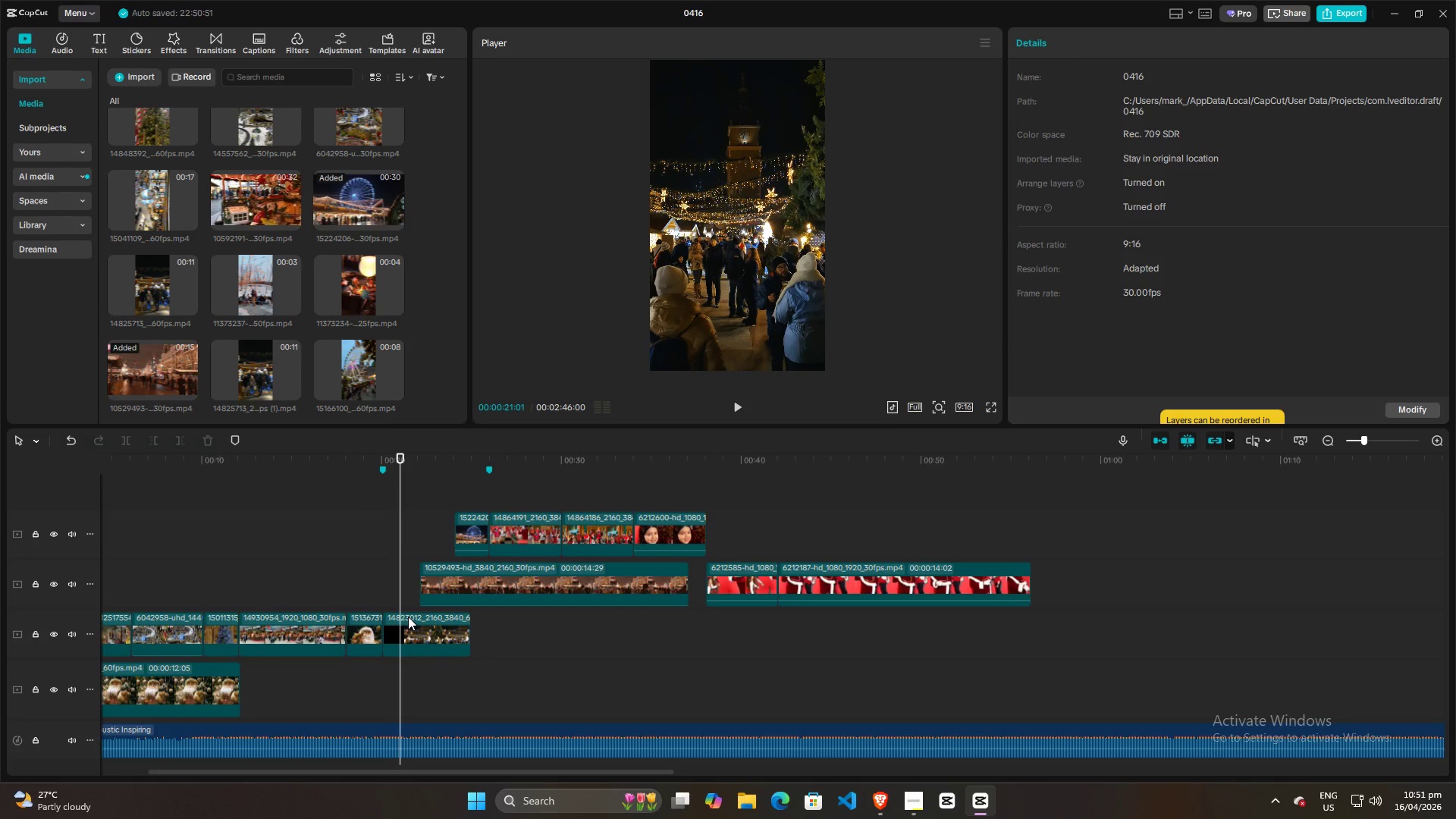 
key(Space)
 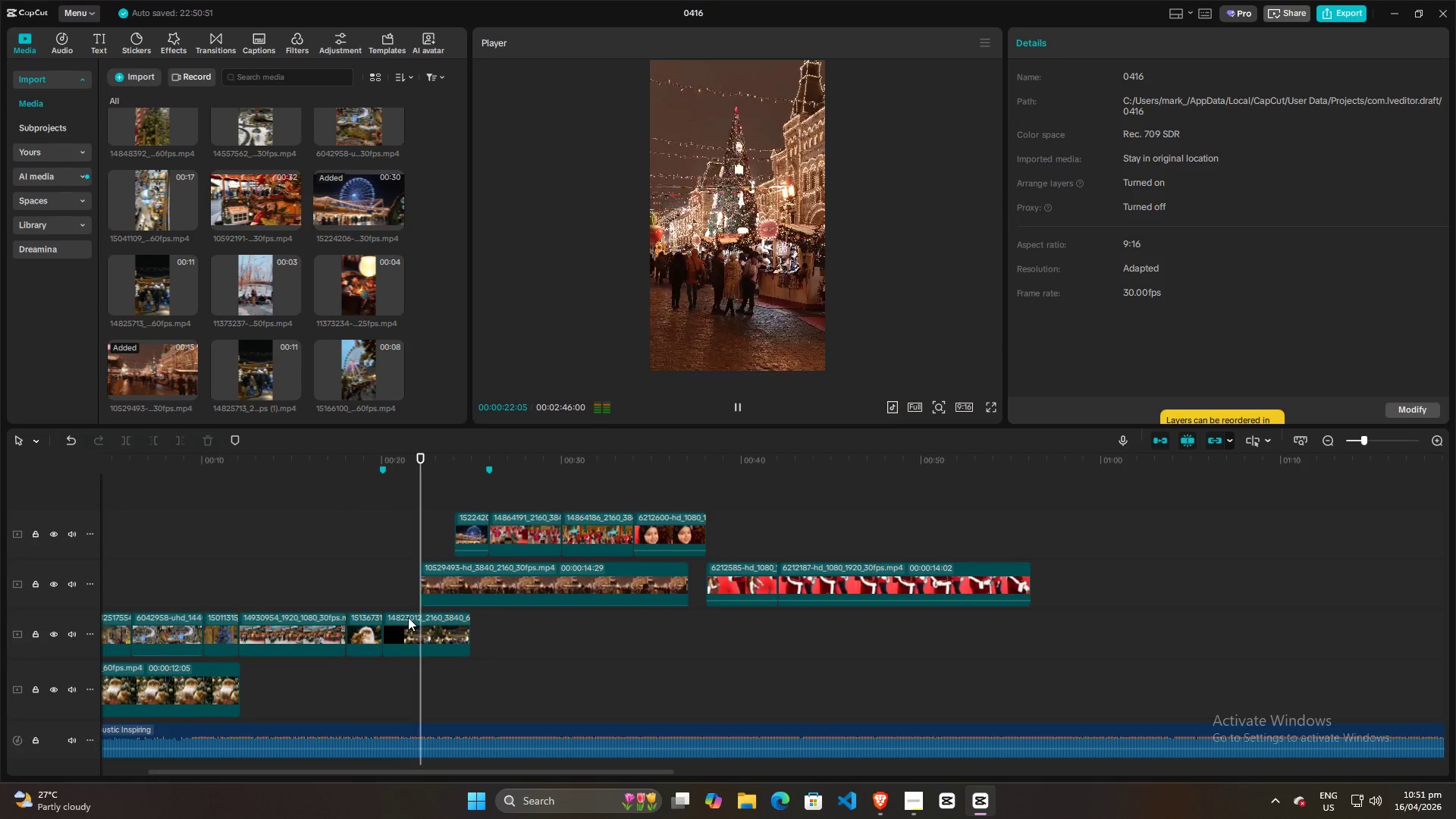 
key(Space)
 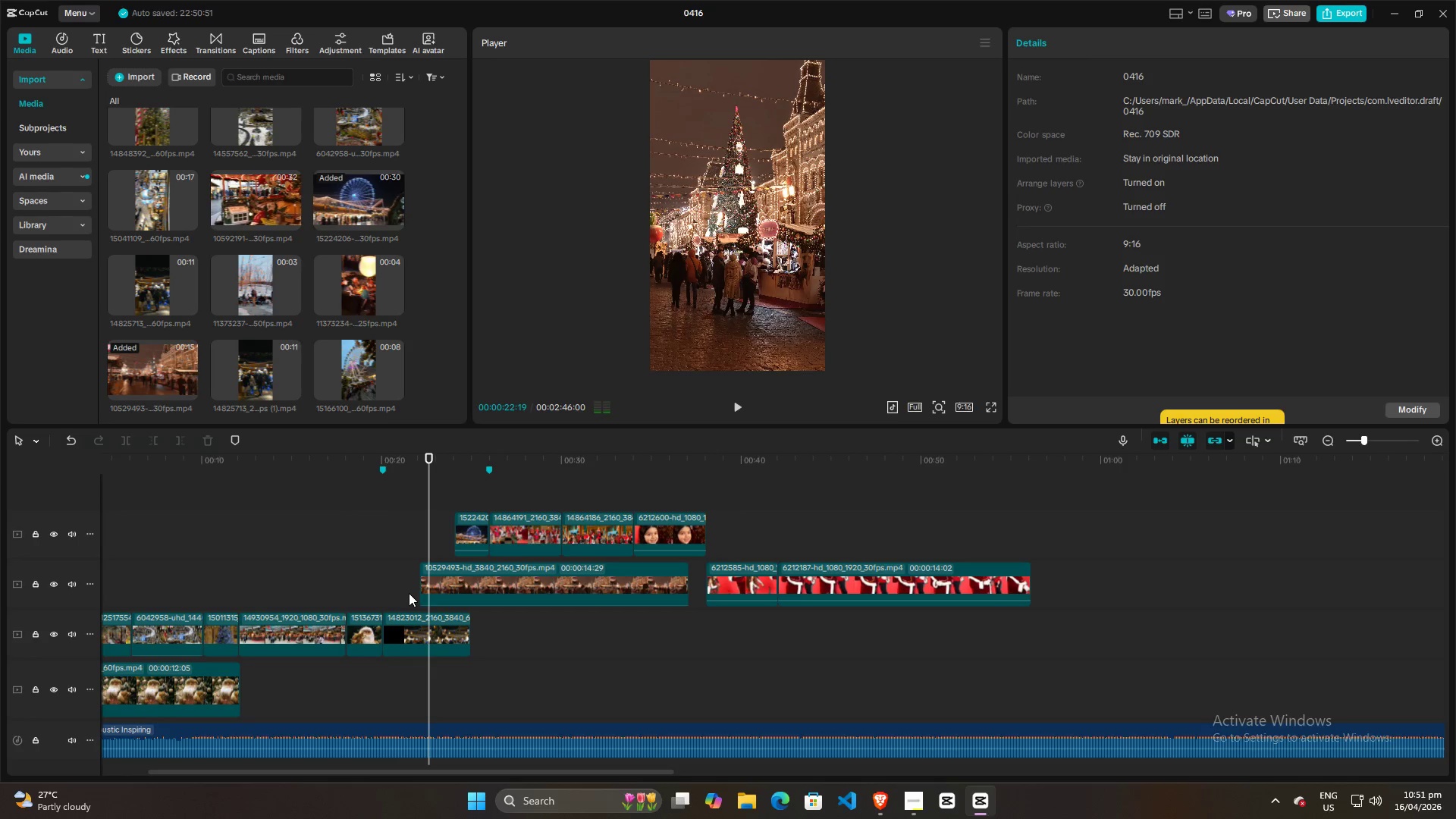 
key(Space)
 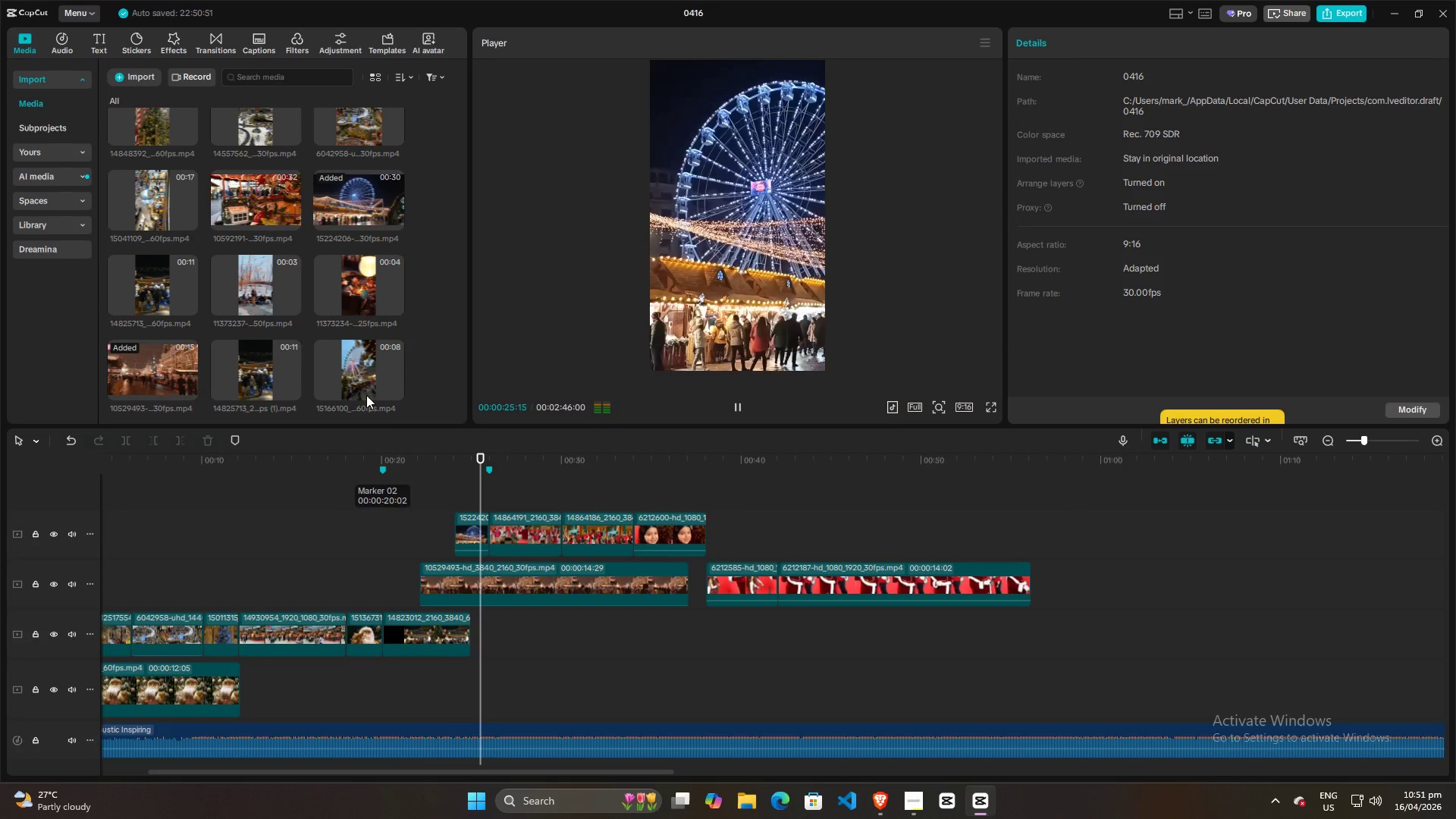 
key(Space)
 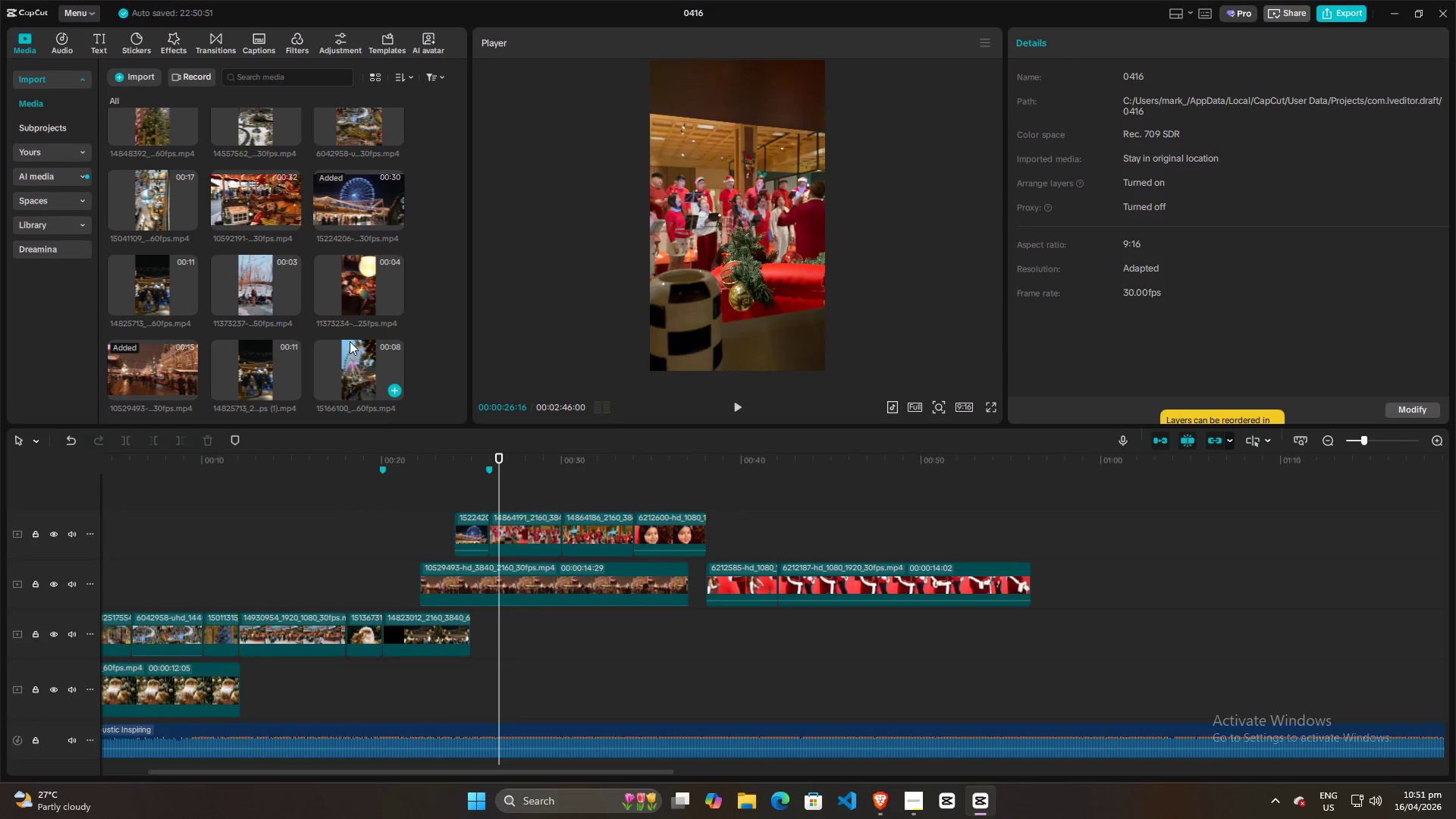 
scroll: coordinate [347, 333], scroll_direction: down, amount: 5.0
 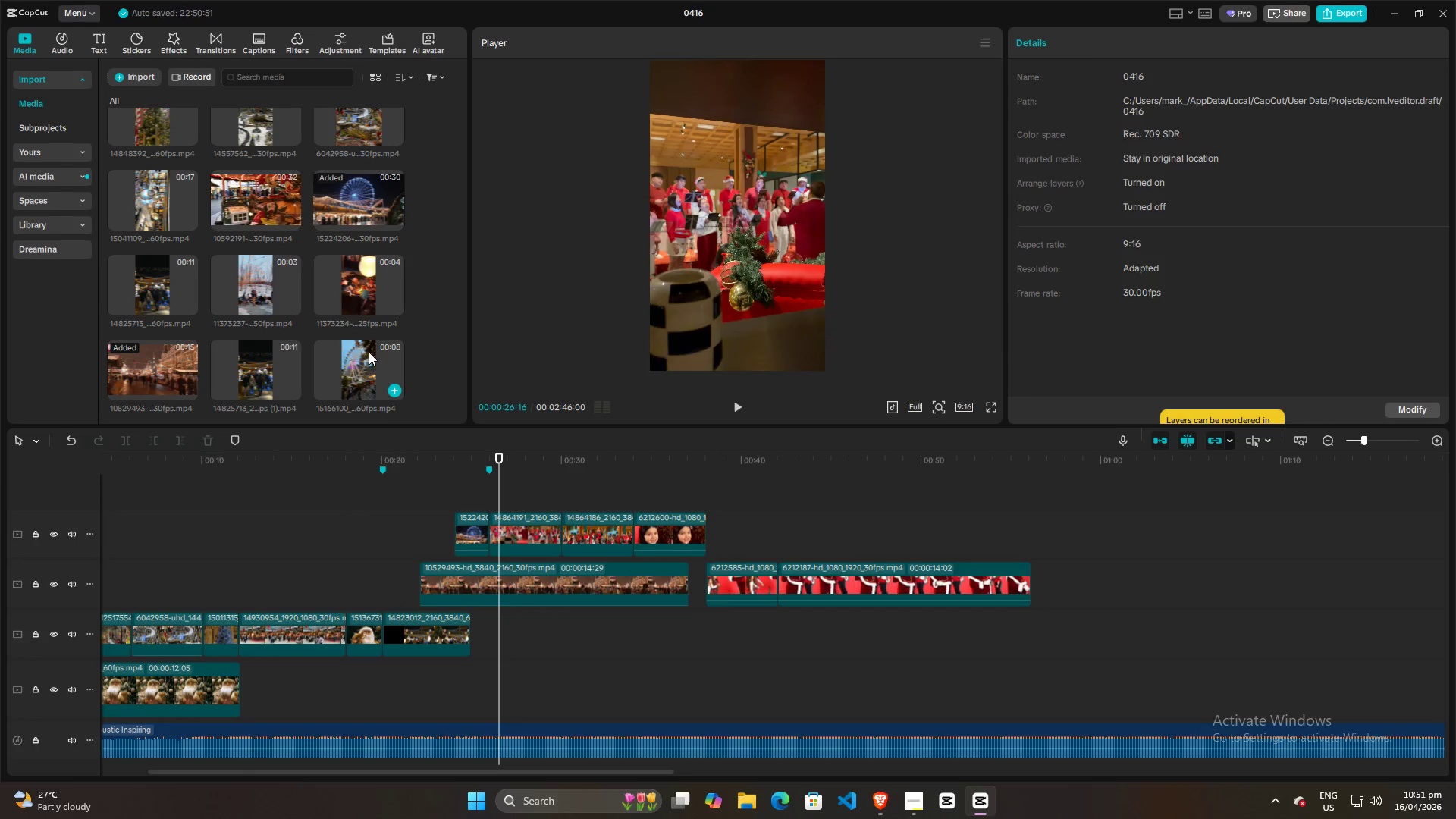 
left_click([358, 375])
 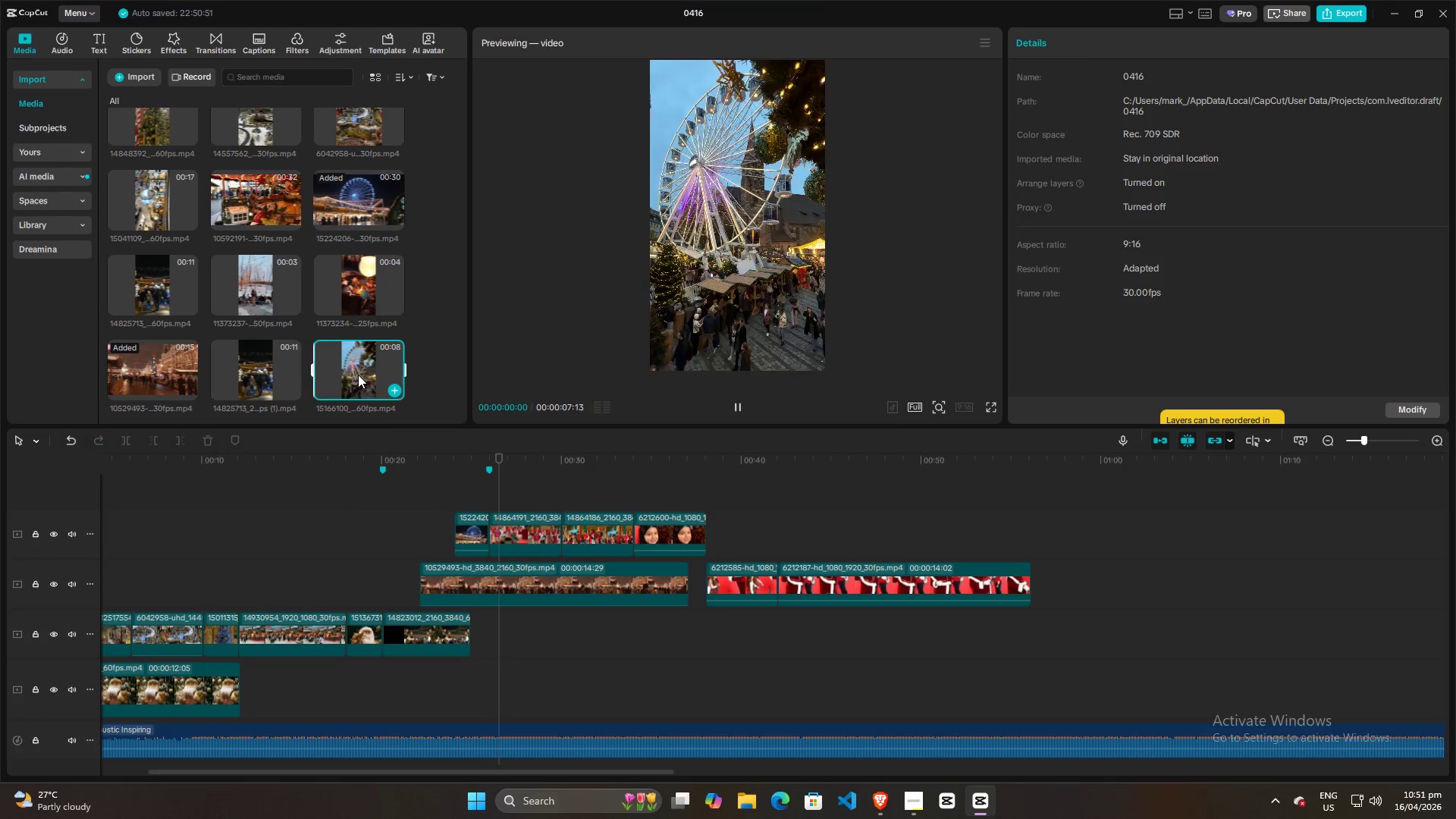 
left_click_drag(start_coordinate=[358, 377], to_coordinate=[459, 488])
 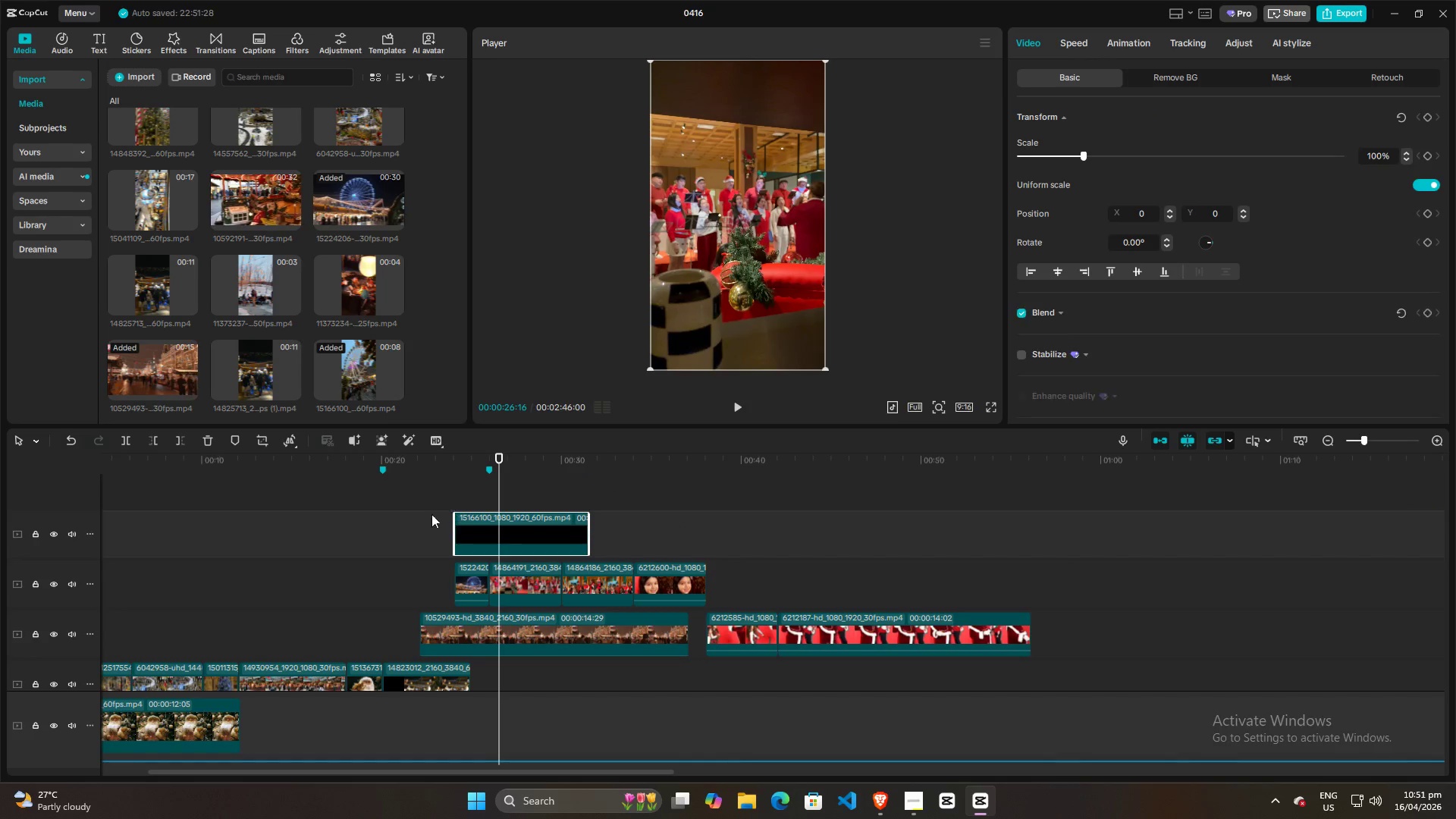 
left_click([428, 532])
 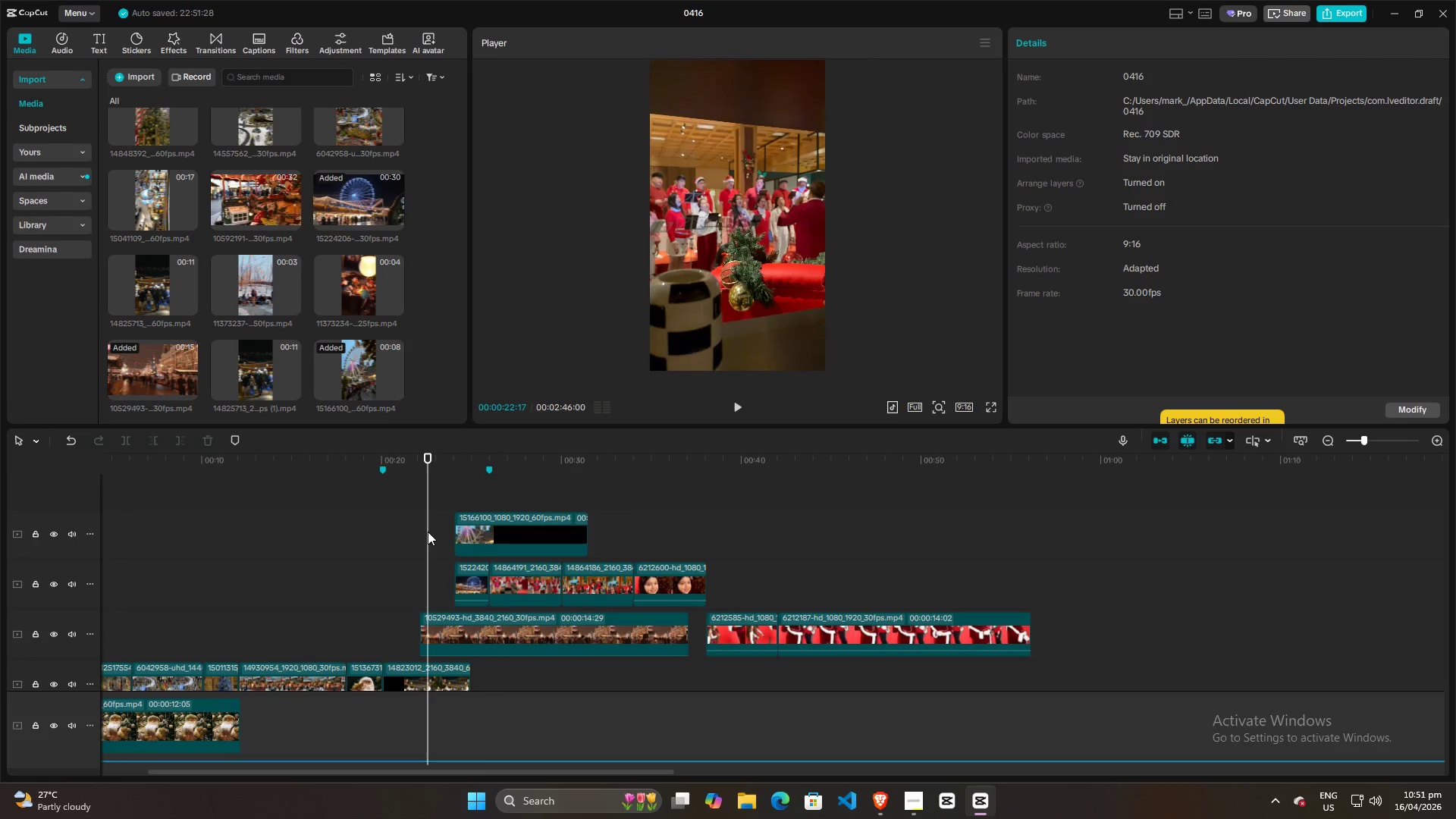 
key(Space)
 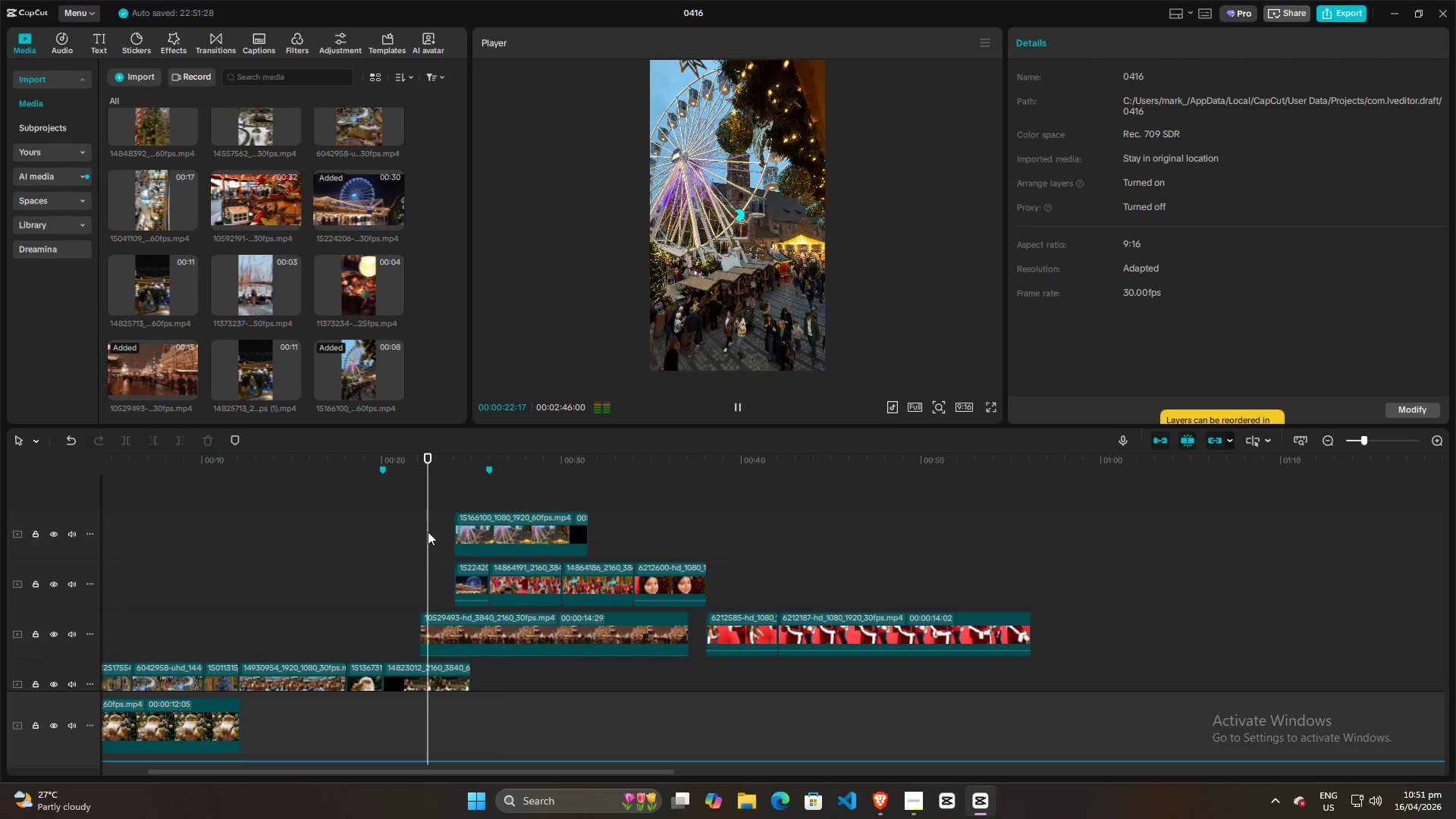 
key(Space)
 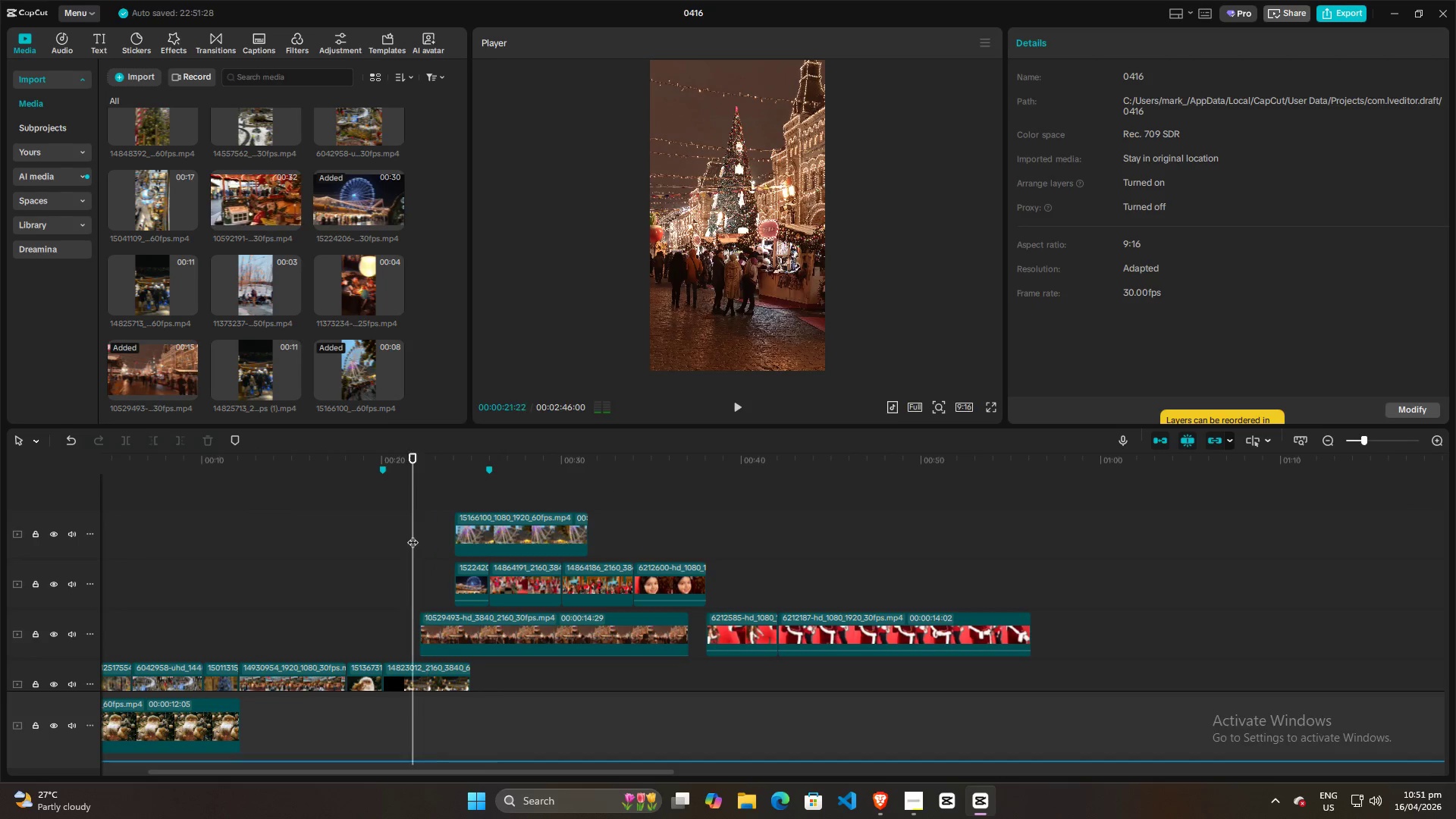 
key(Space)
 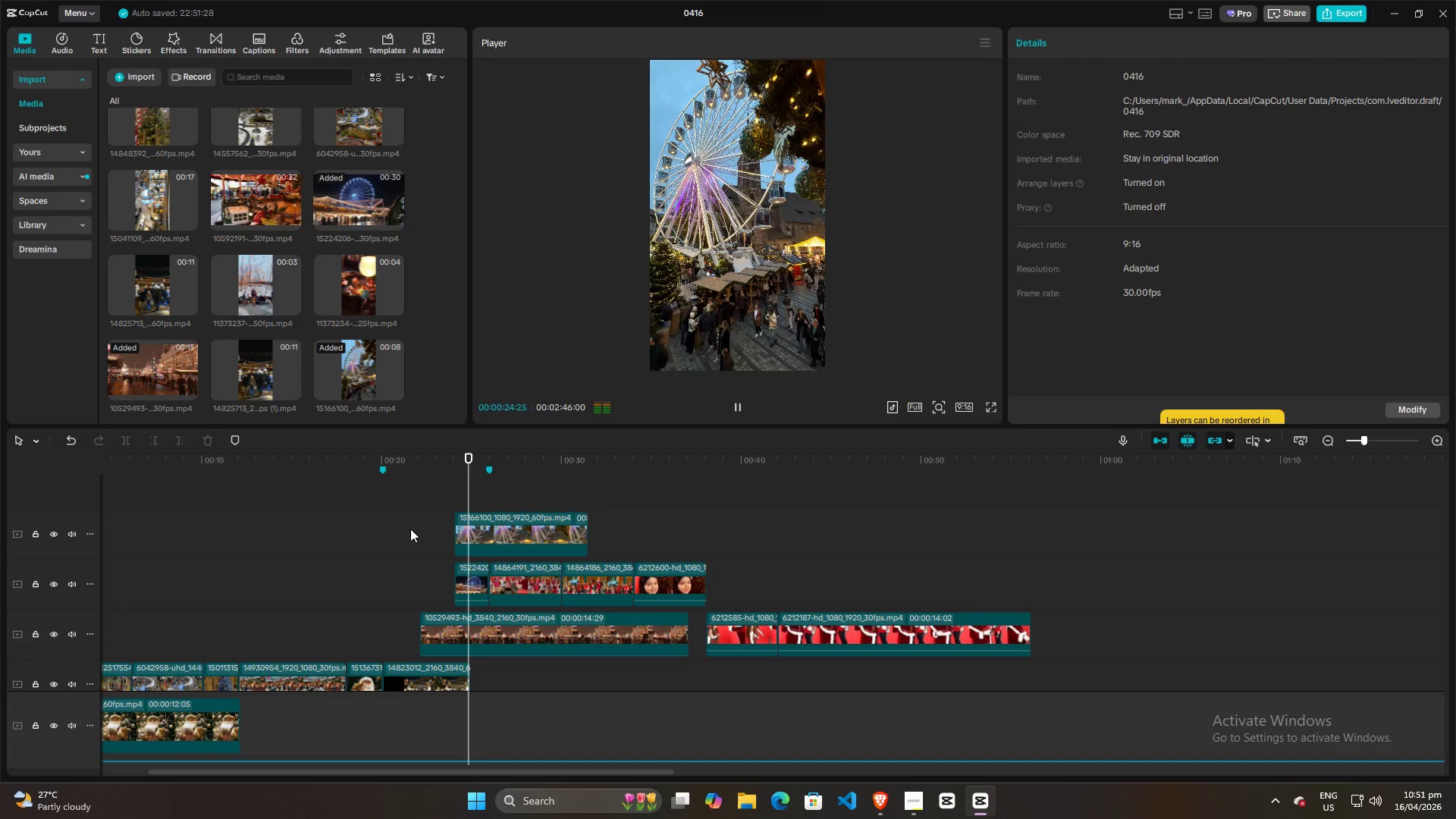 
key(Space)
 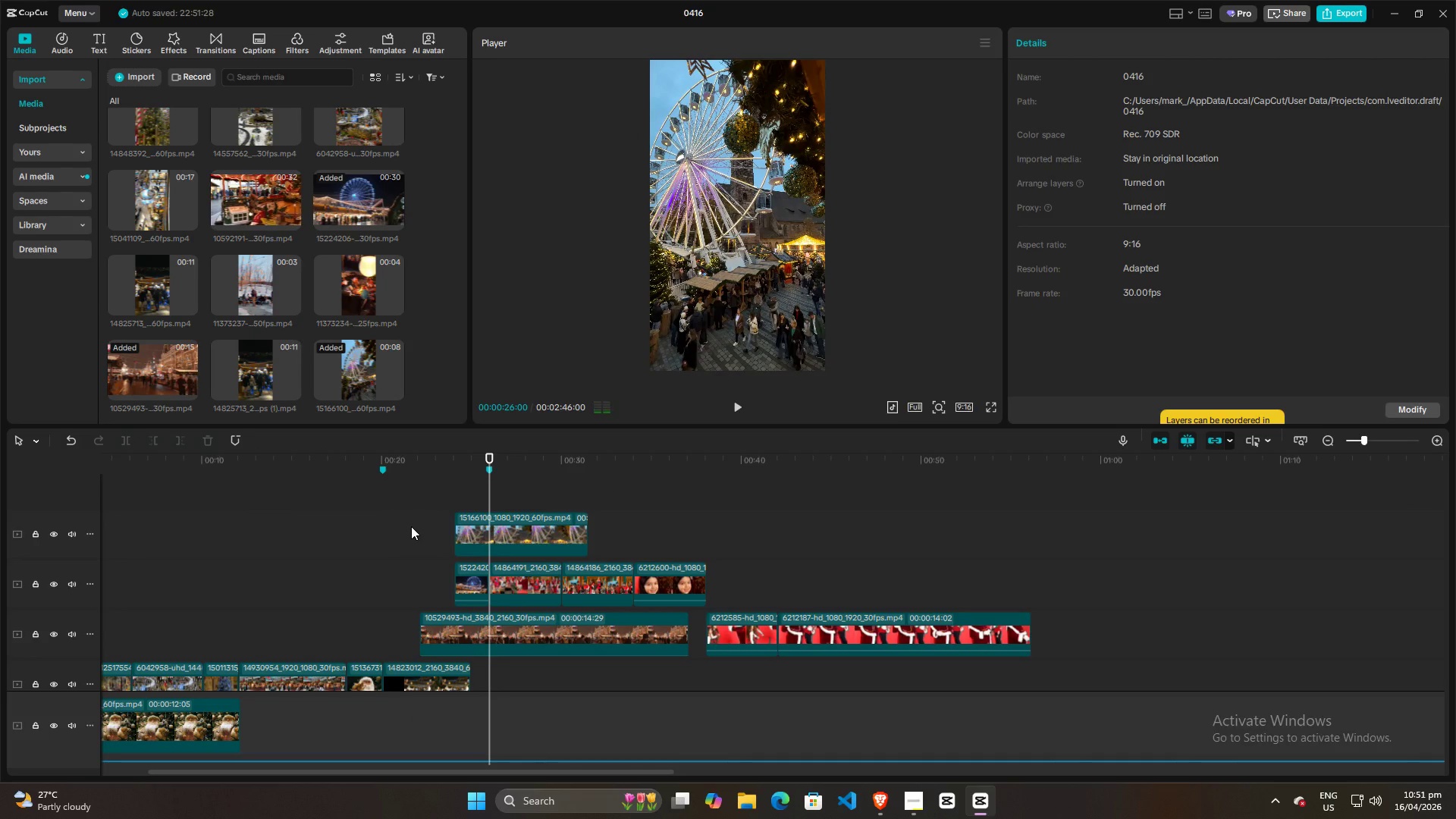 
left_click([418, 538])
 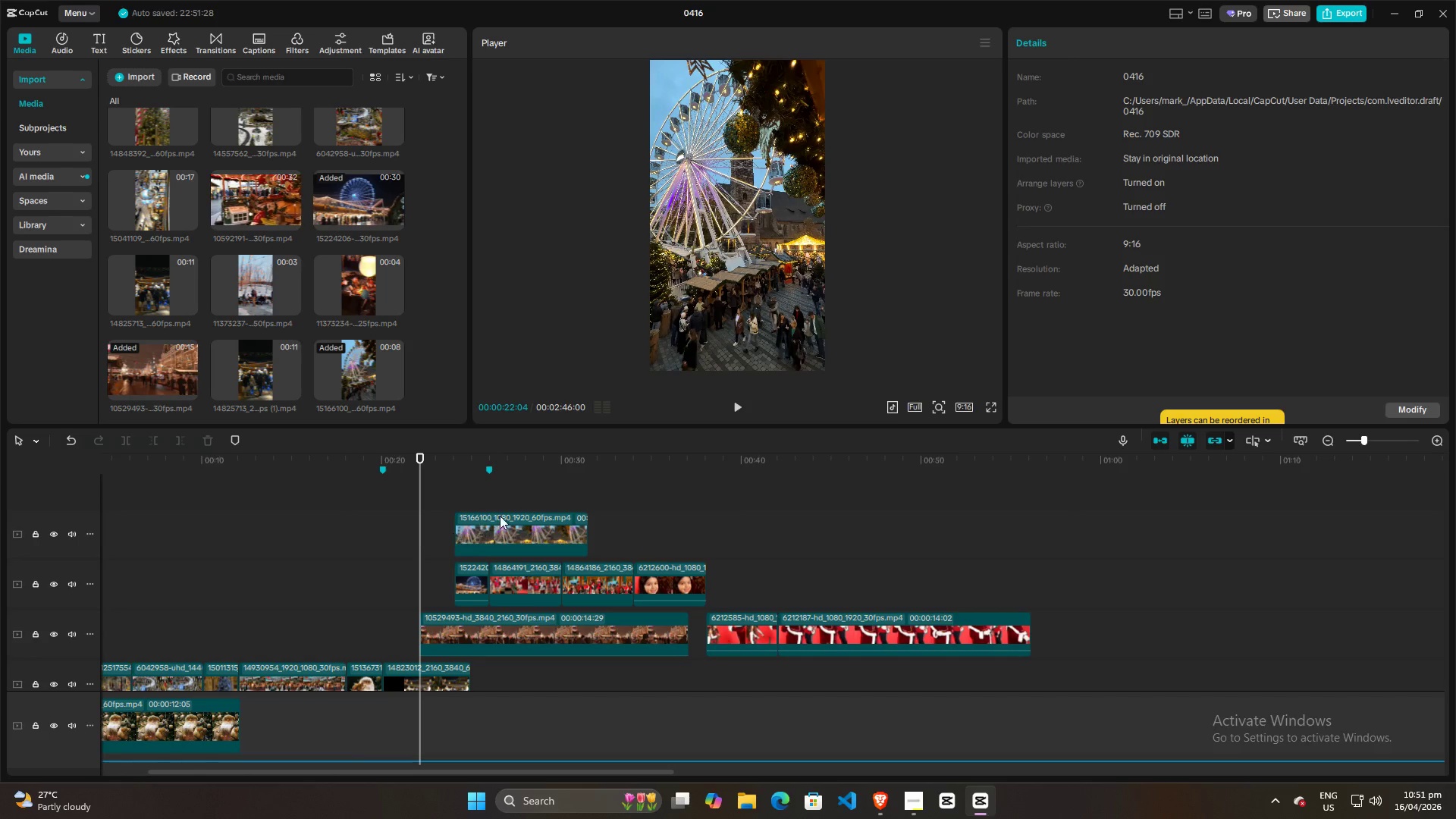 
left_click([504, 515])
 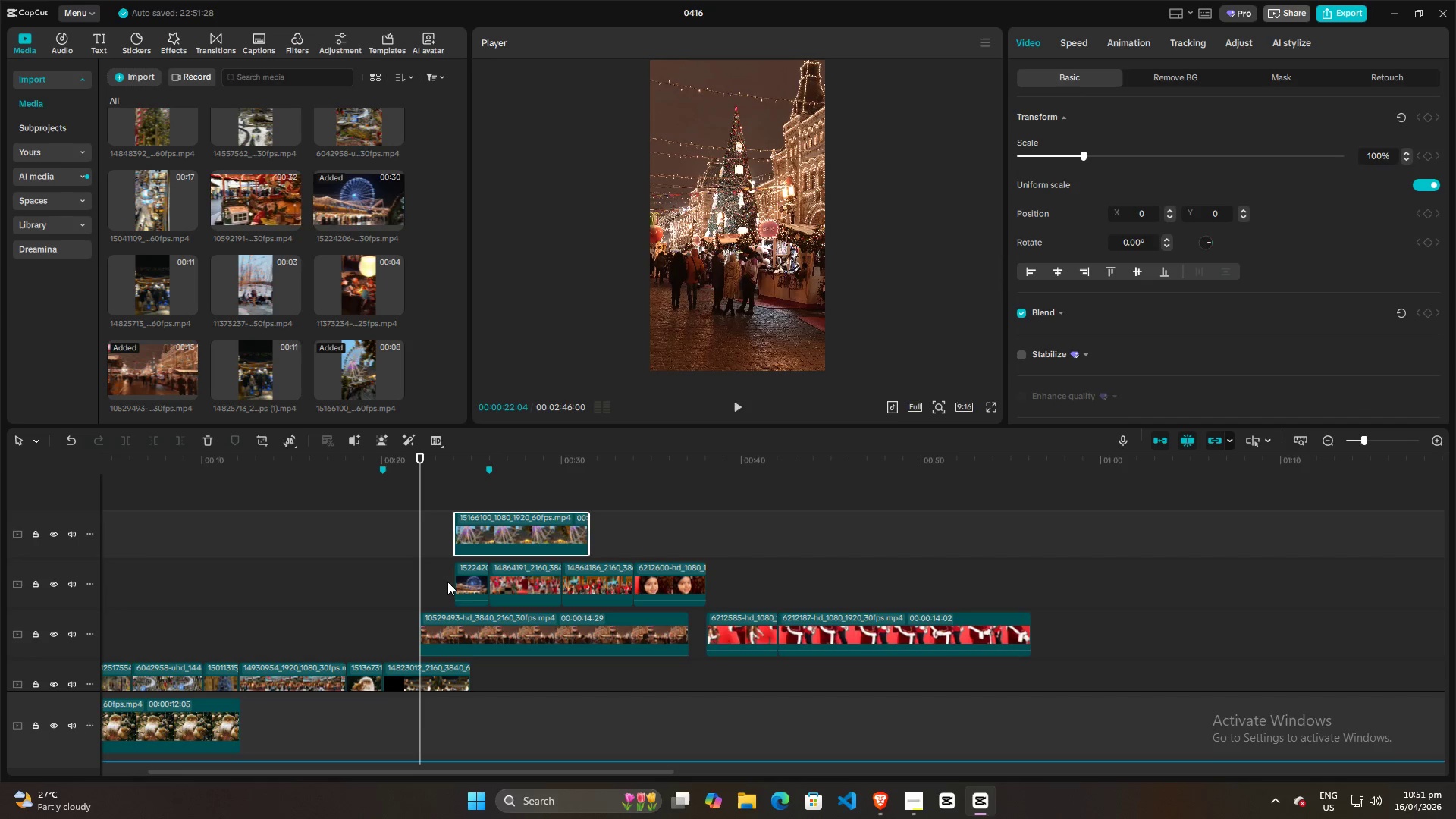 
key(Space)
 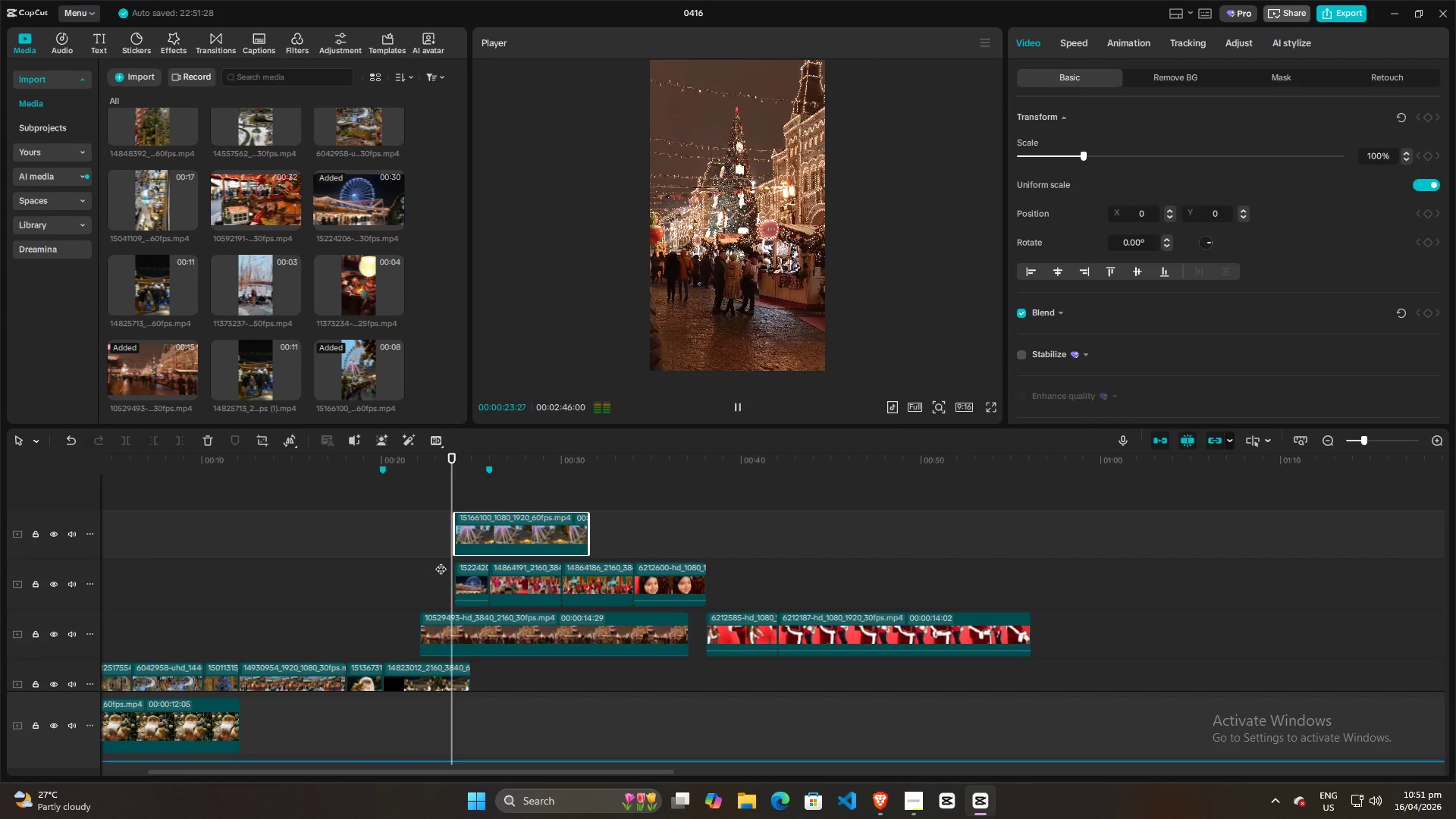 
key(Space)
 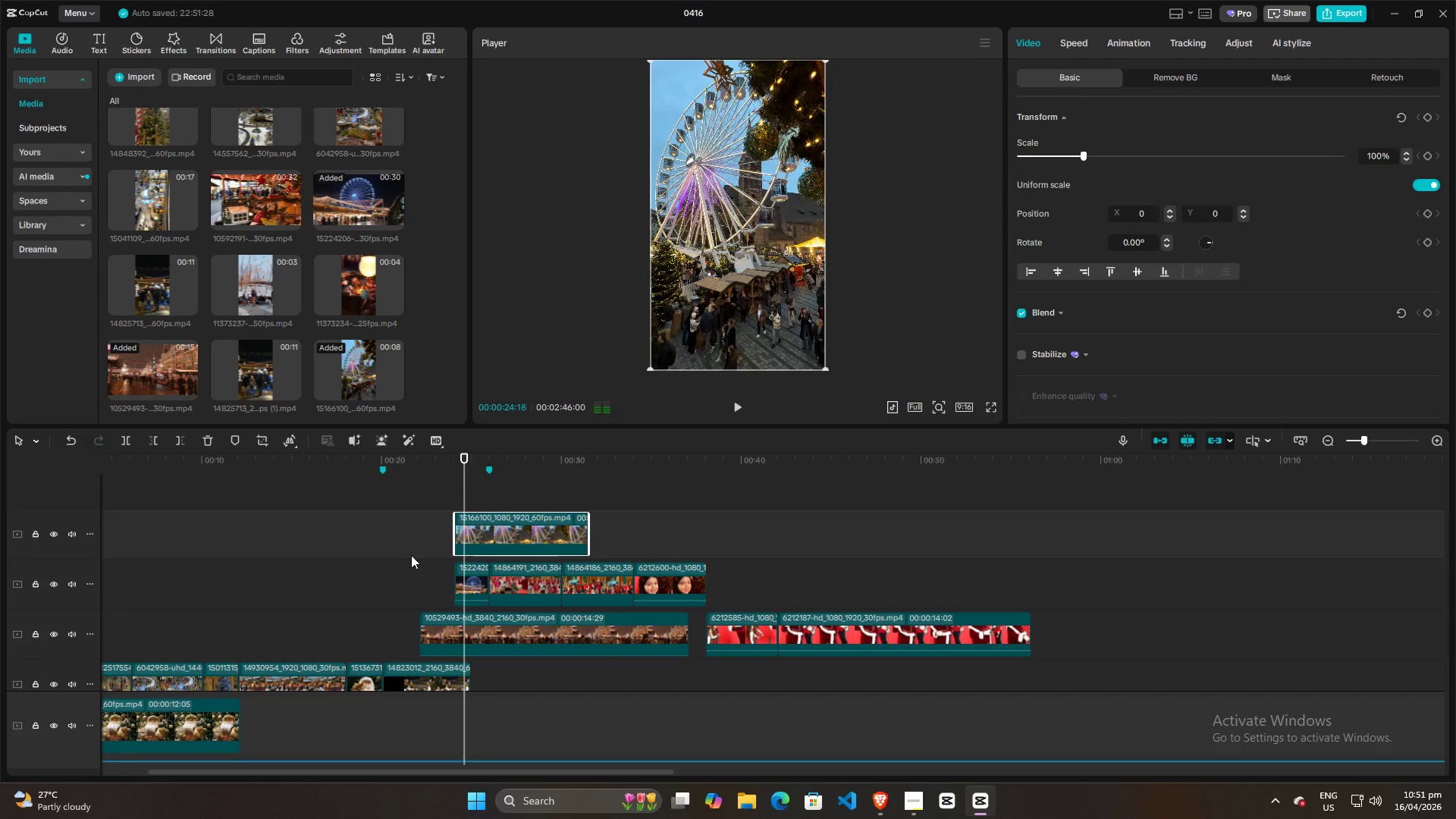 
left_click([411, 555])
 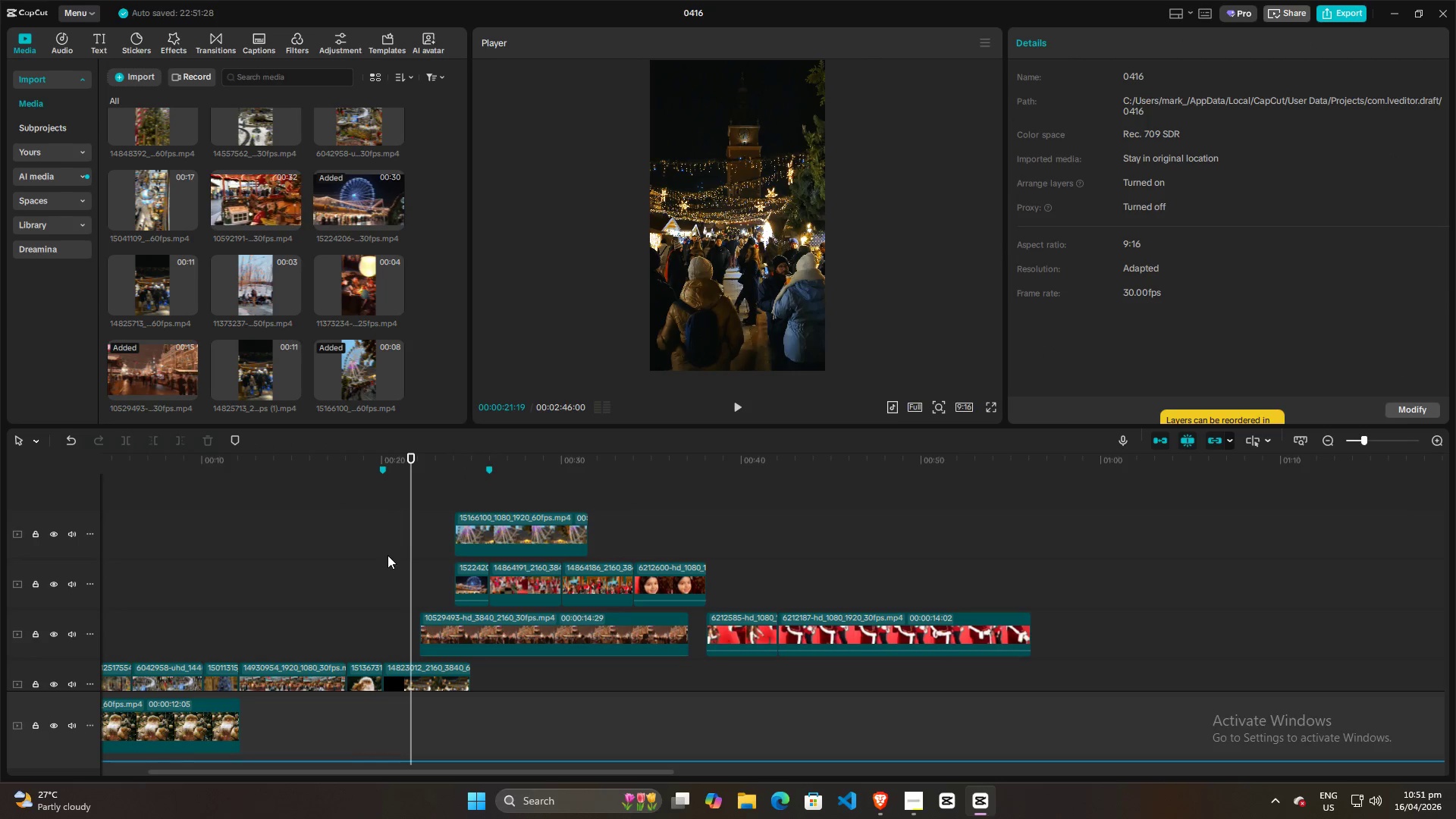 
left_click([334, 564])
 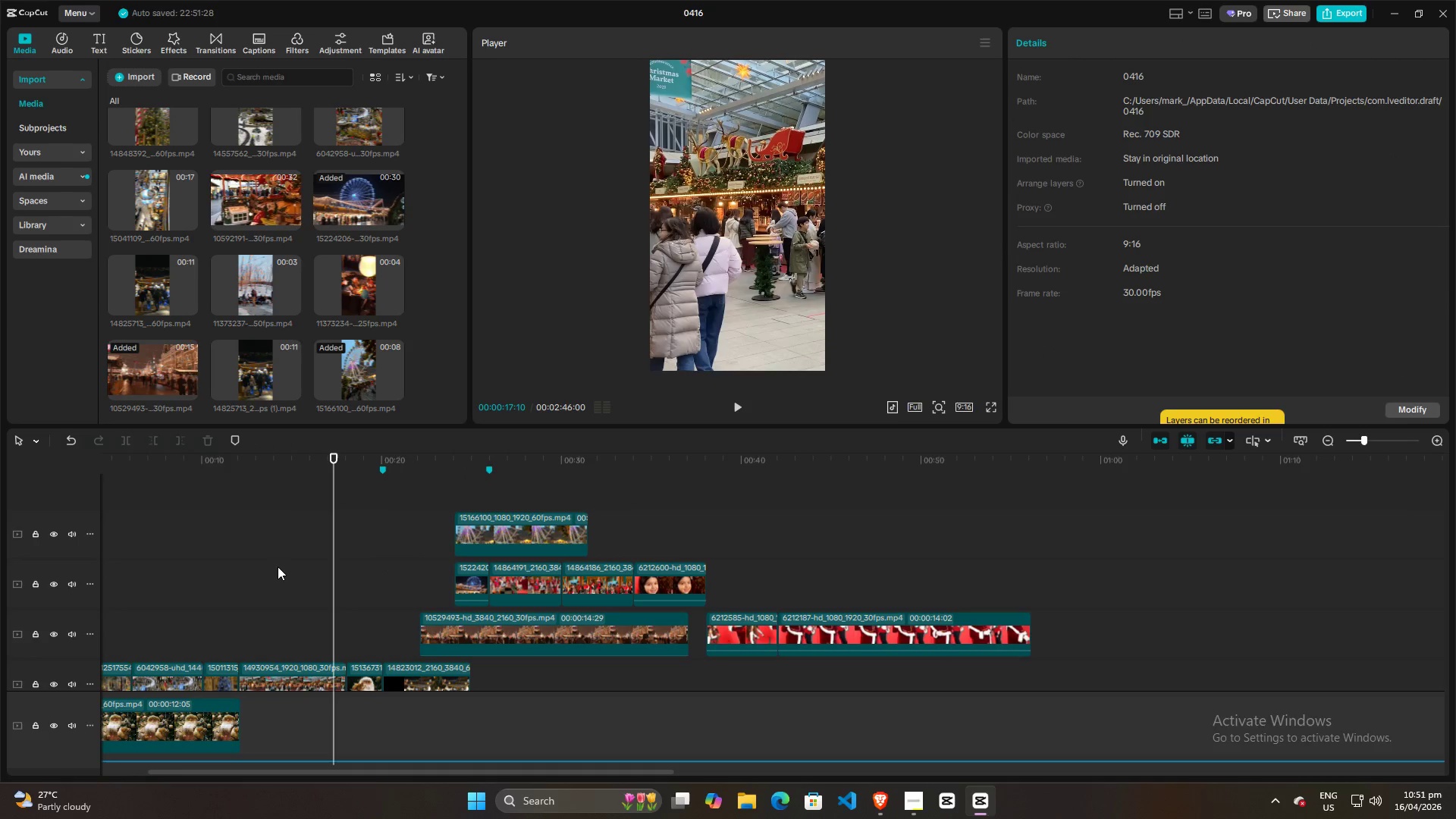 
key(Space)
 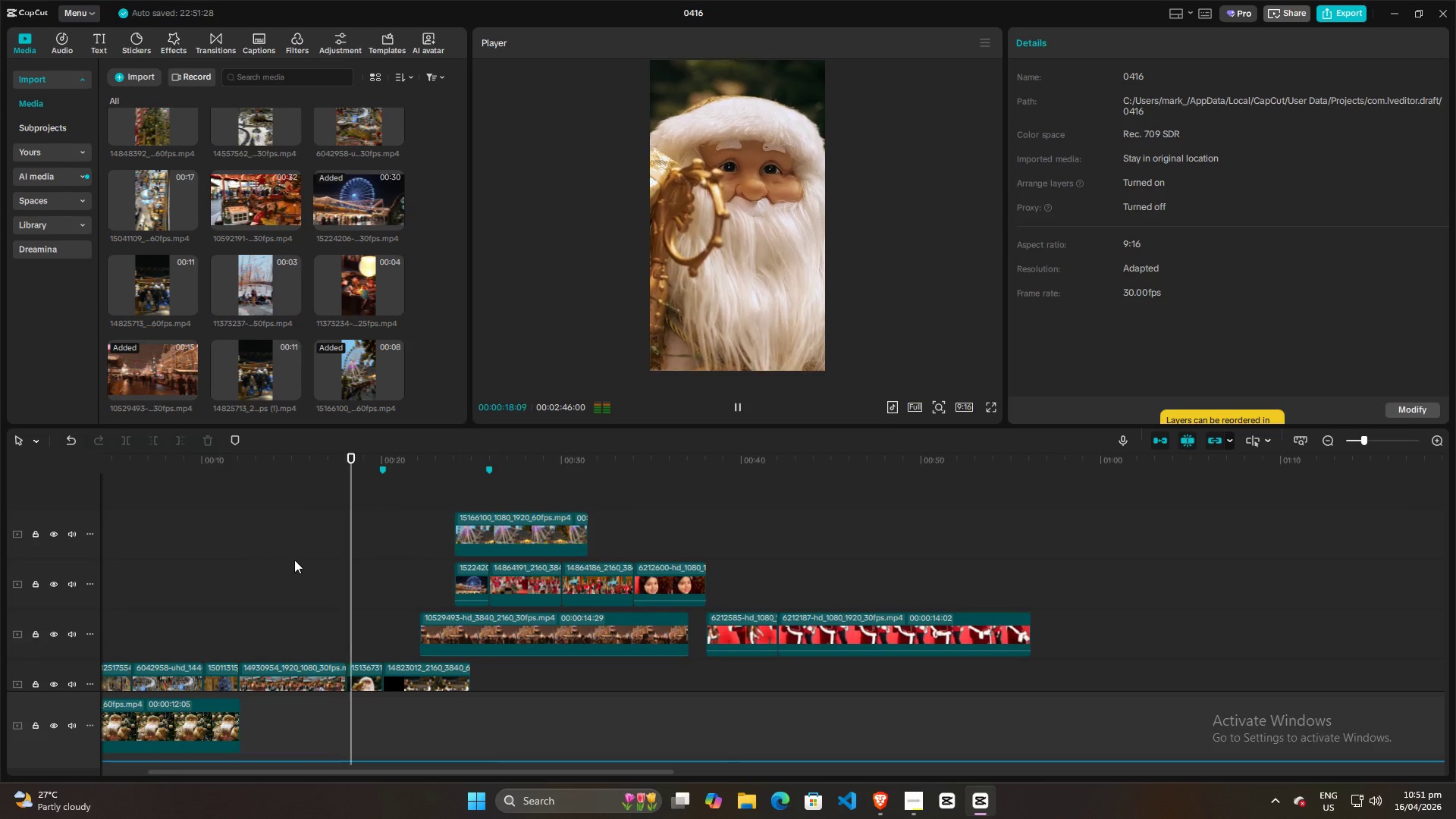 
scroll: coordinate [402, 494], scroll_direction: down, amount: 2.0
 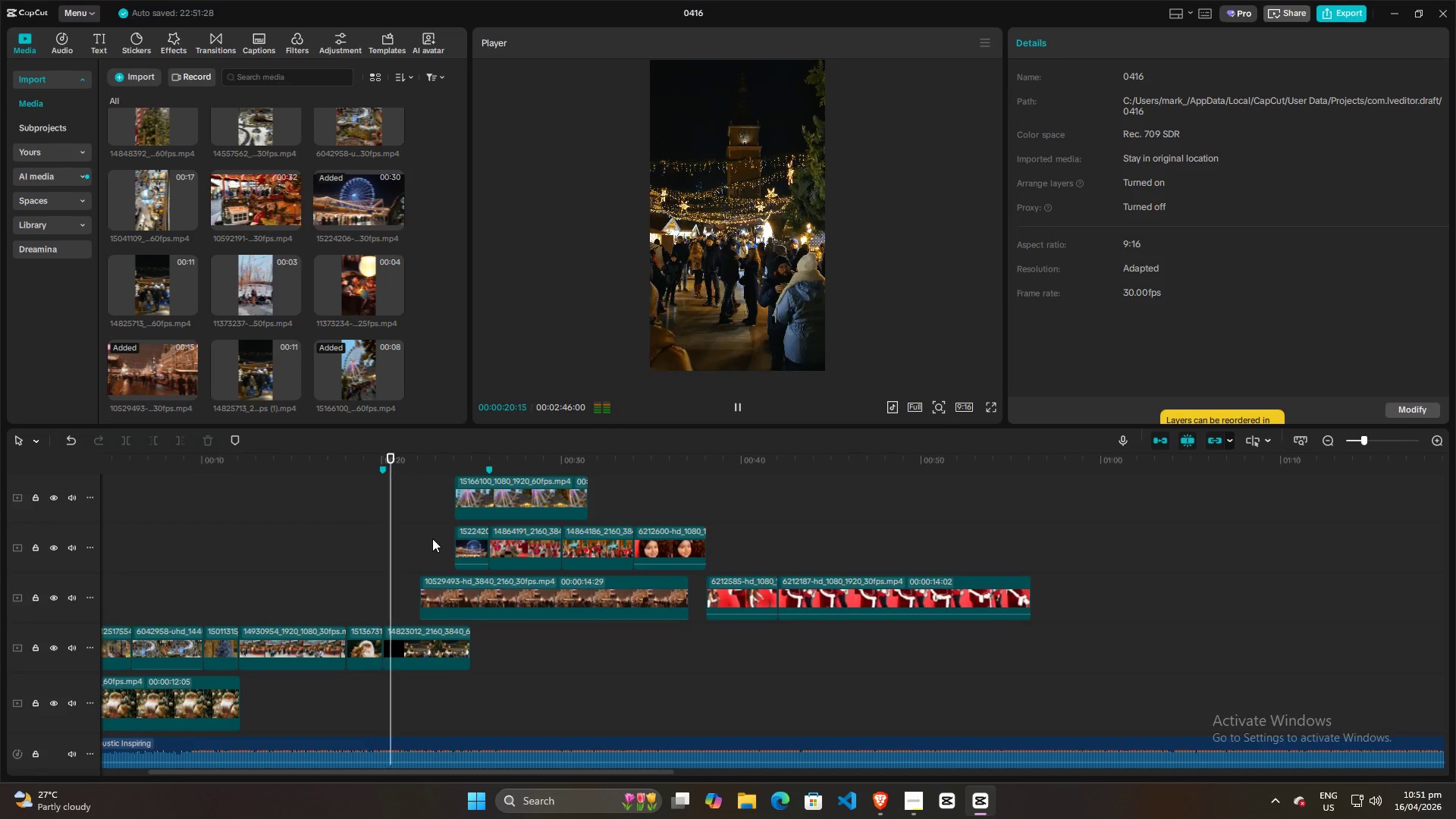 
key(Space)
 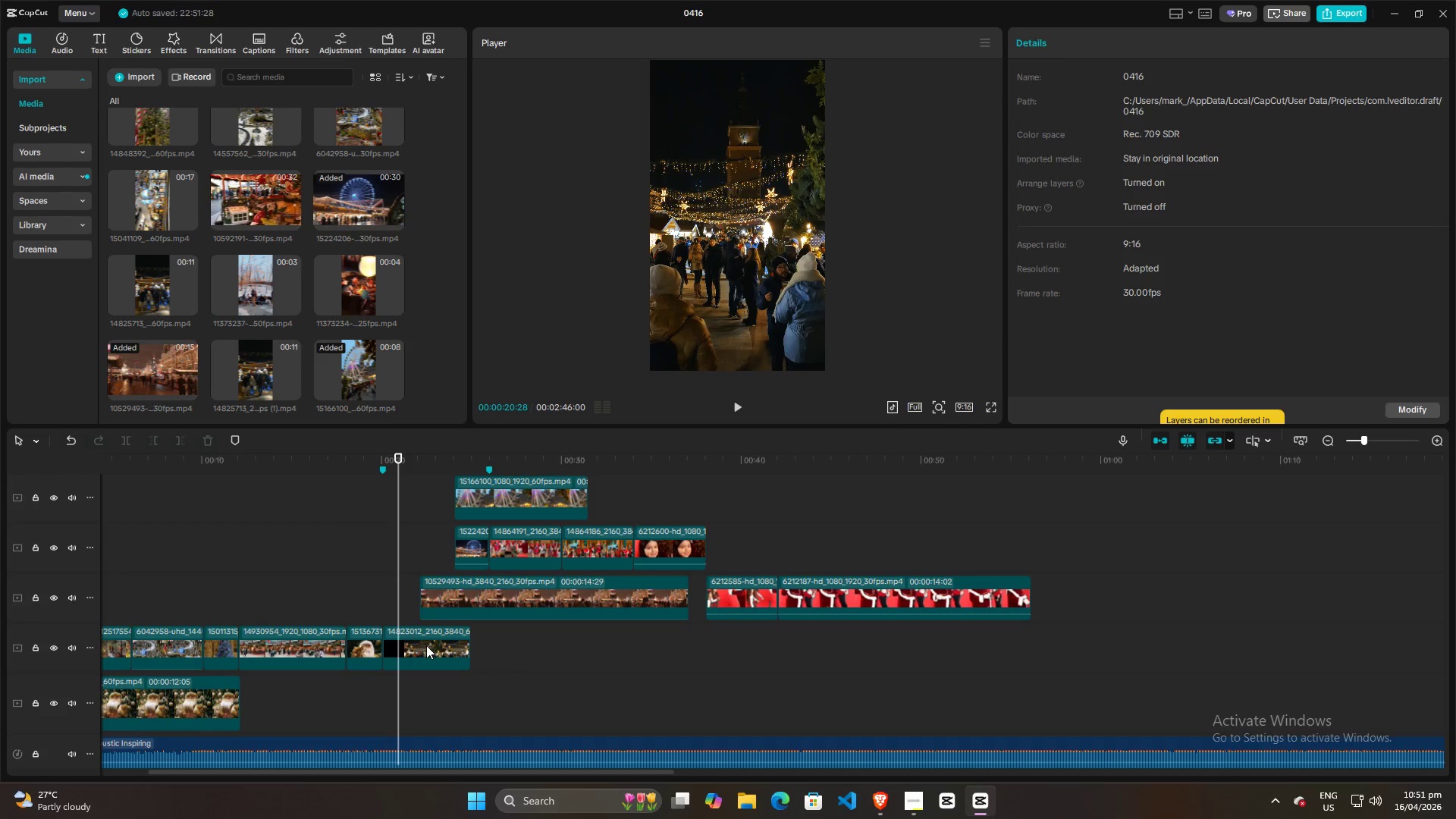 
left_click([426, 645])
 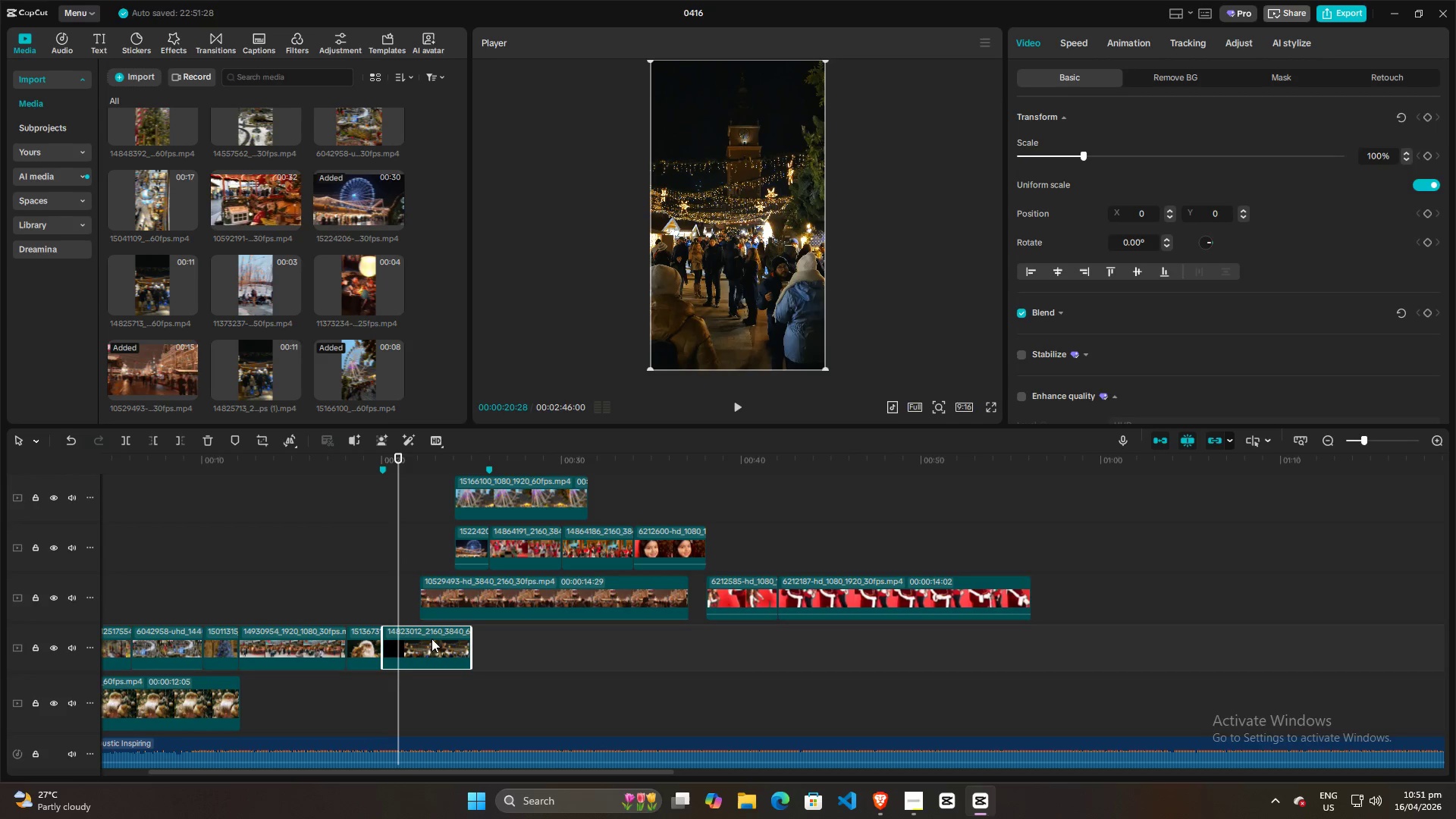 
key(Backspace)
 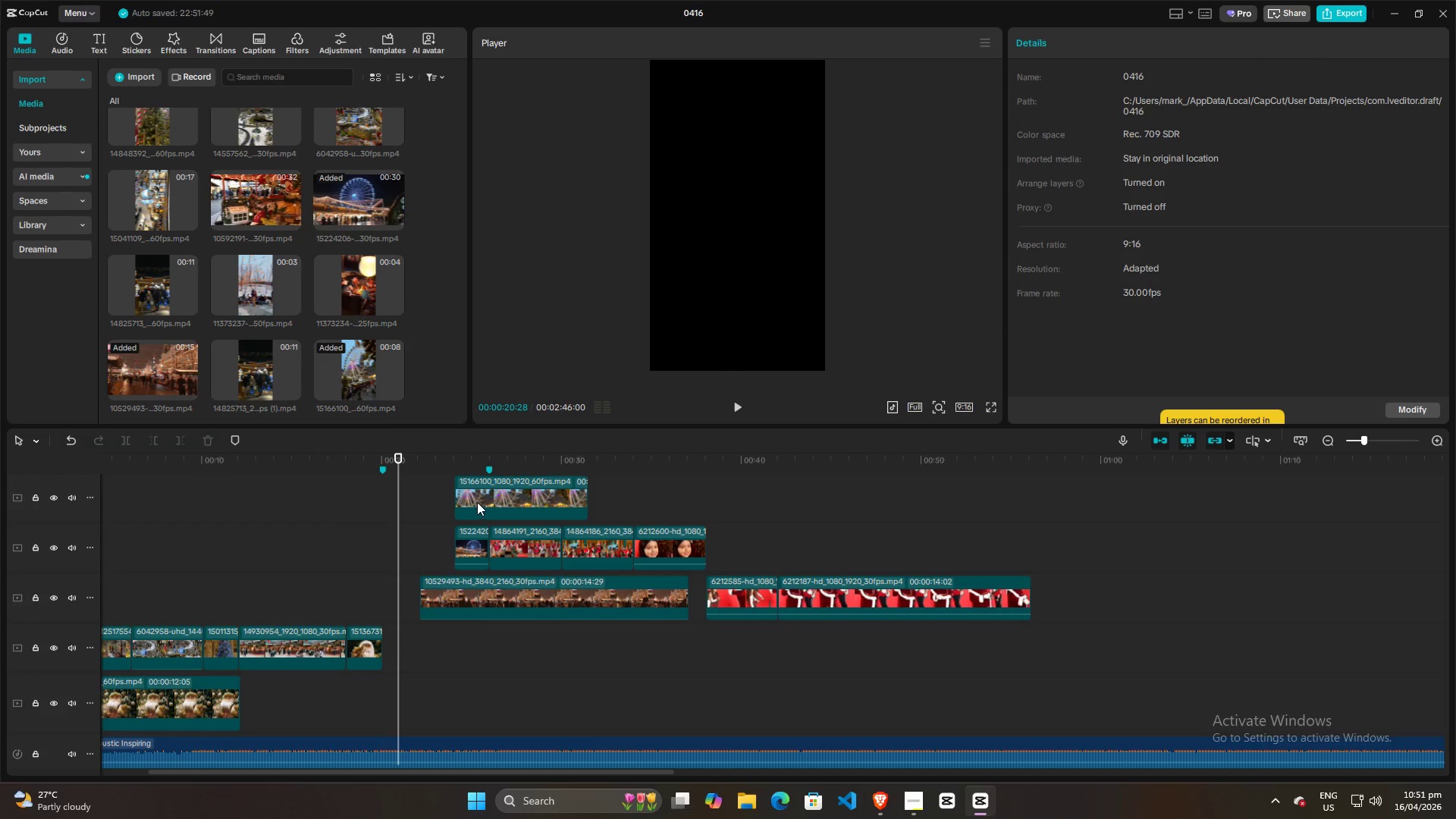 
left_click_drag(start_coordinate=[492, 497], to_coordinate=[420, 651])
 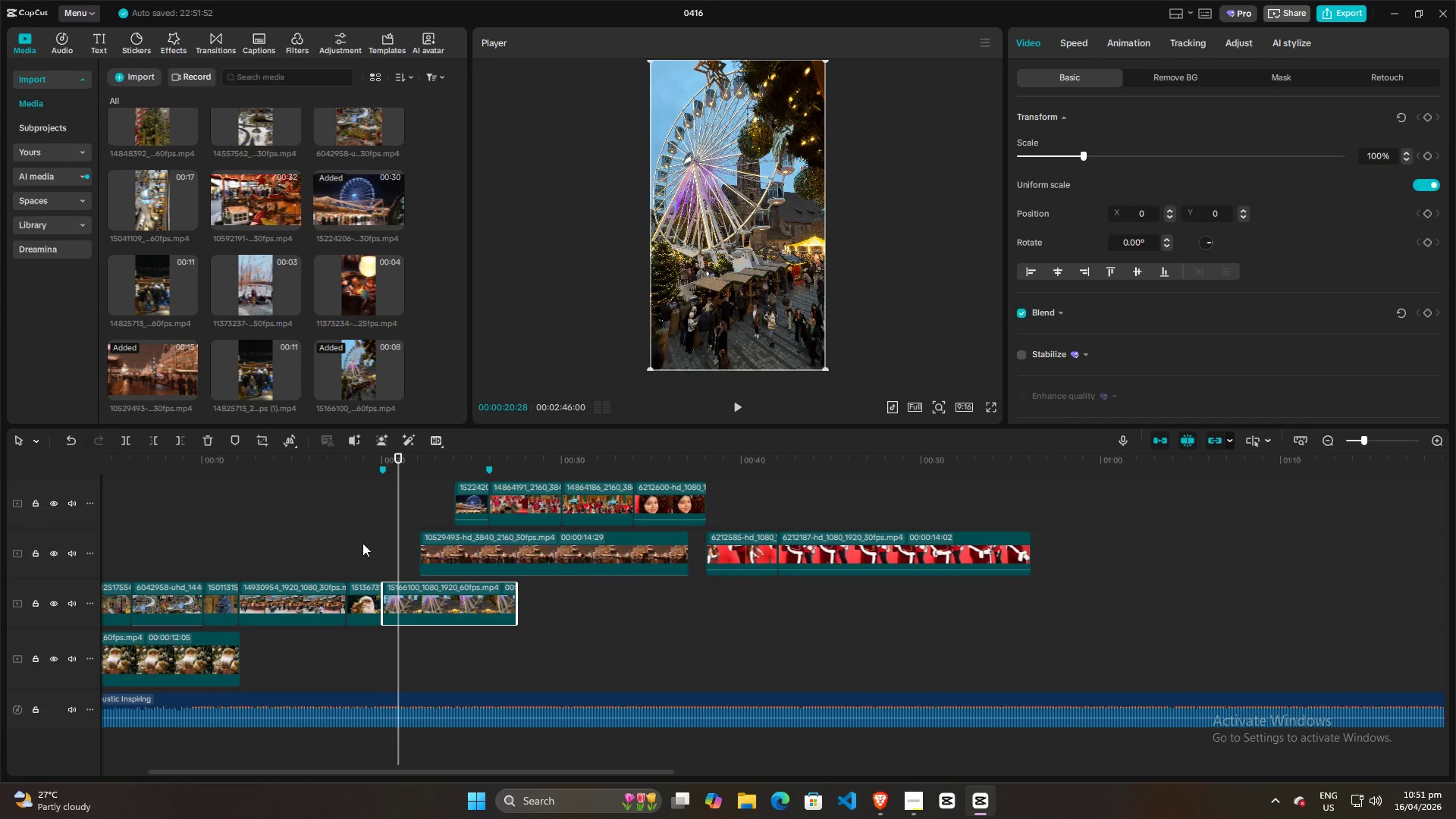 
left_click([362, 533])
 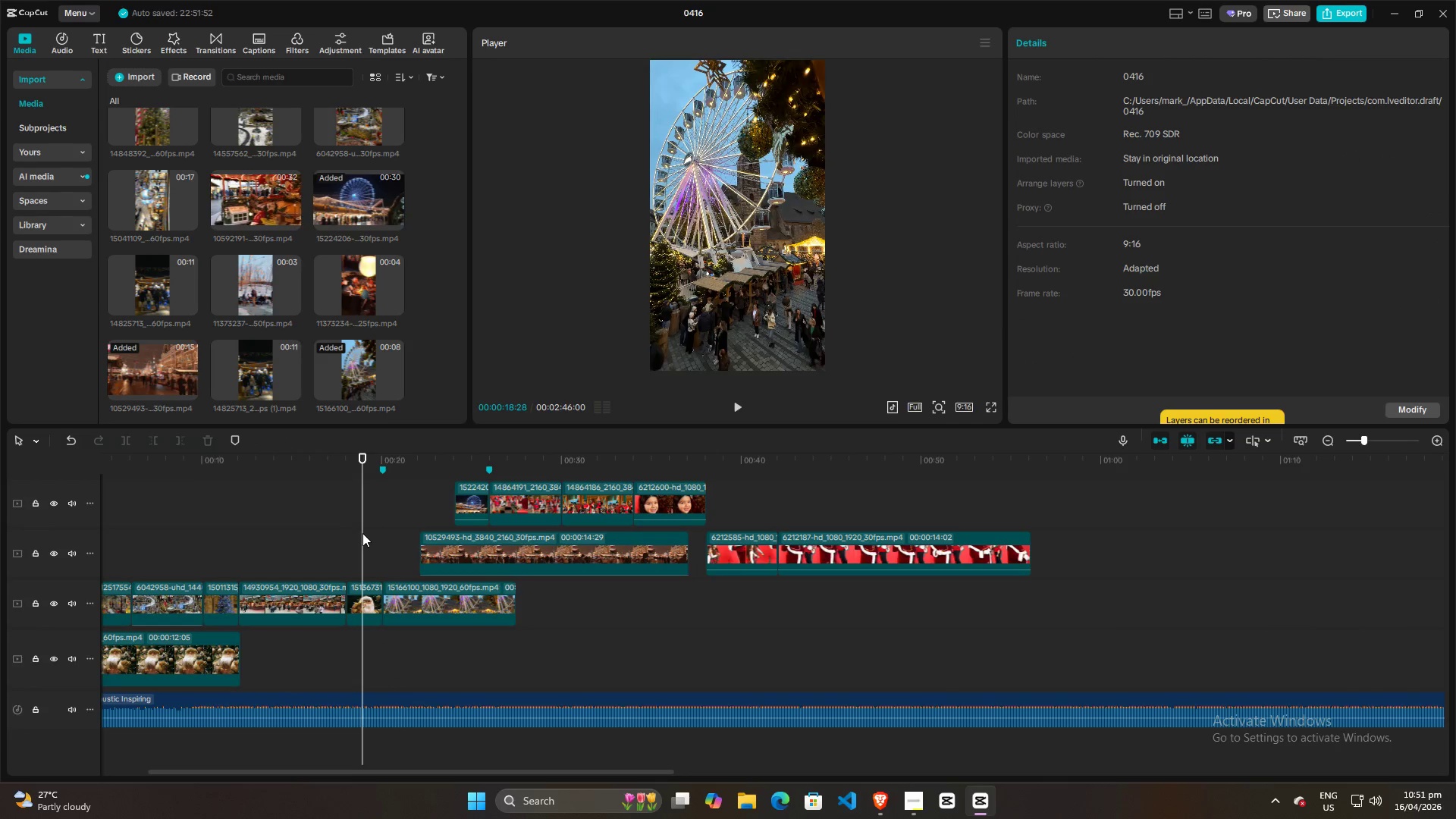 
key(Space)
 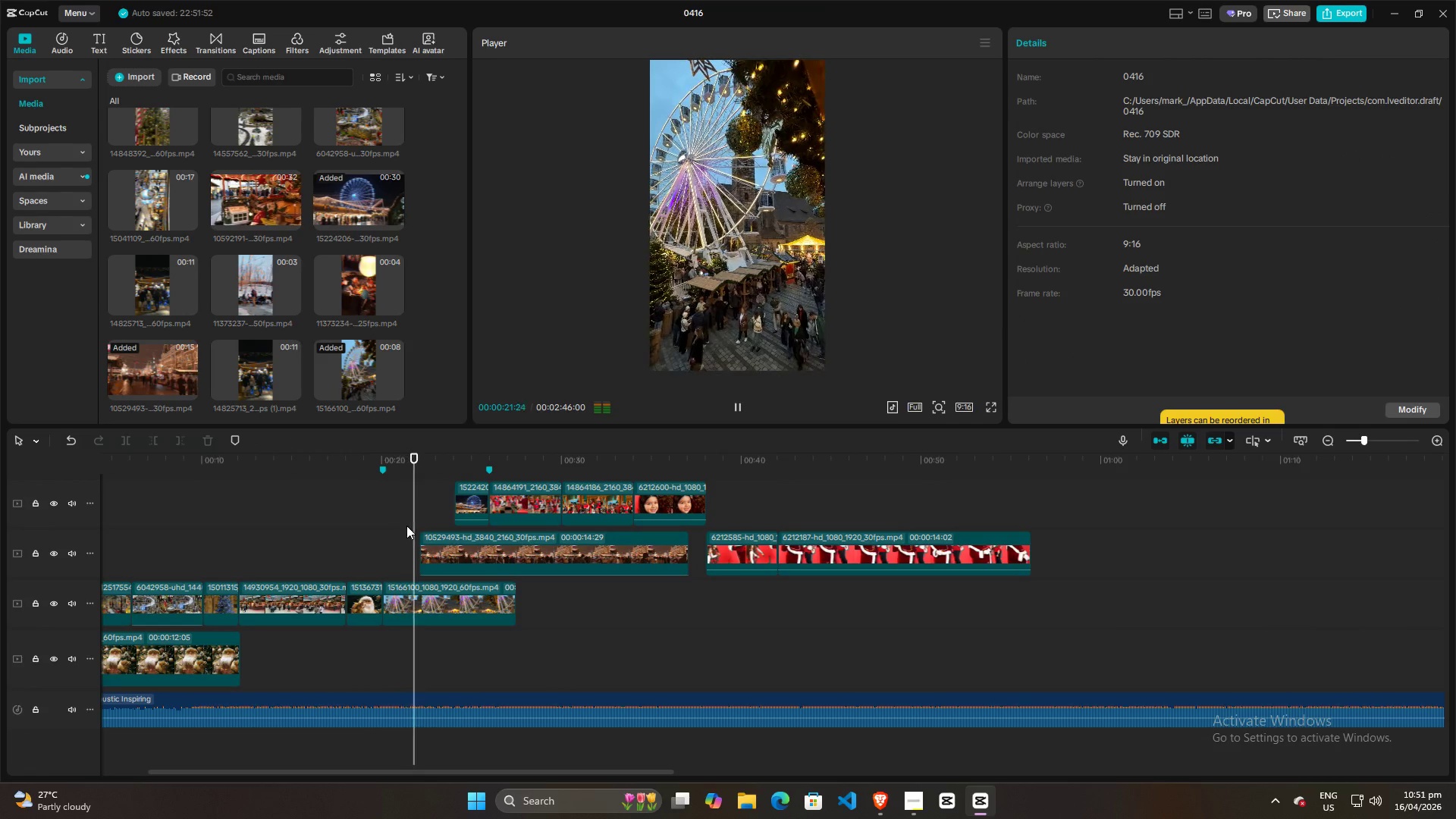 
key(Space)
 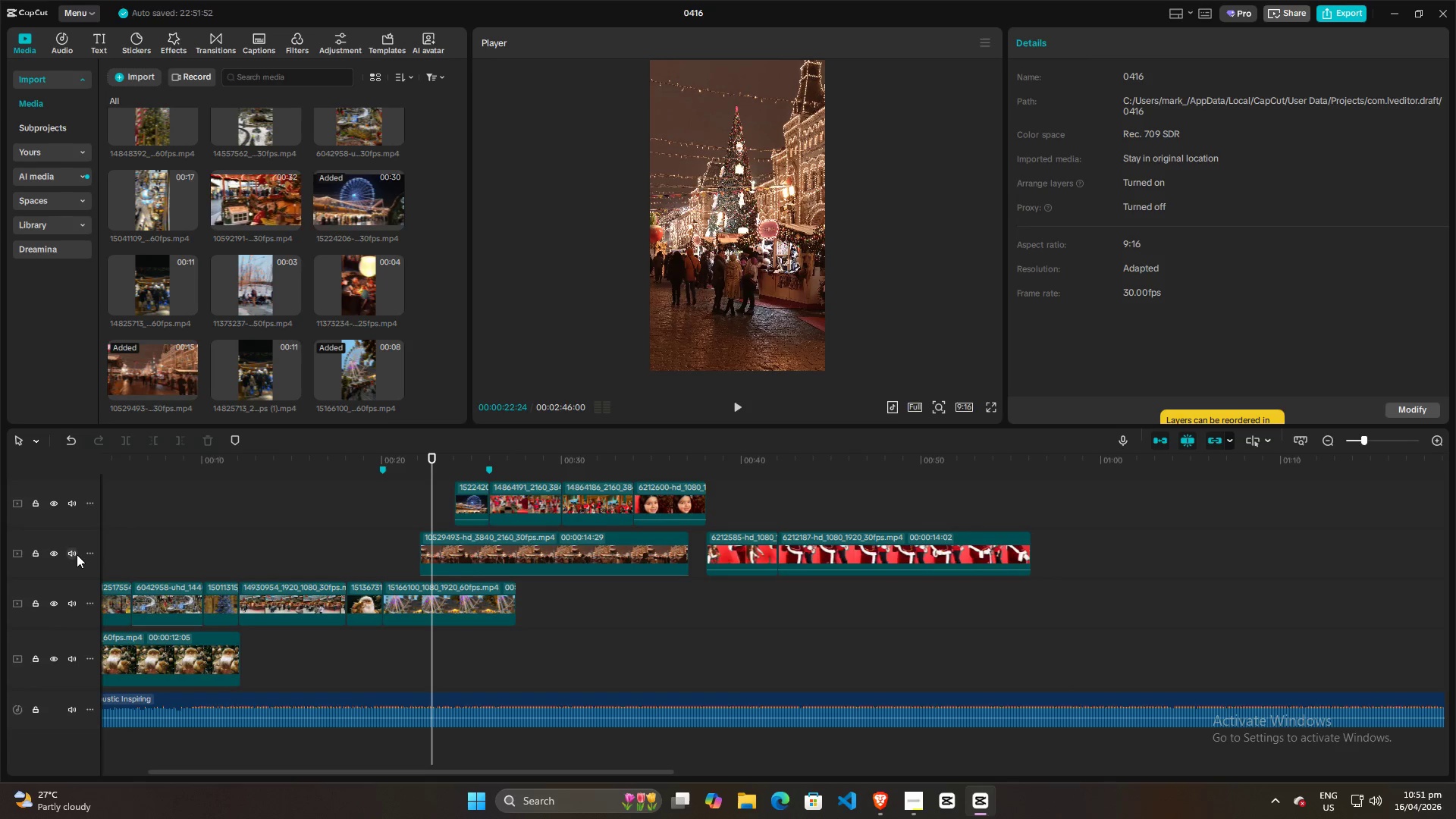 
left_click([54, 554])
 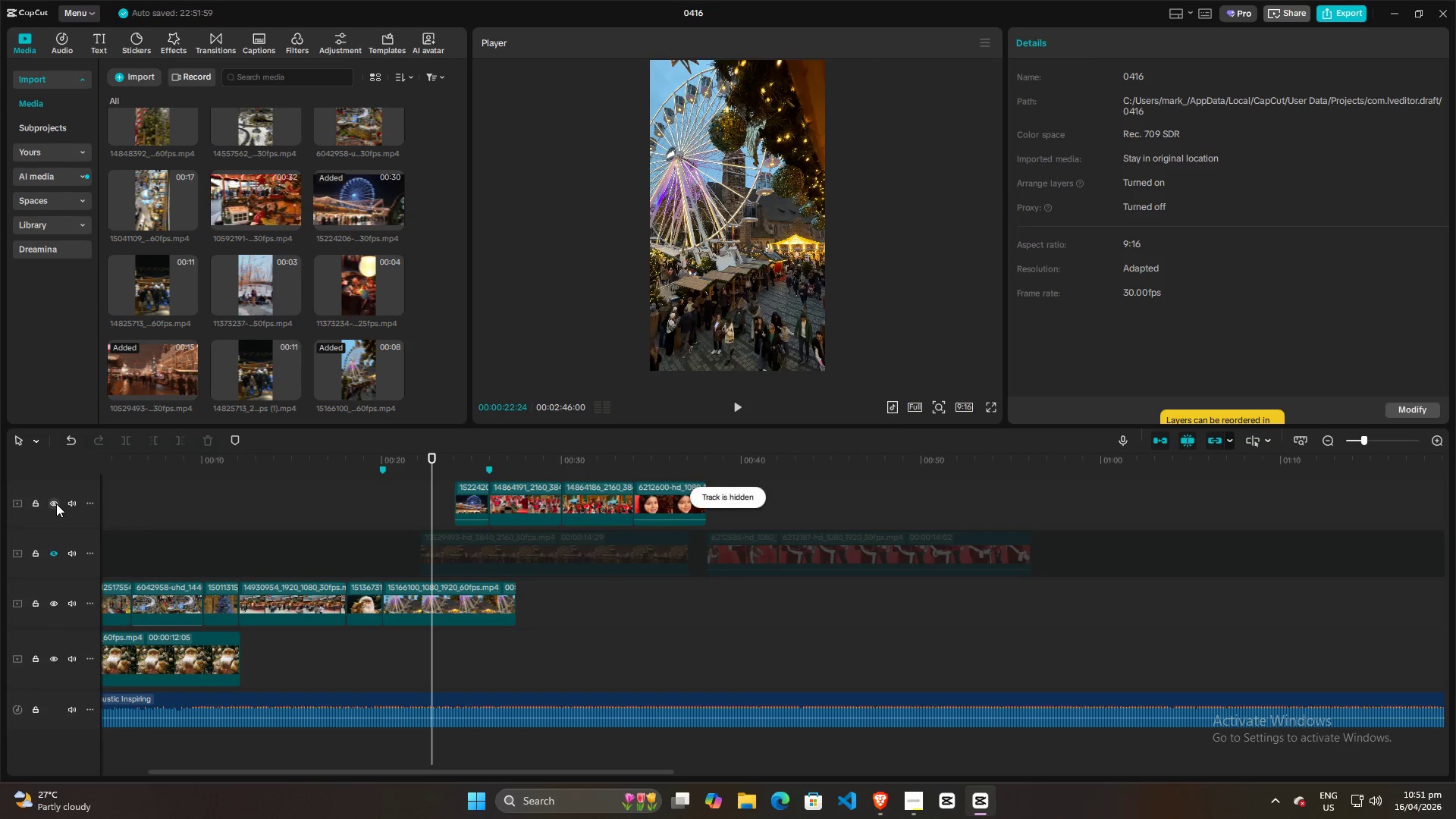 
left_click([55, 504])
 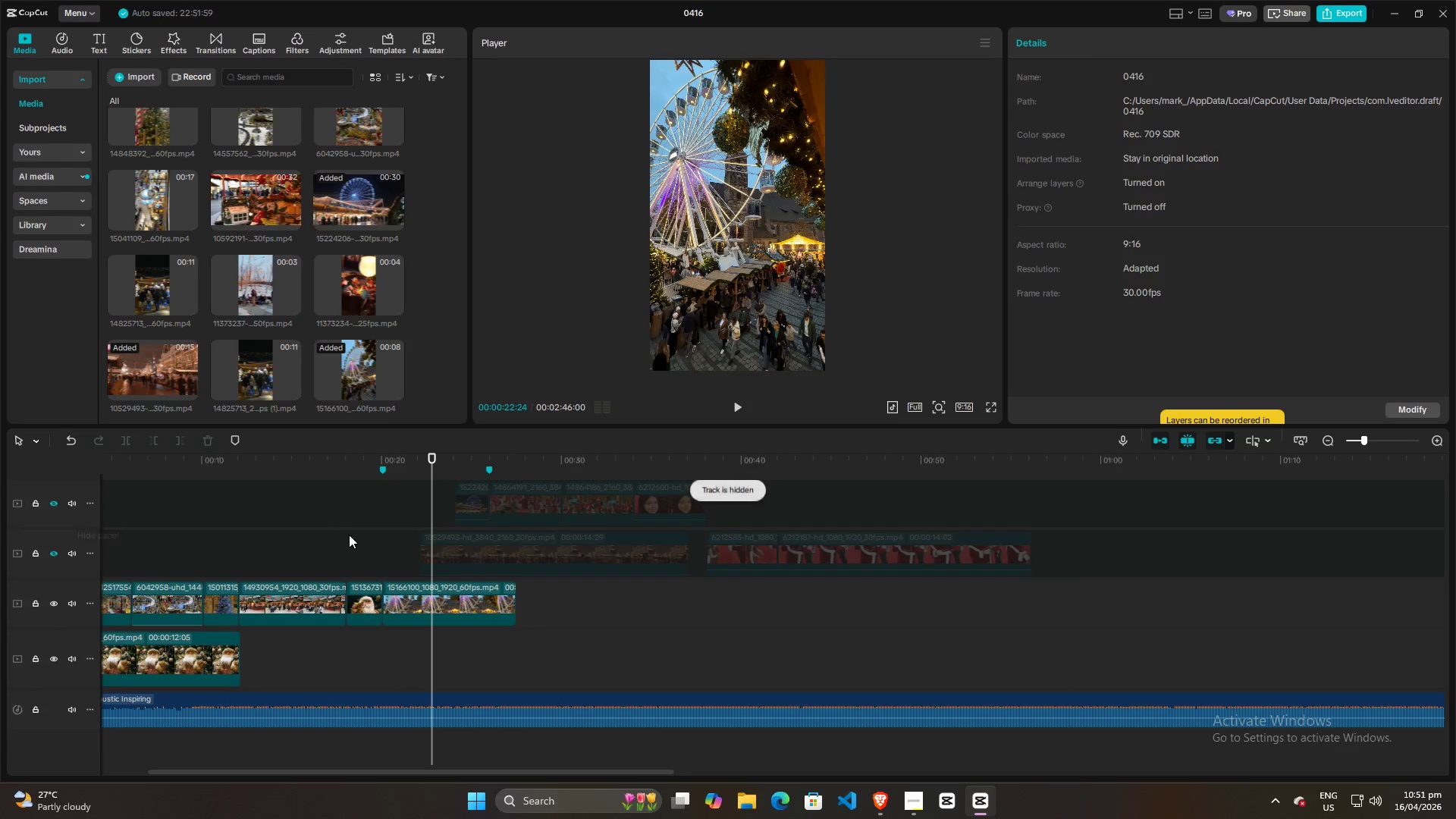 
left_click([383, 536])
 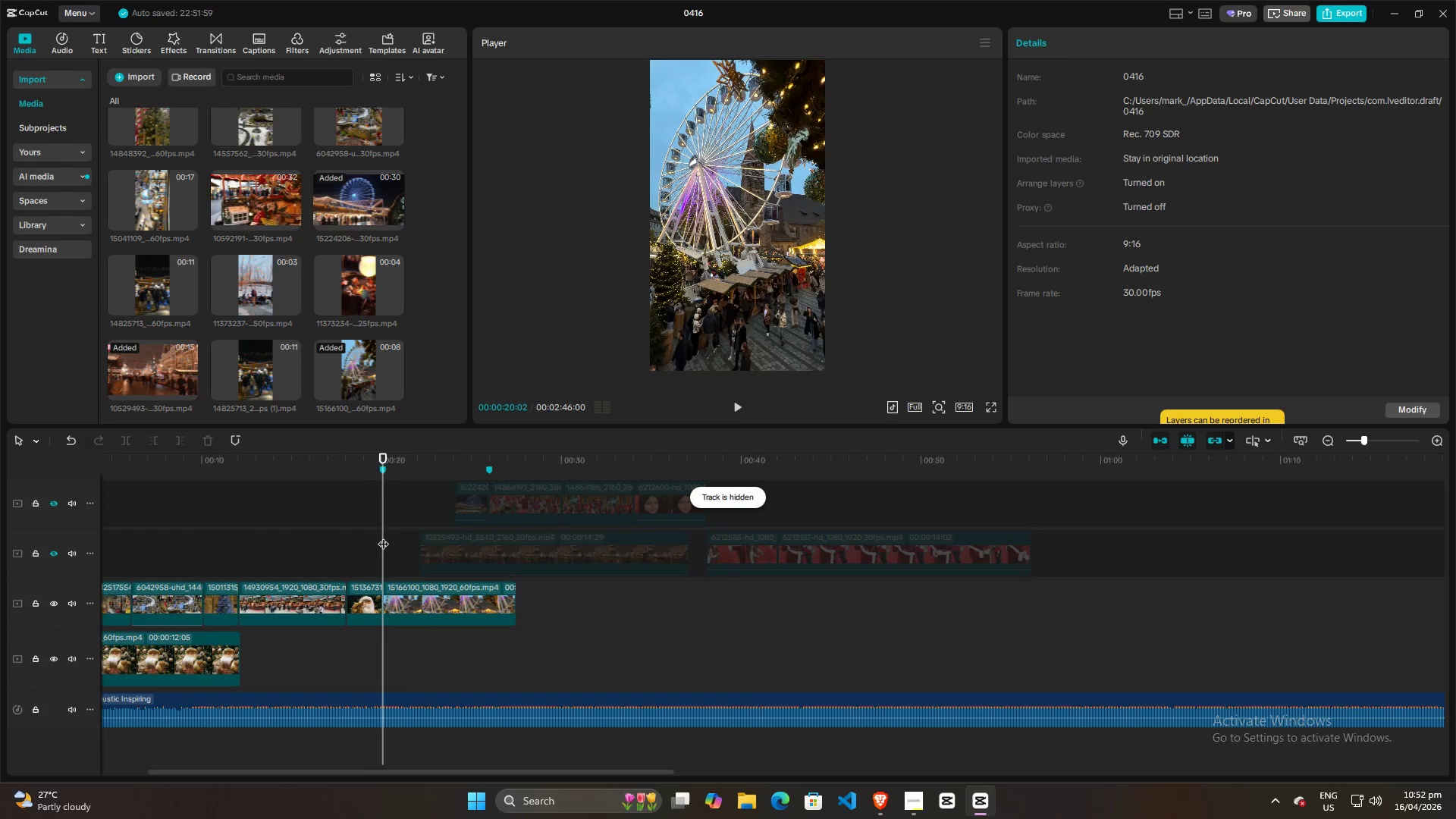 
key(Space)
 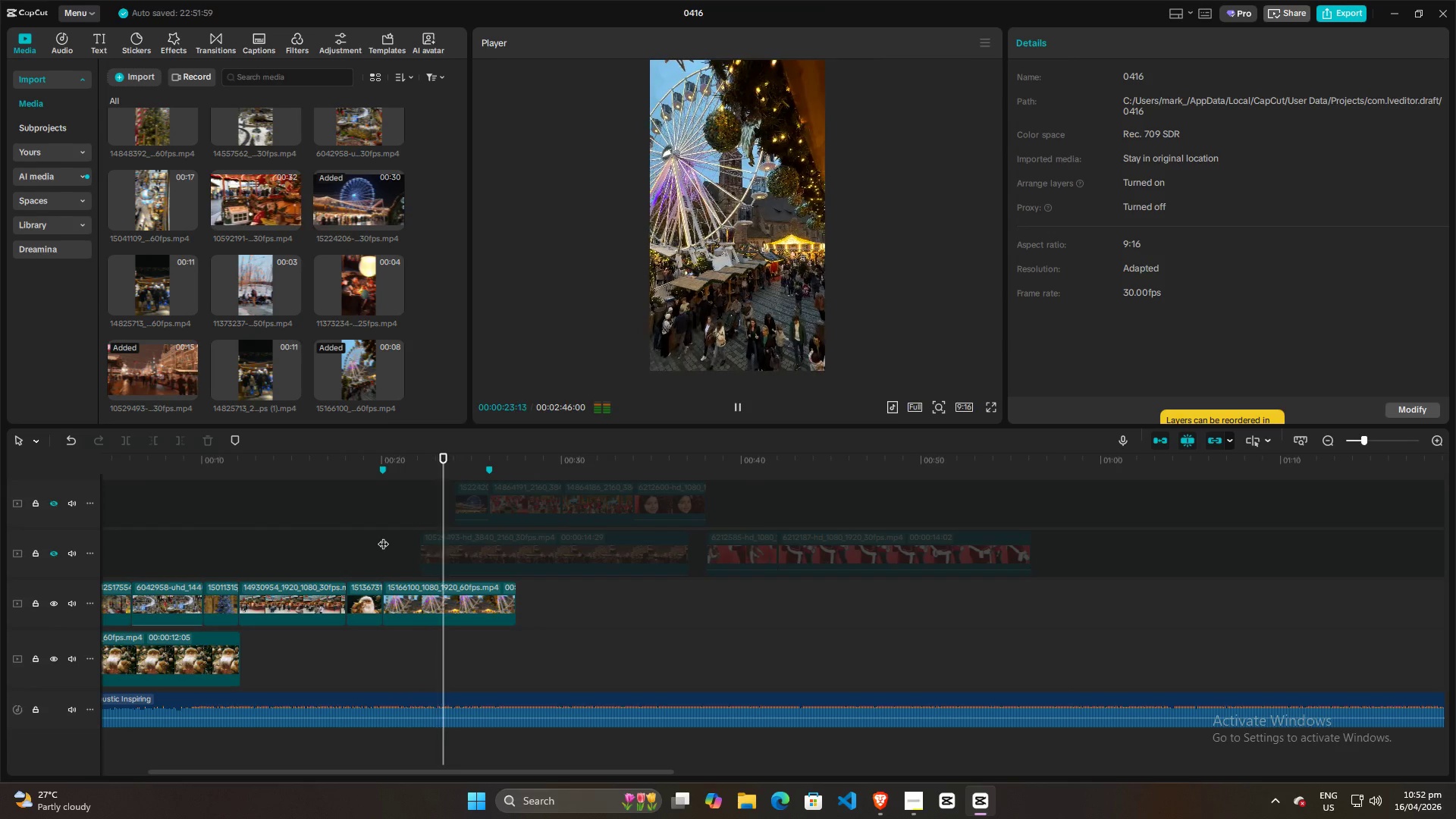 
key(Space)
 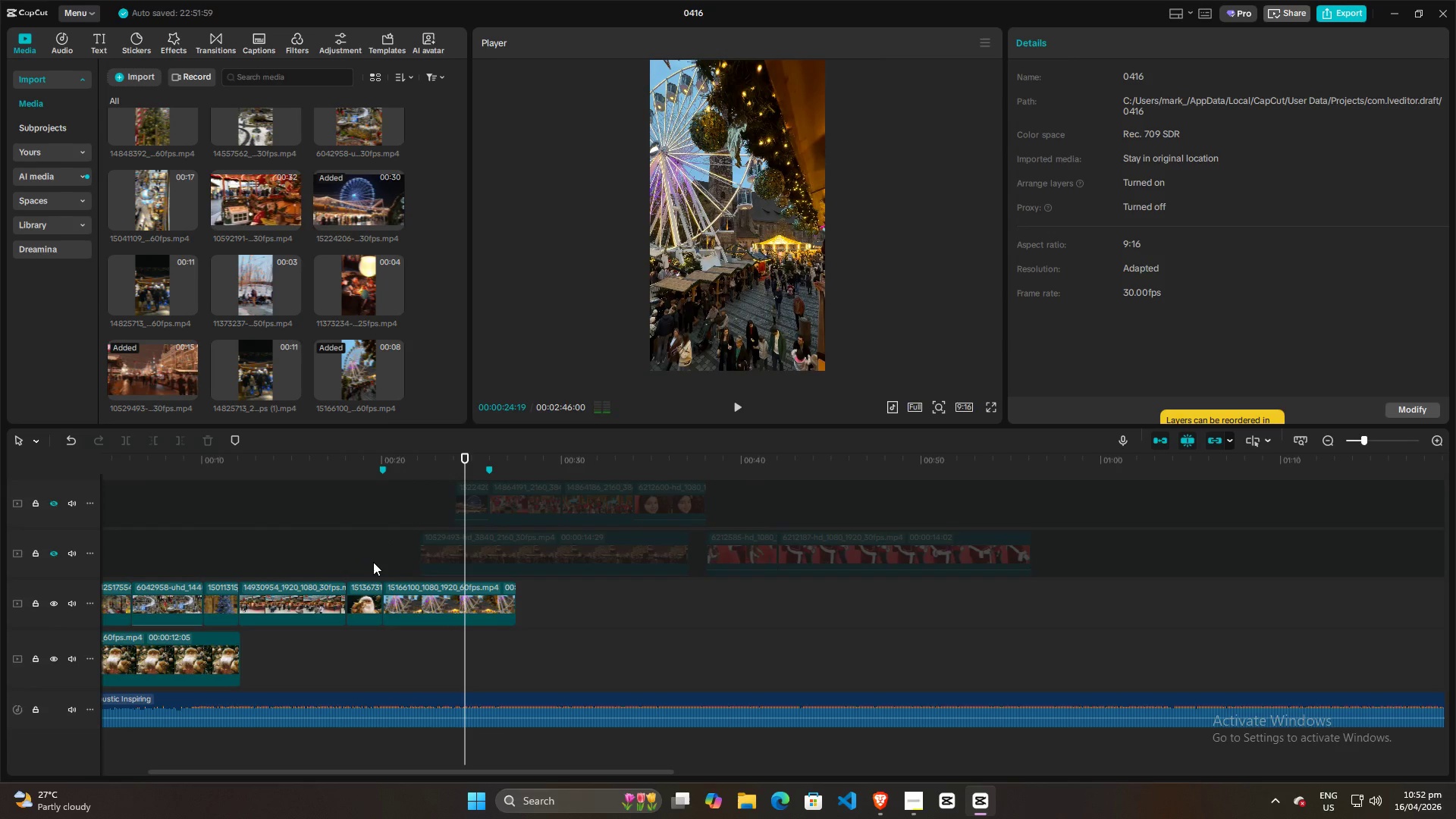 
left_click([379, 558])
 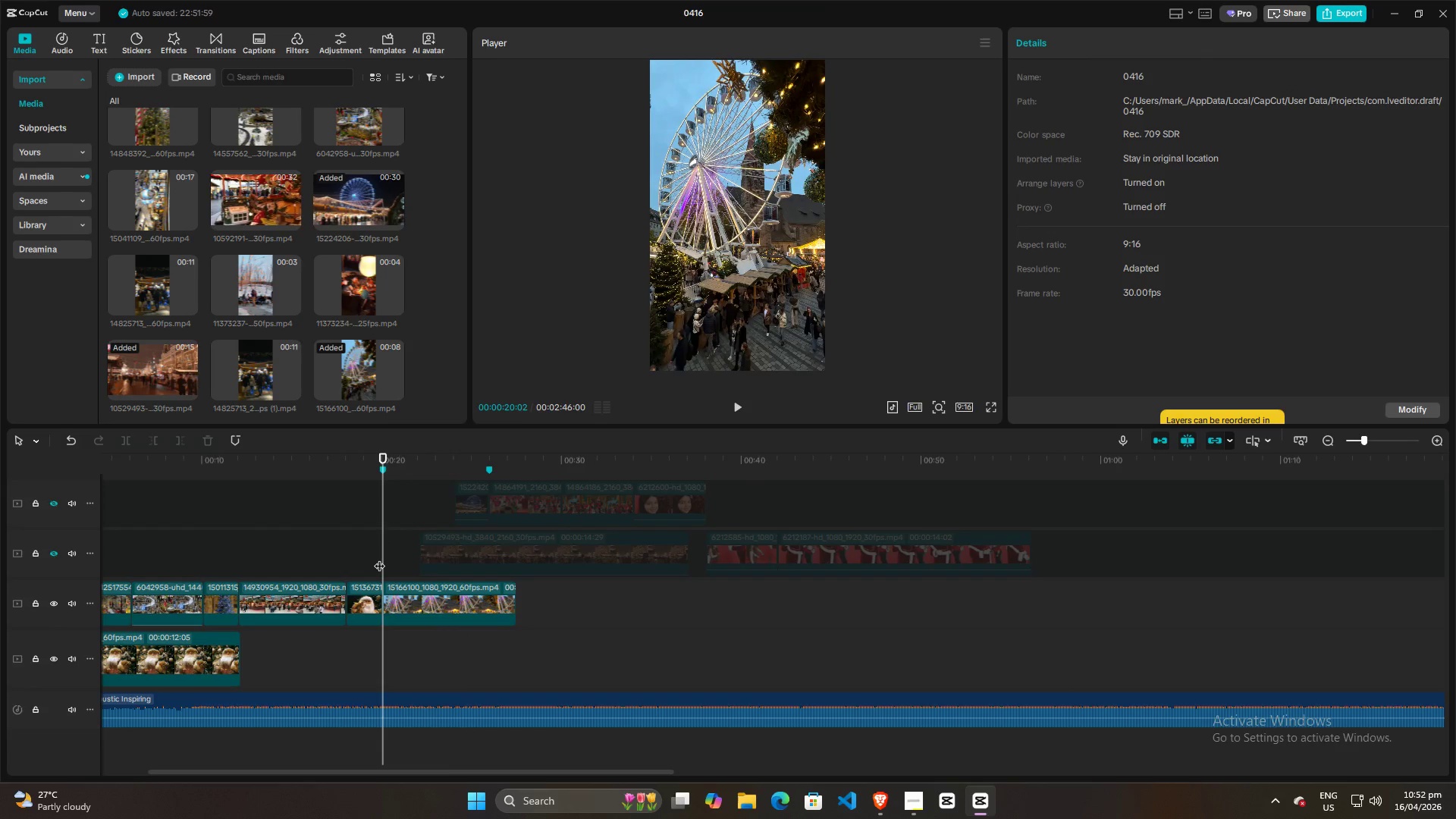 
key(Space)
 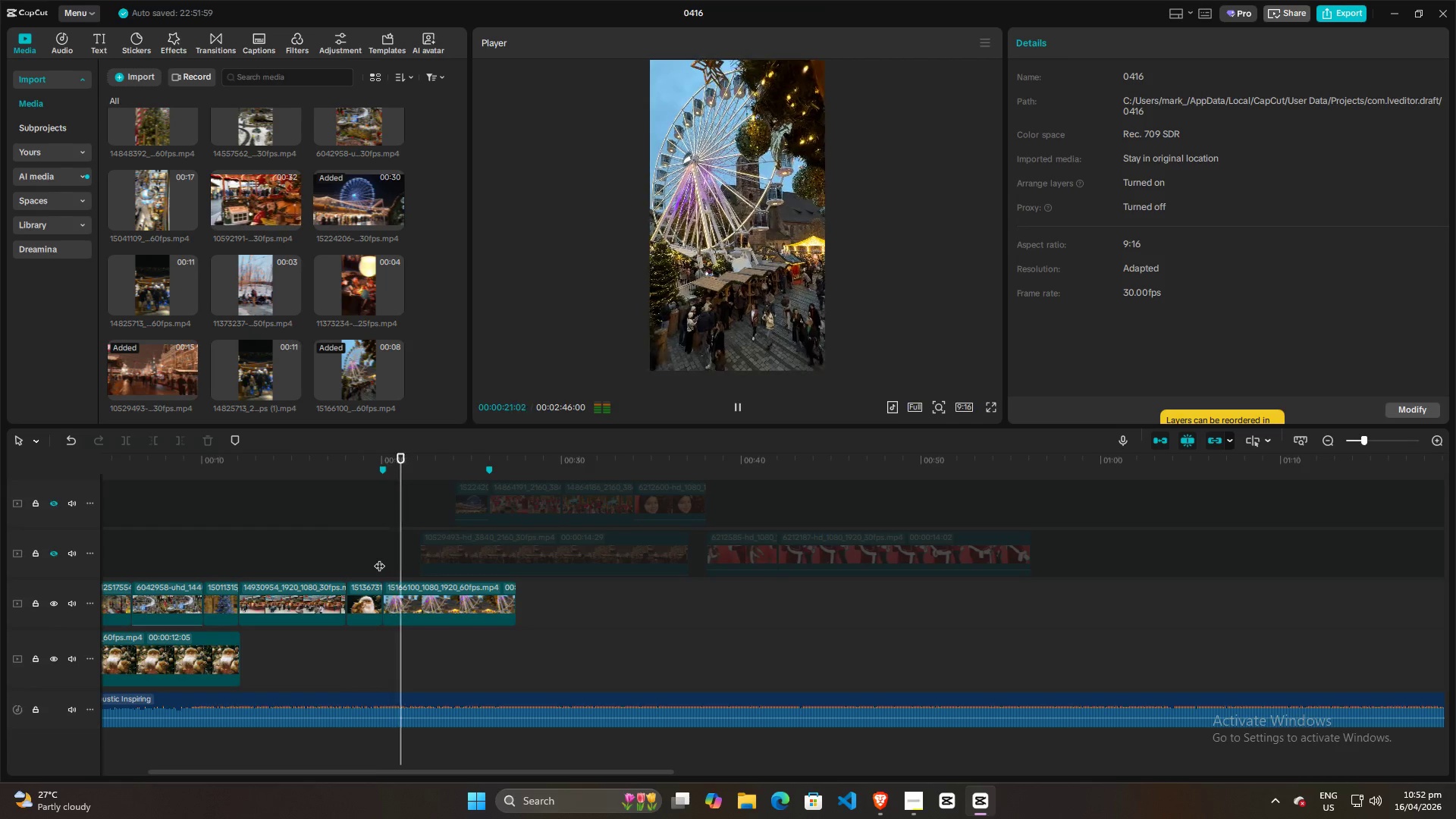 
key(Space)
 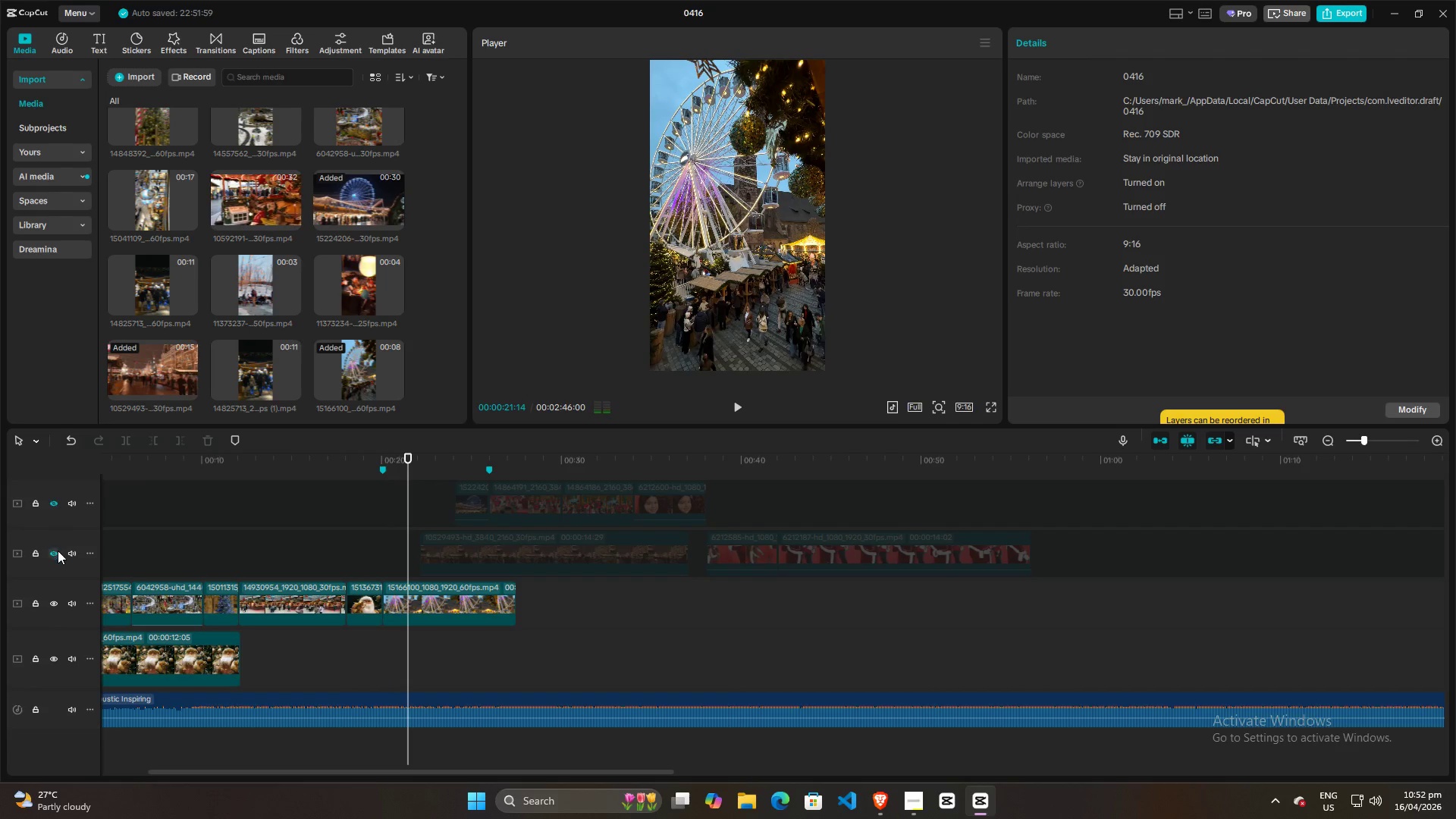 
left_click([58, 551])
 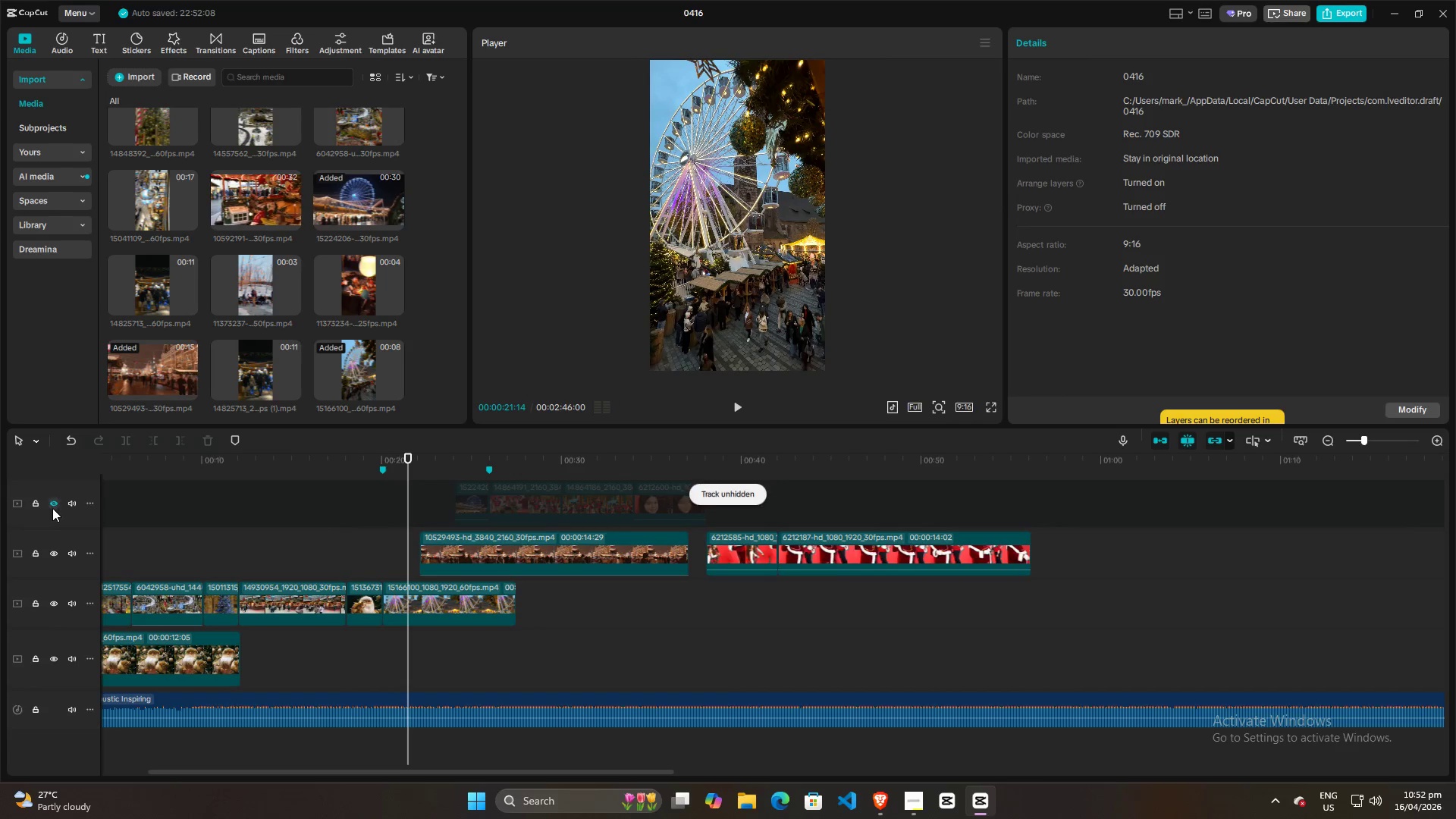 
left_click([52, 507])
 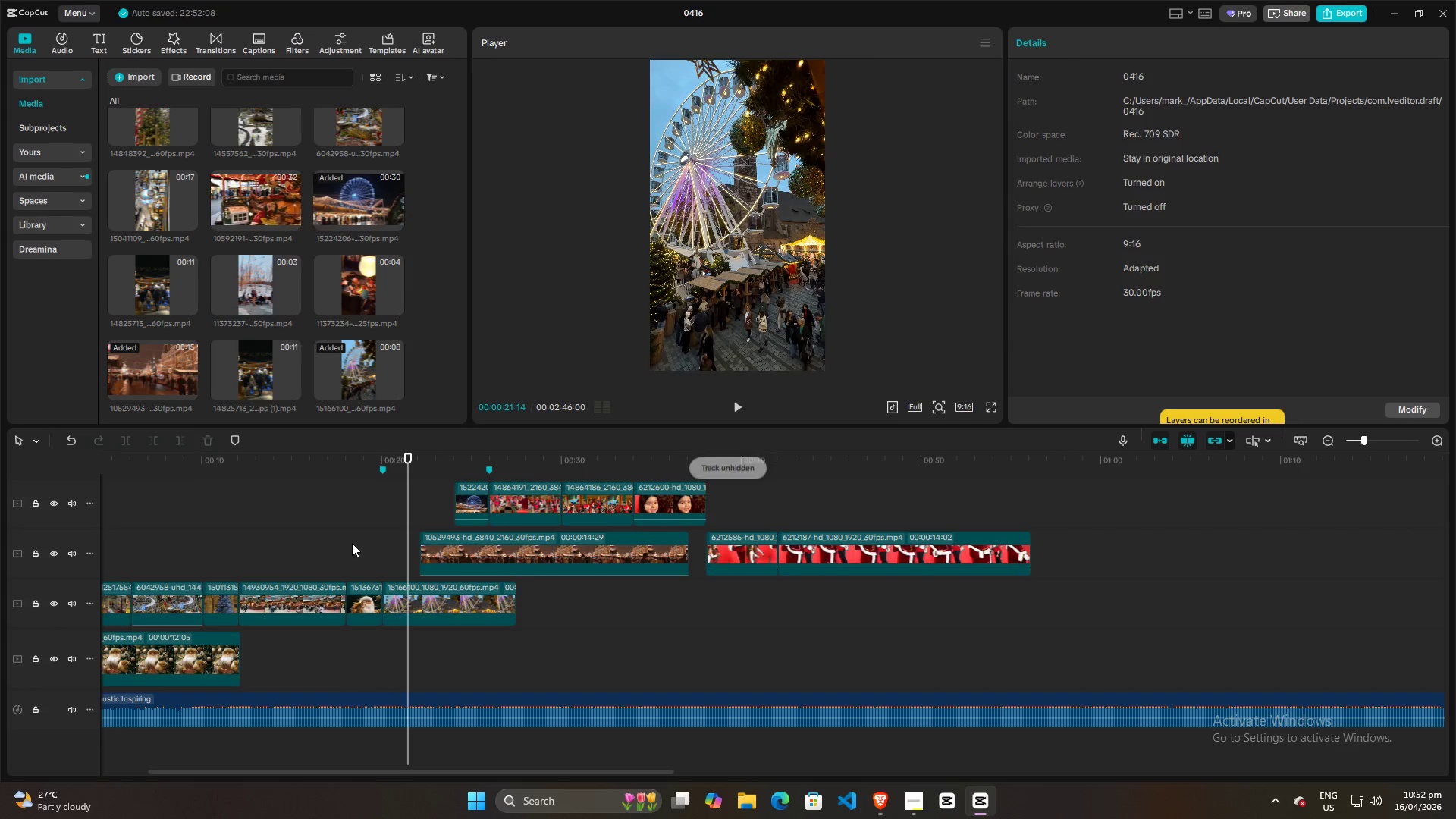 
key(Space)
 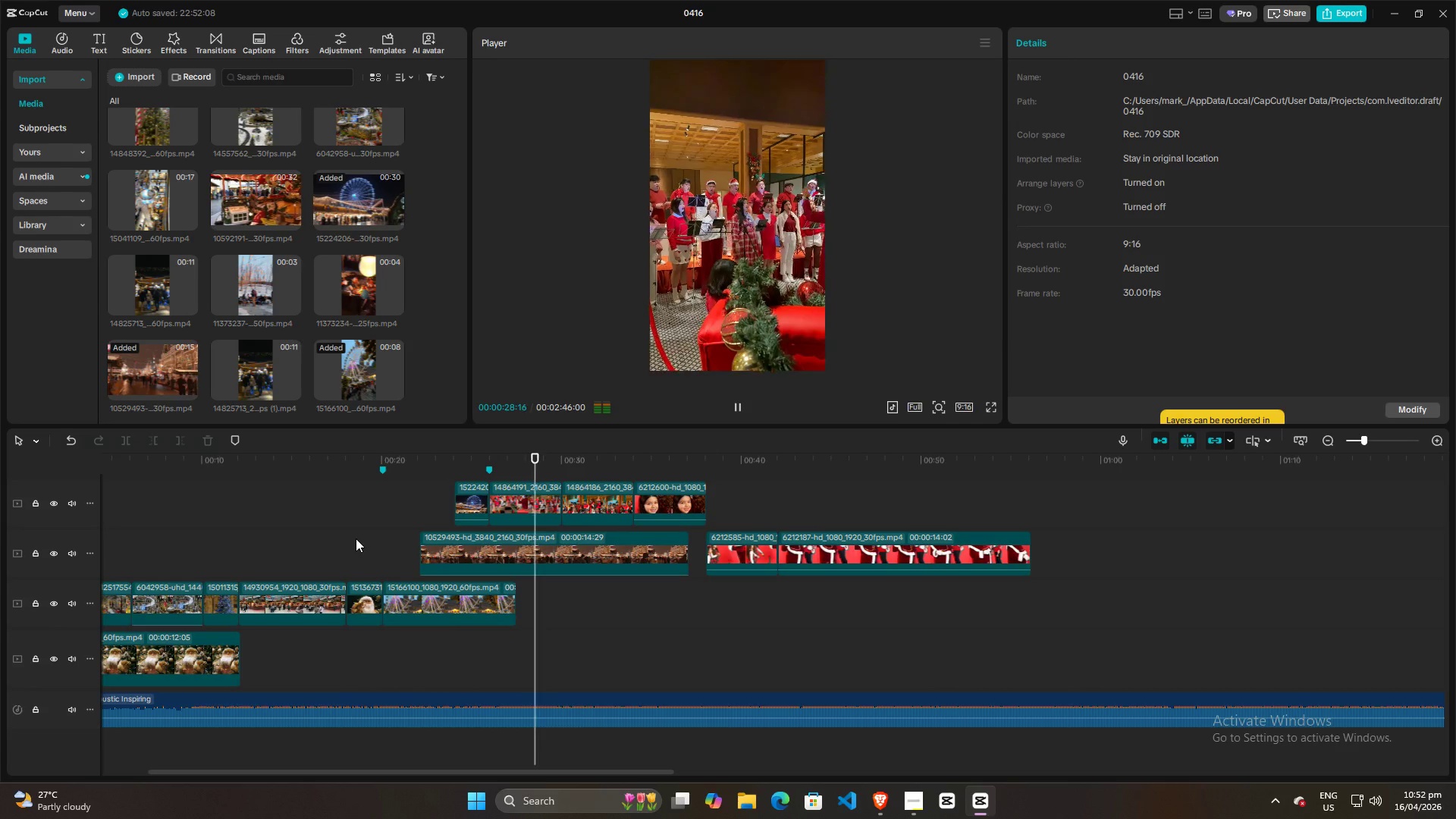 
wait(12.14)
 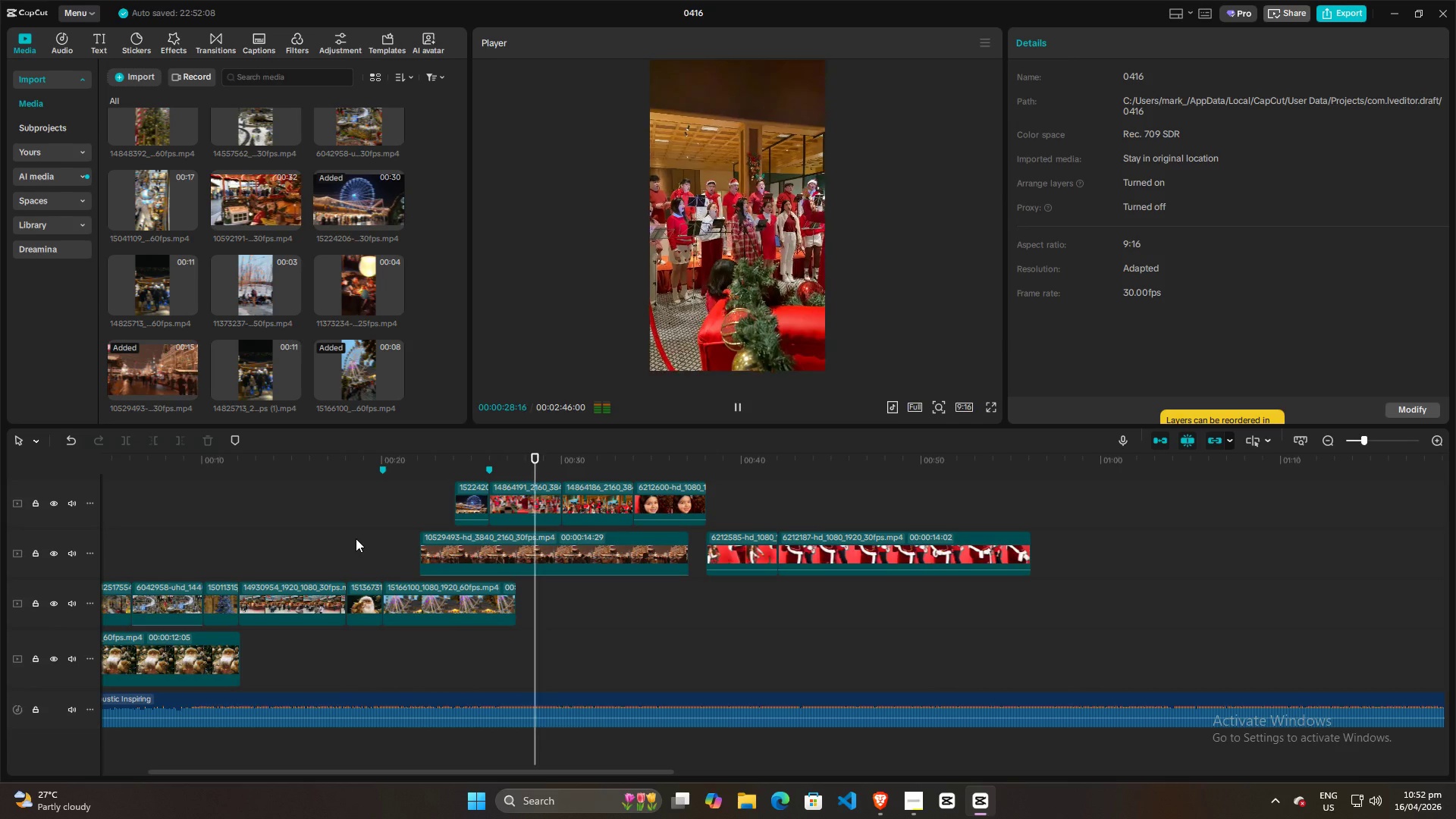 
key(Space)
 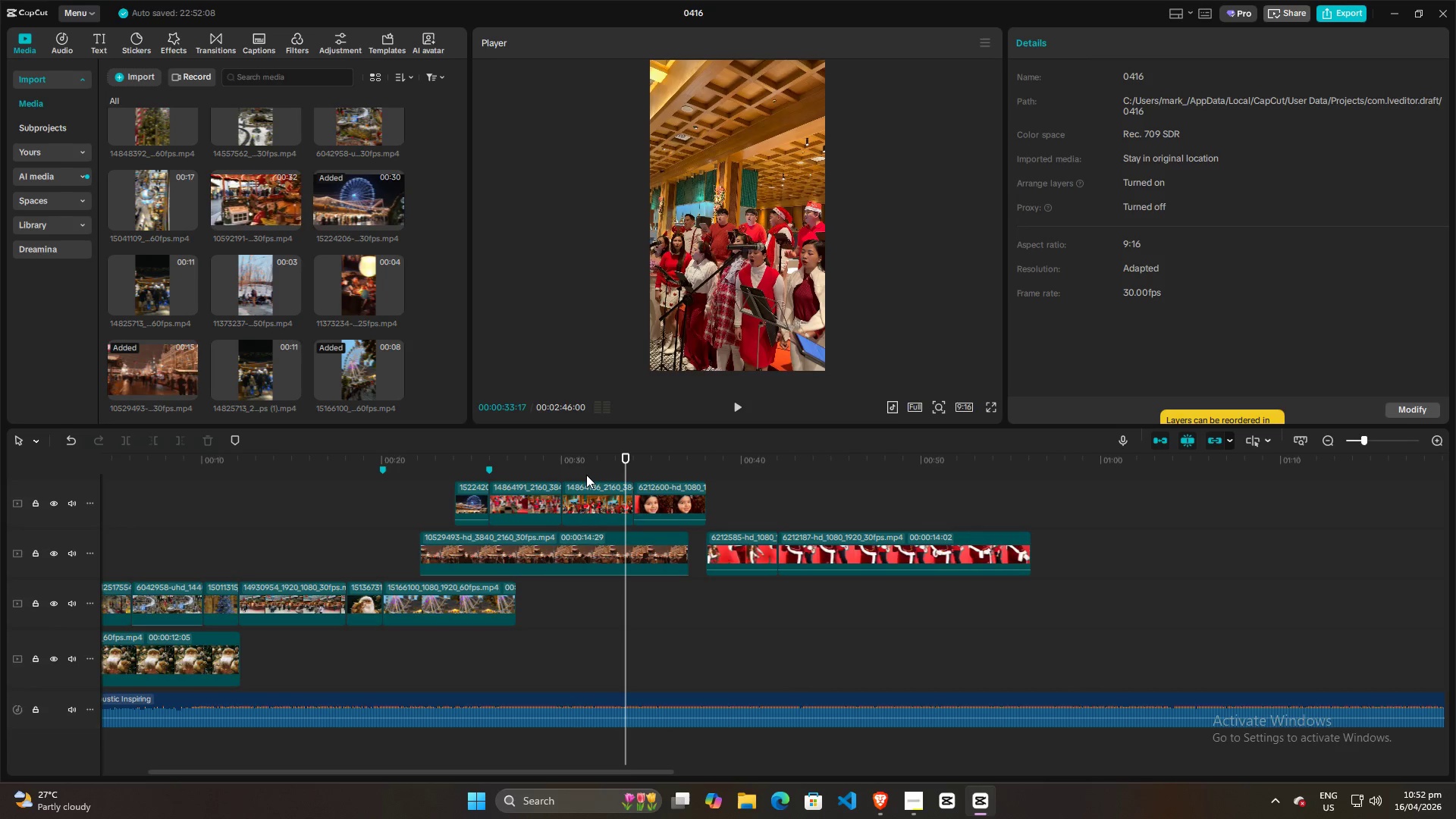 
key(Space)
 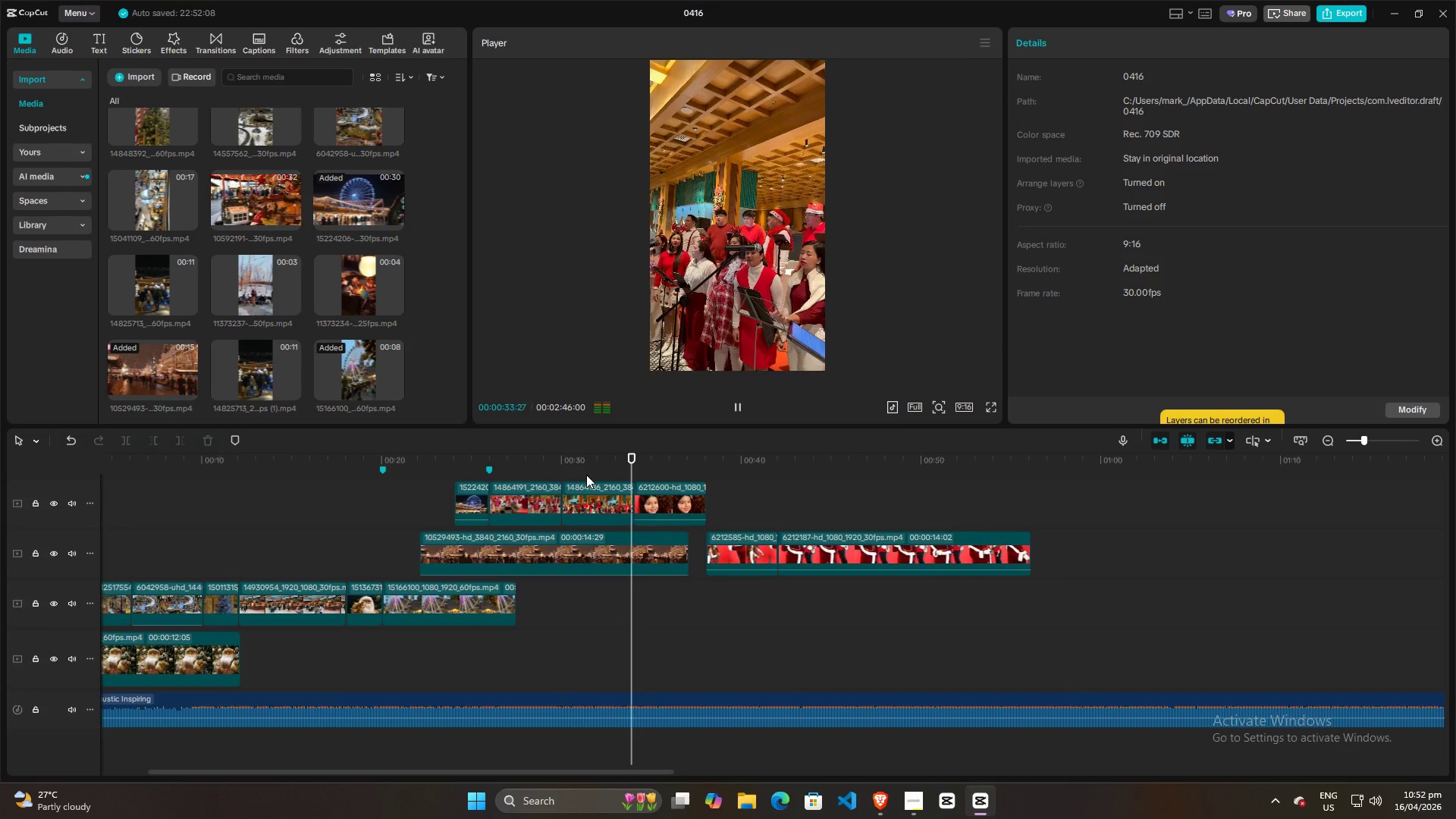 
key(Space)
 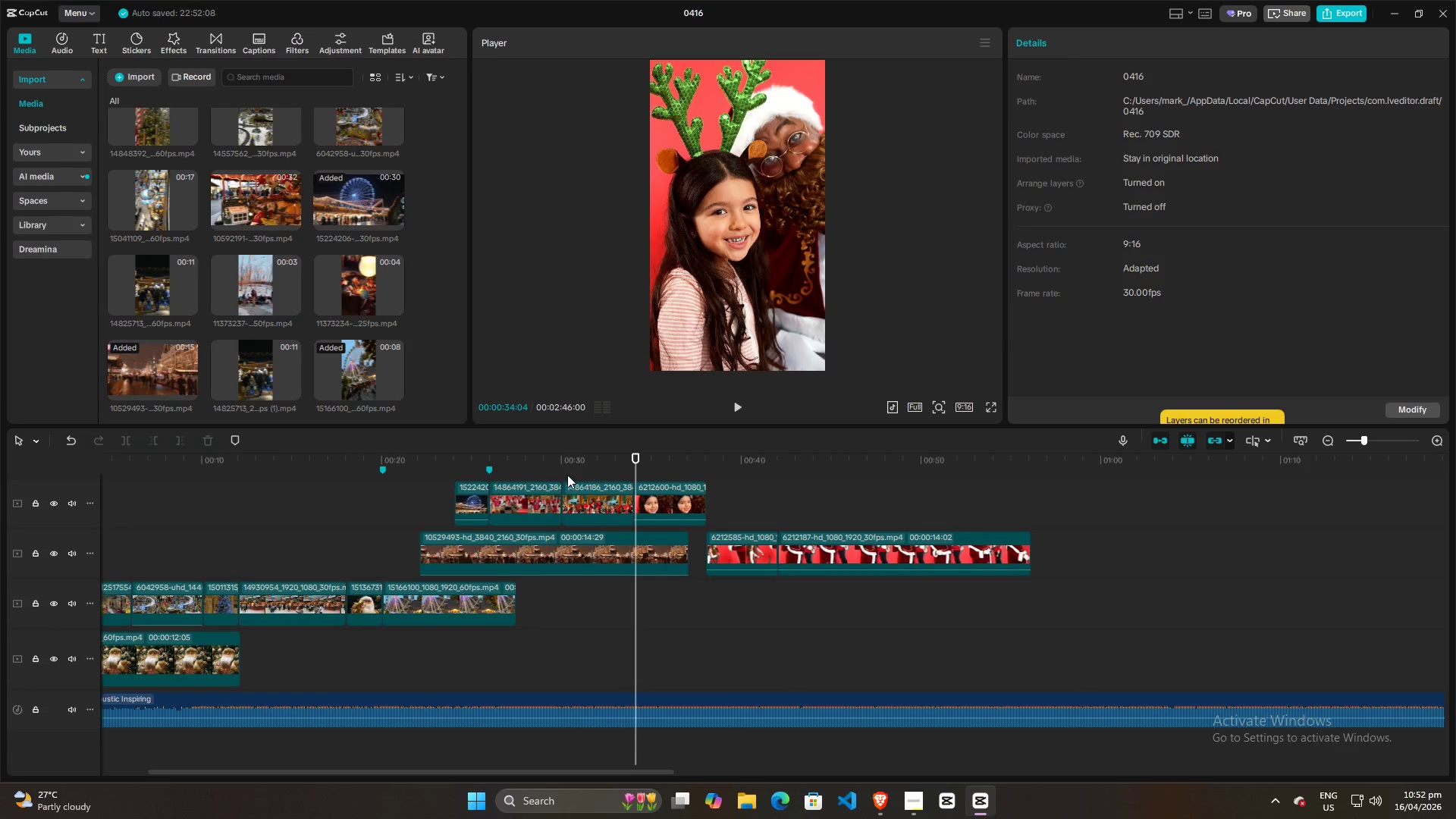 
left_click([564, 473])
 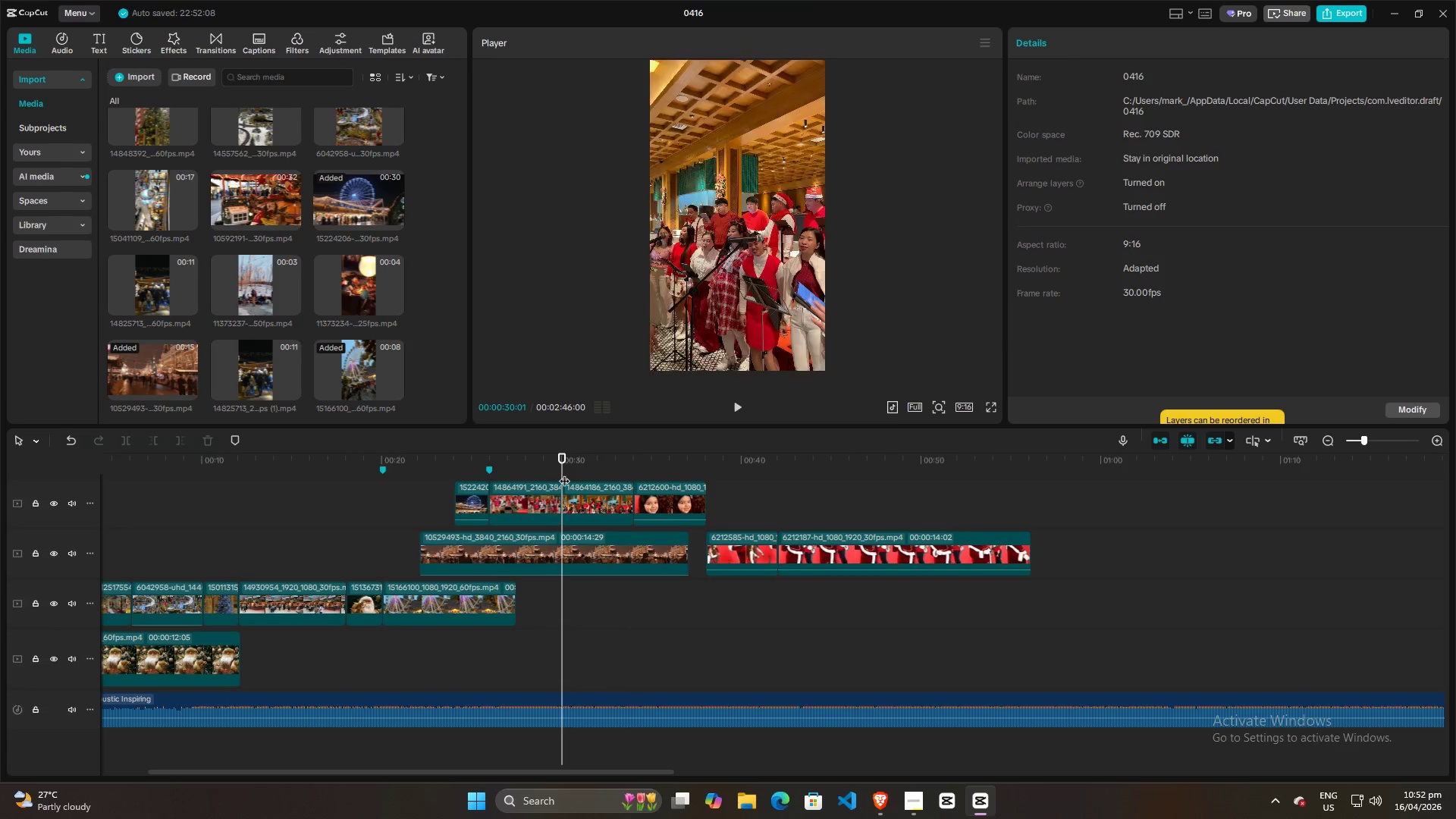 
key(Space)
 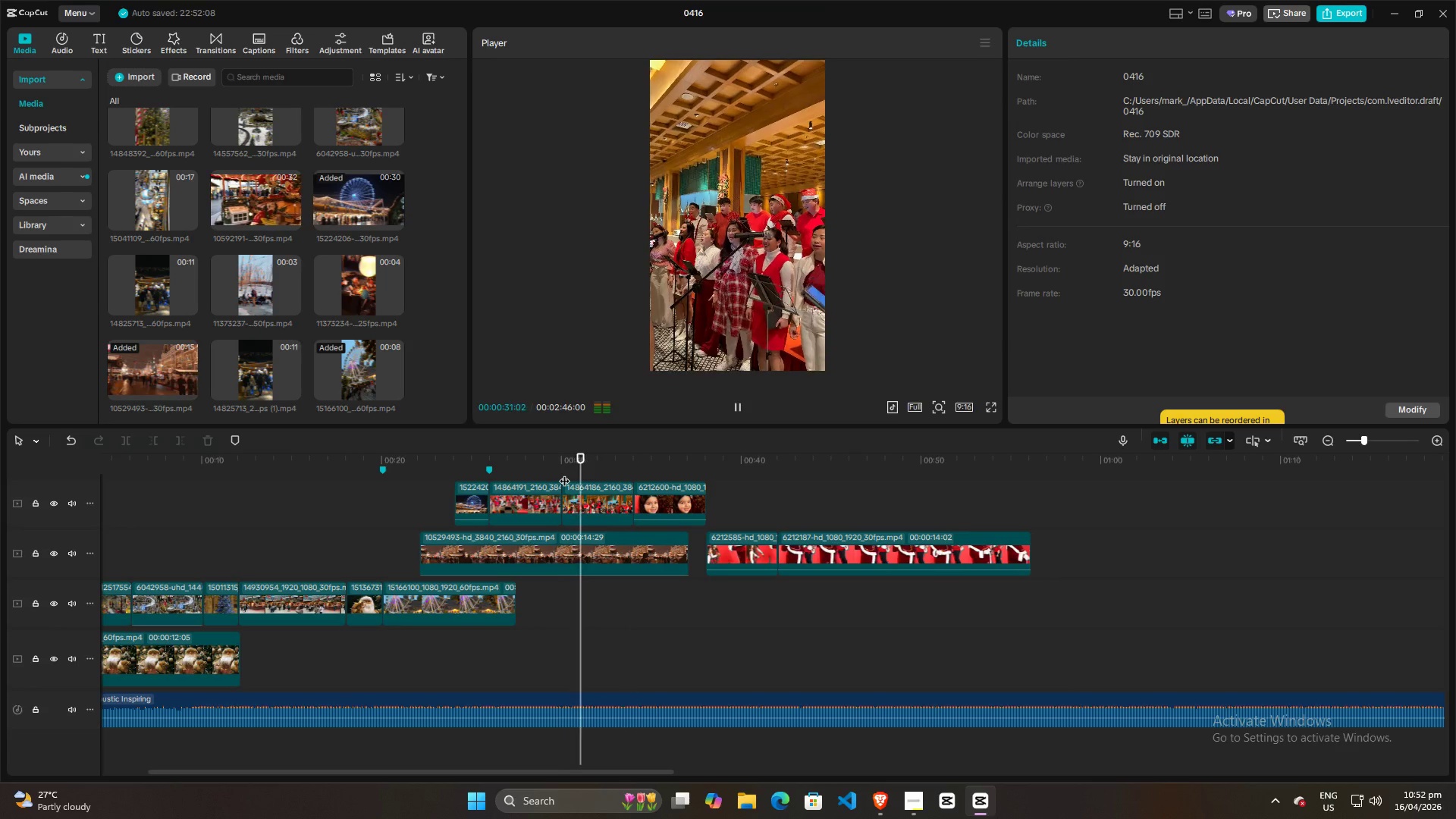 
key(Space)
 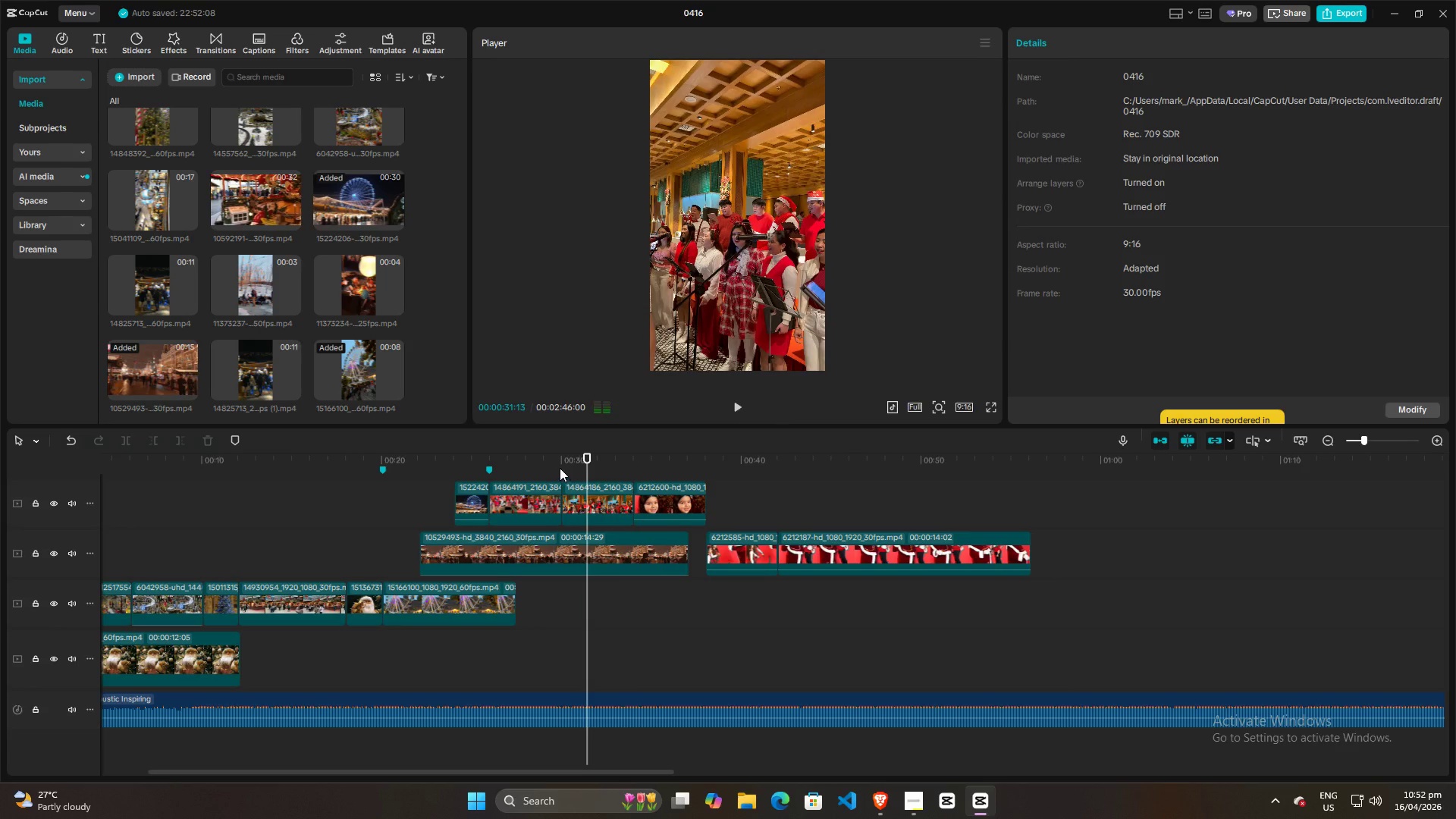 
left_click([558, 467])
 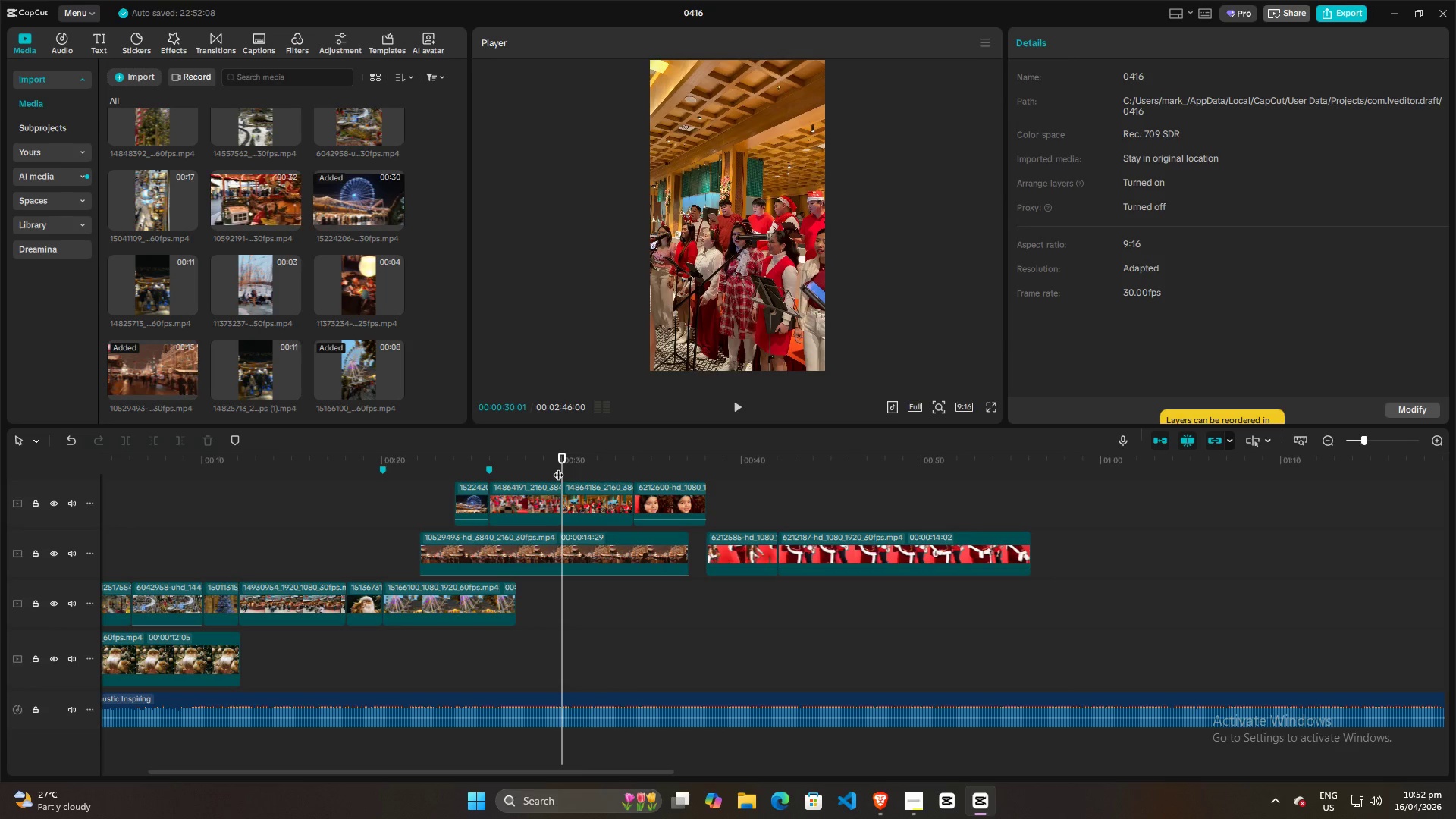 
key(Space)
 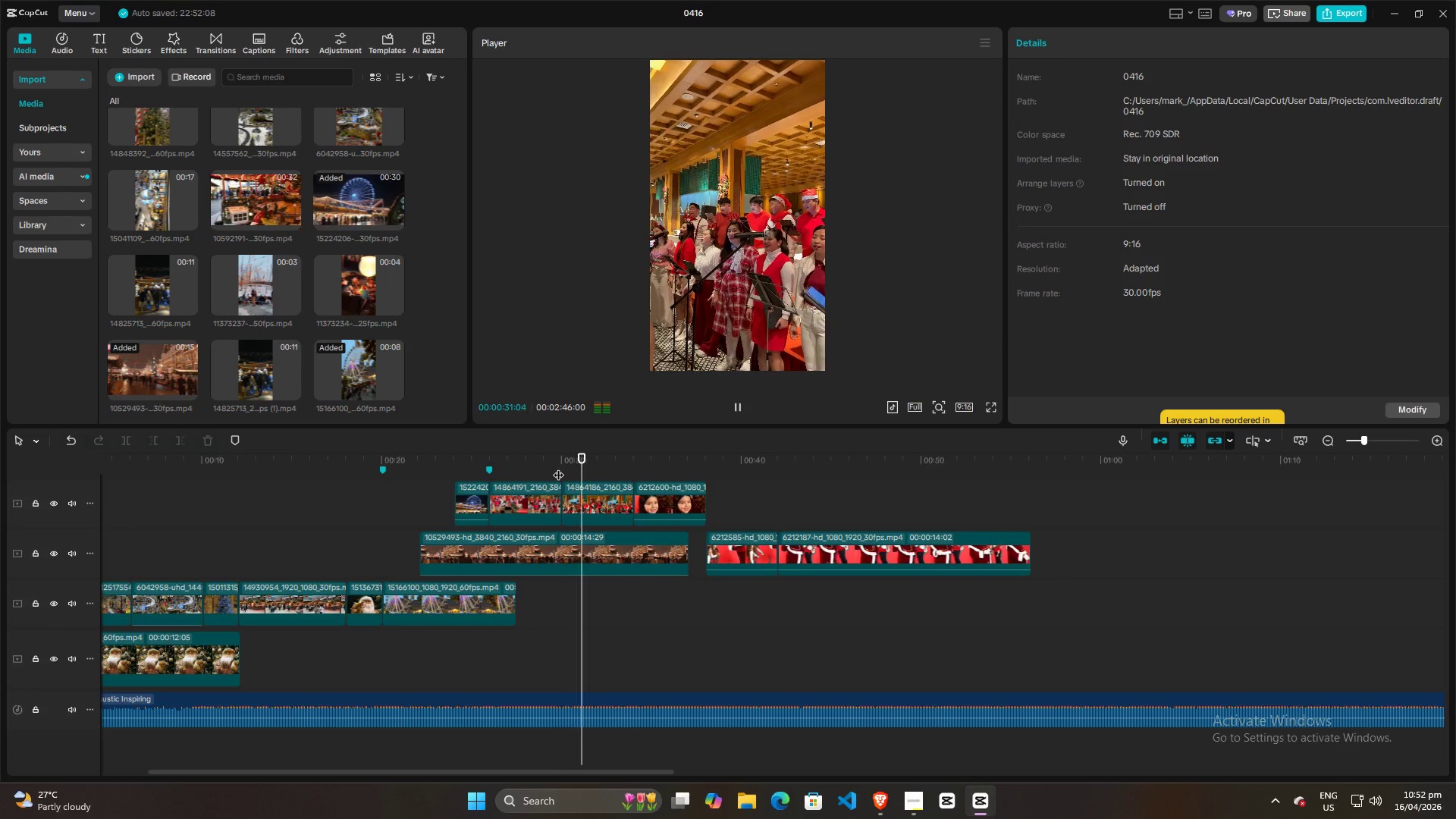 
key(Space)
 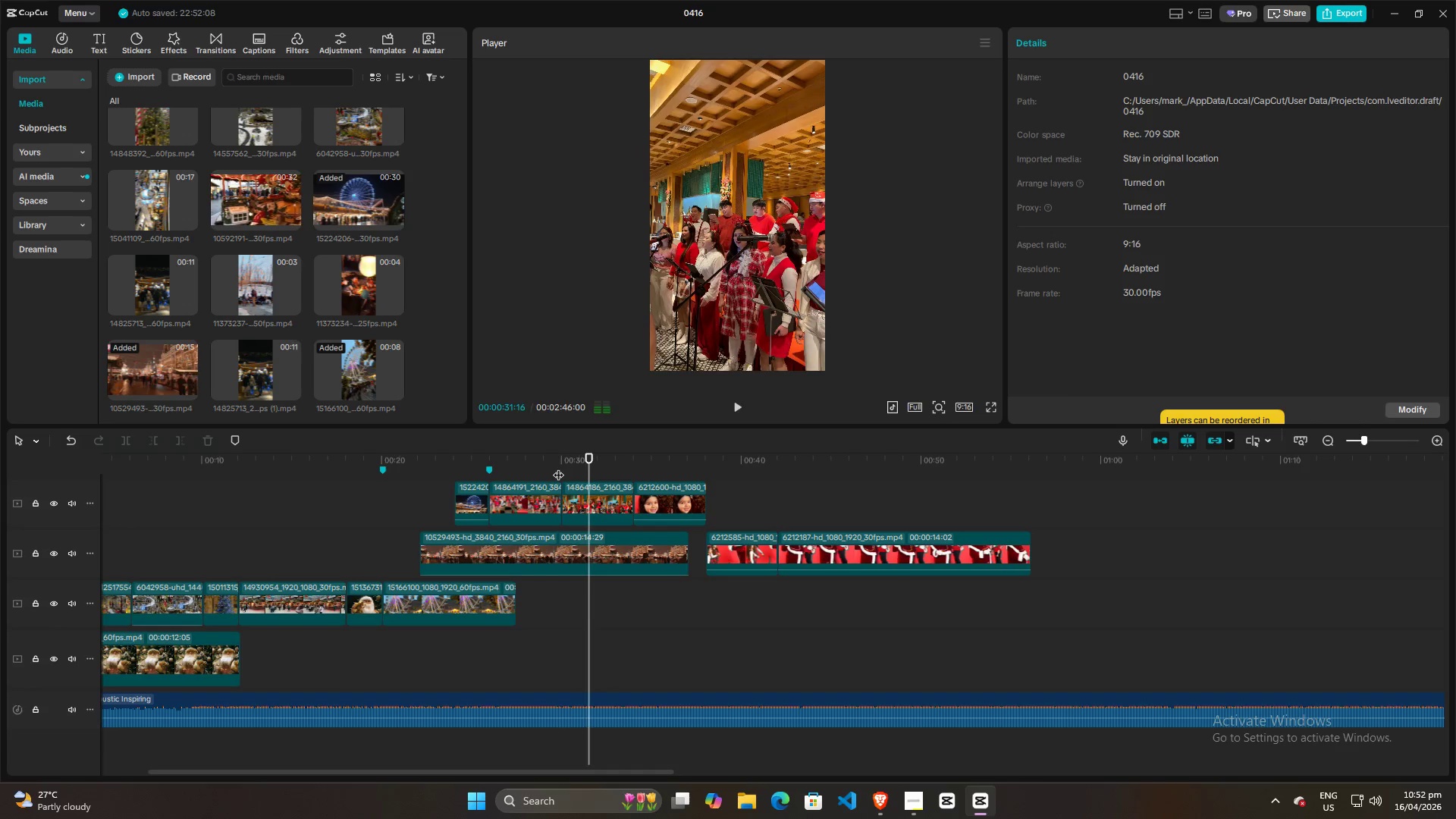 
left_click([558, 467])
 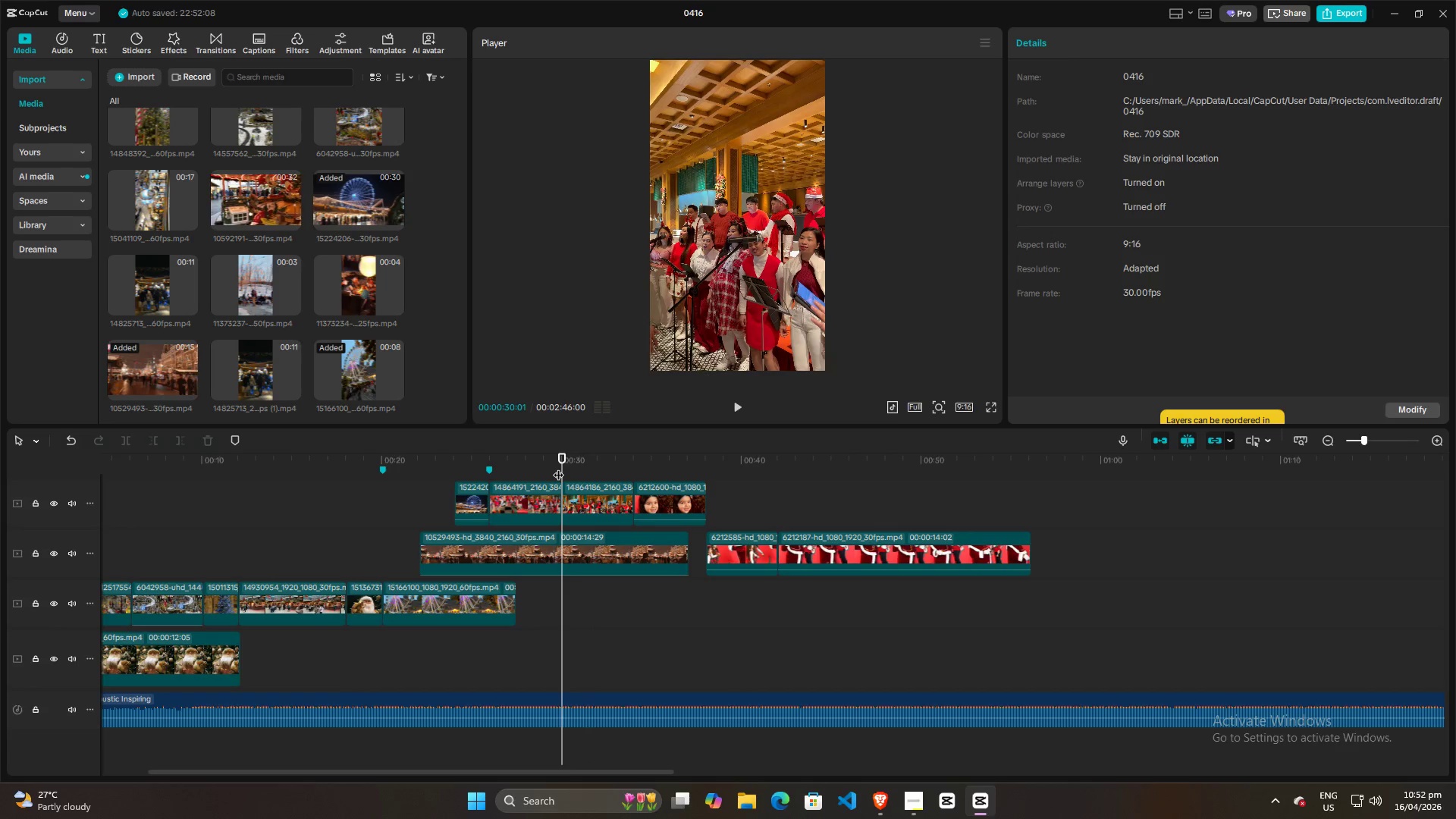 
key(Space)
 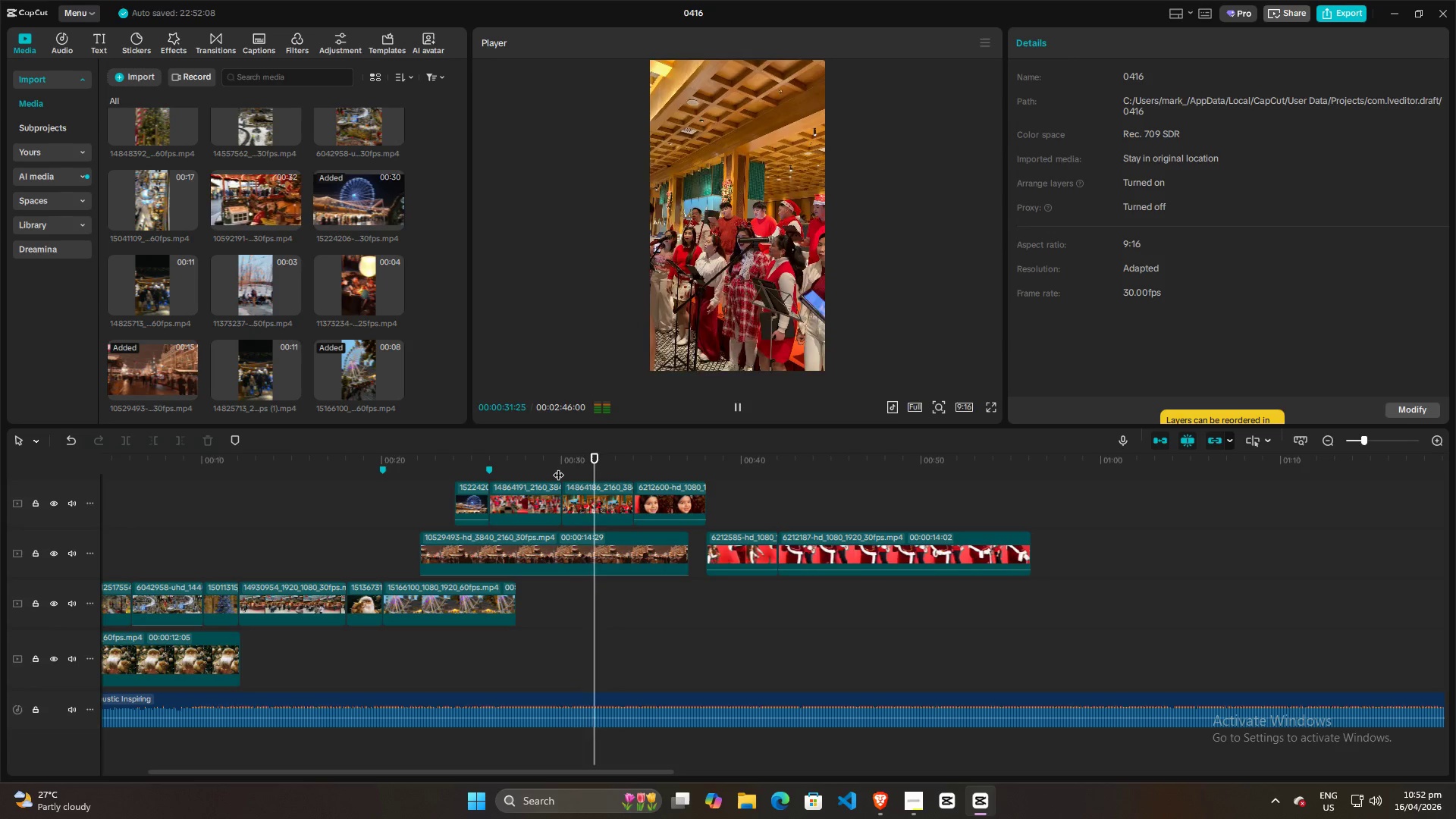 
key(Space)
 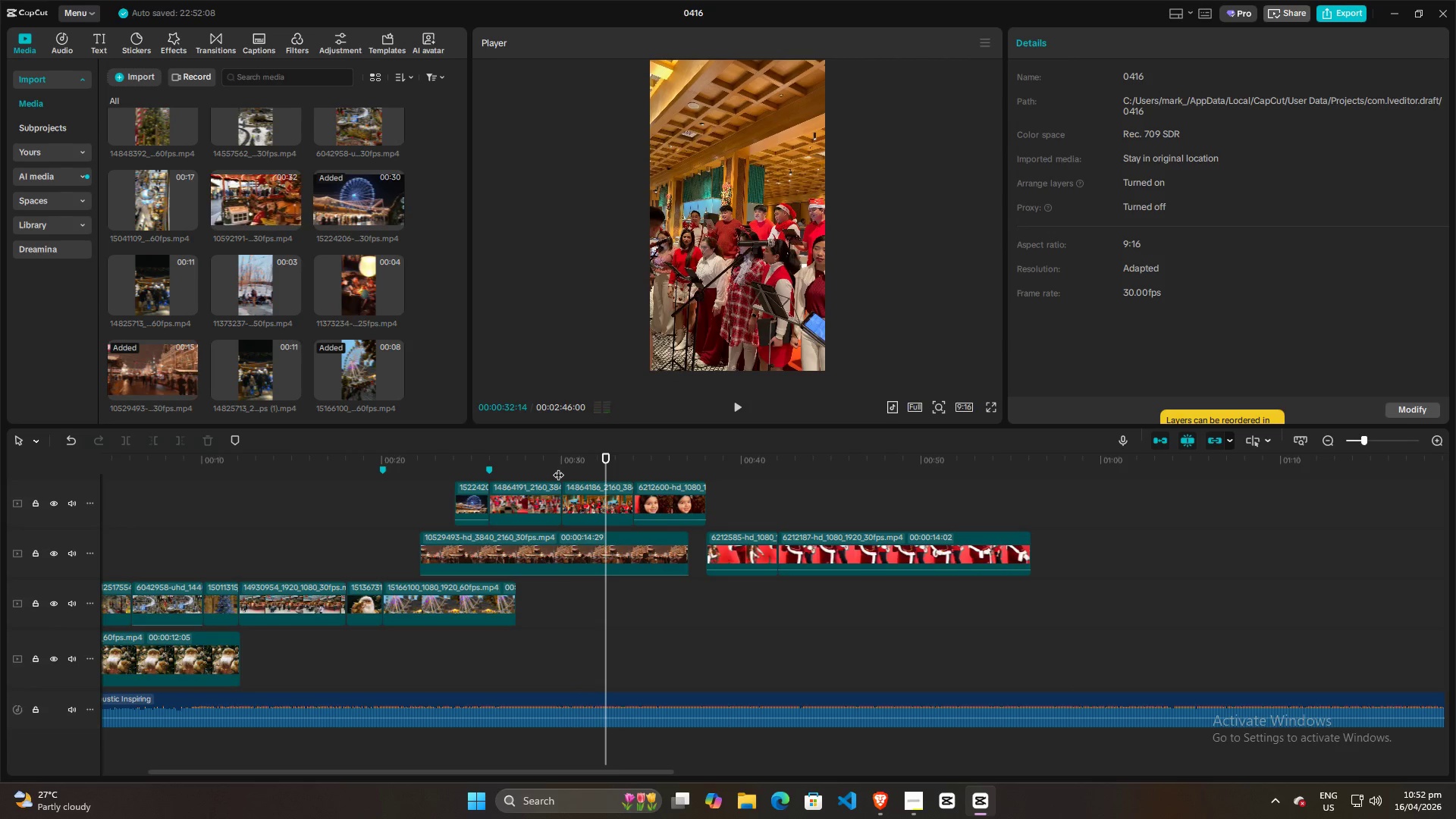 
left_click([558, 467])
 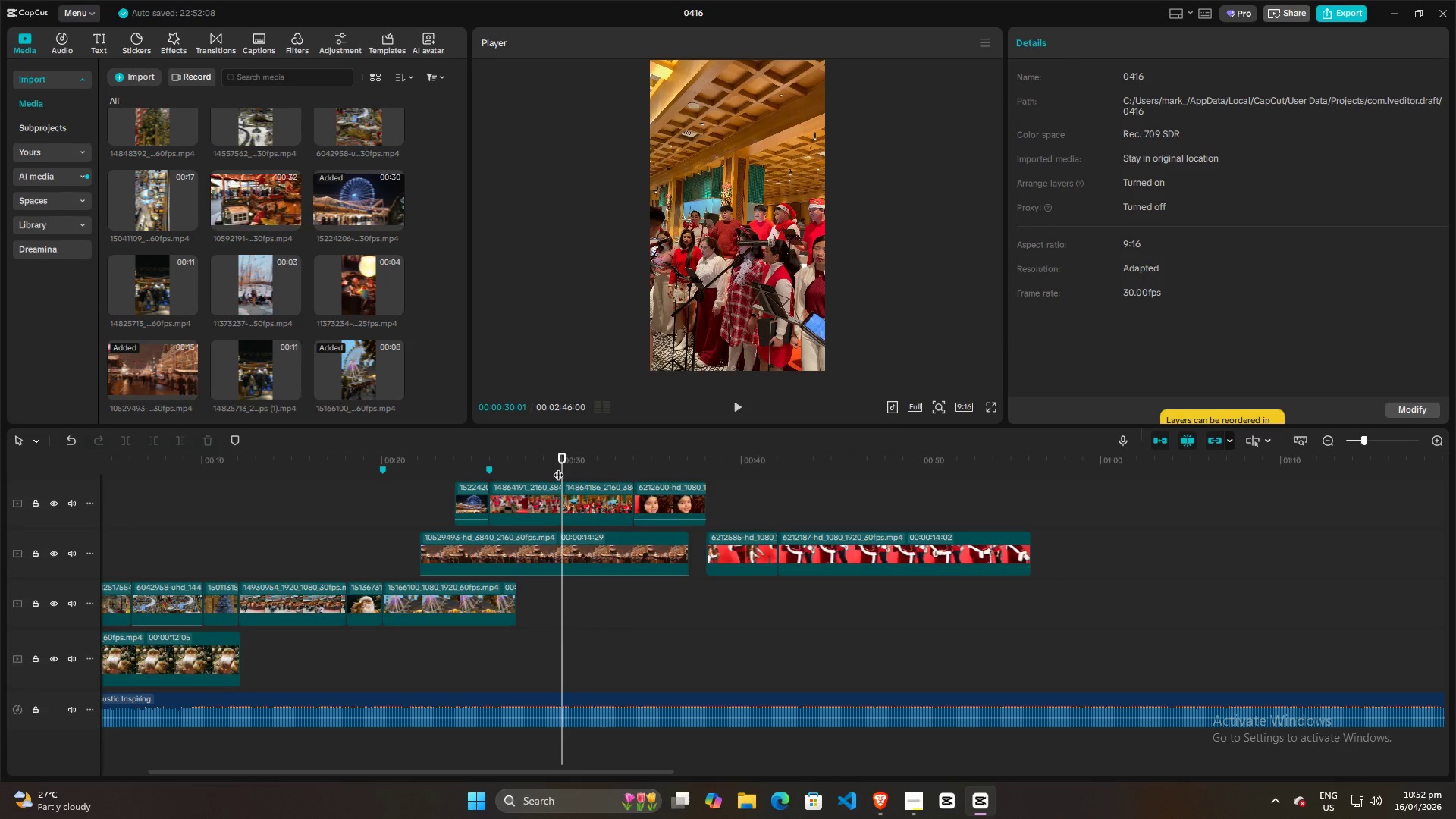 
key(Space)
 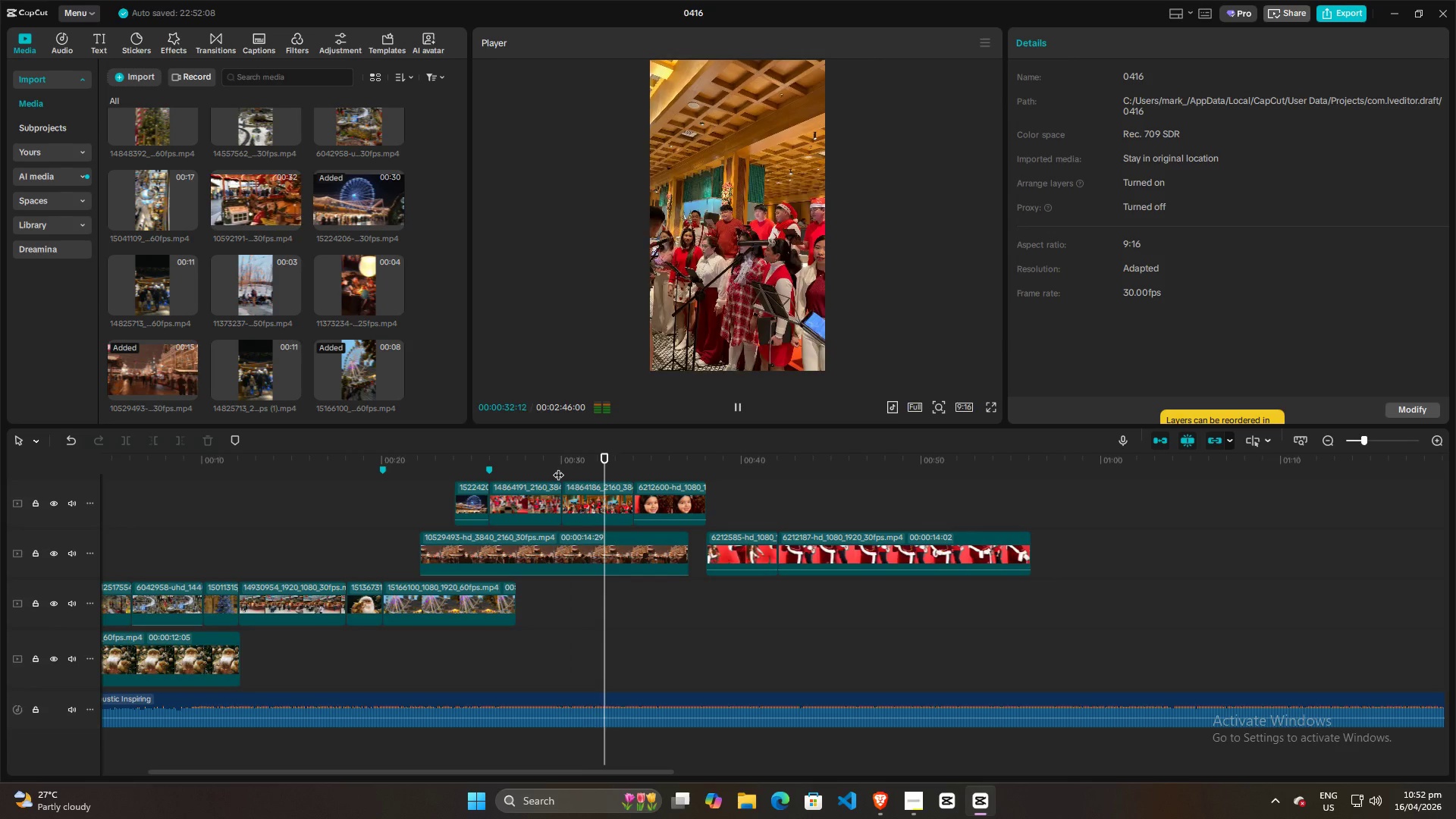 
key(Space)
 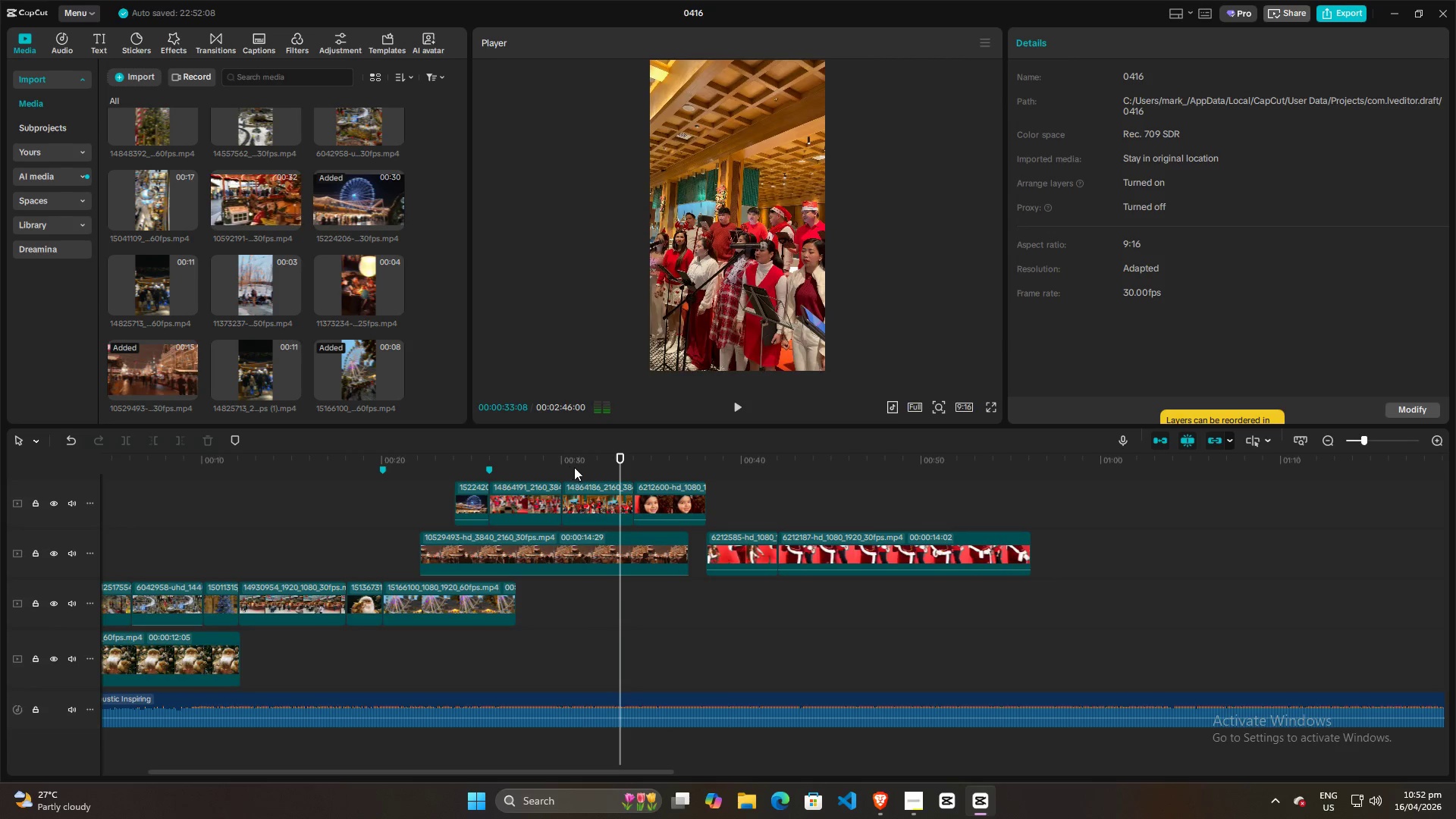 
left_click([576, 467])
 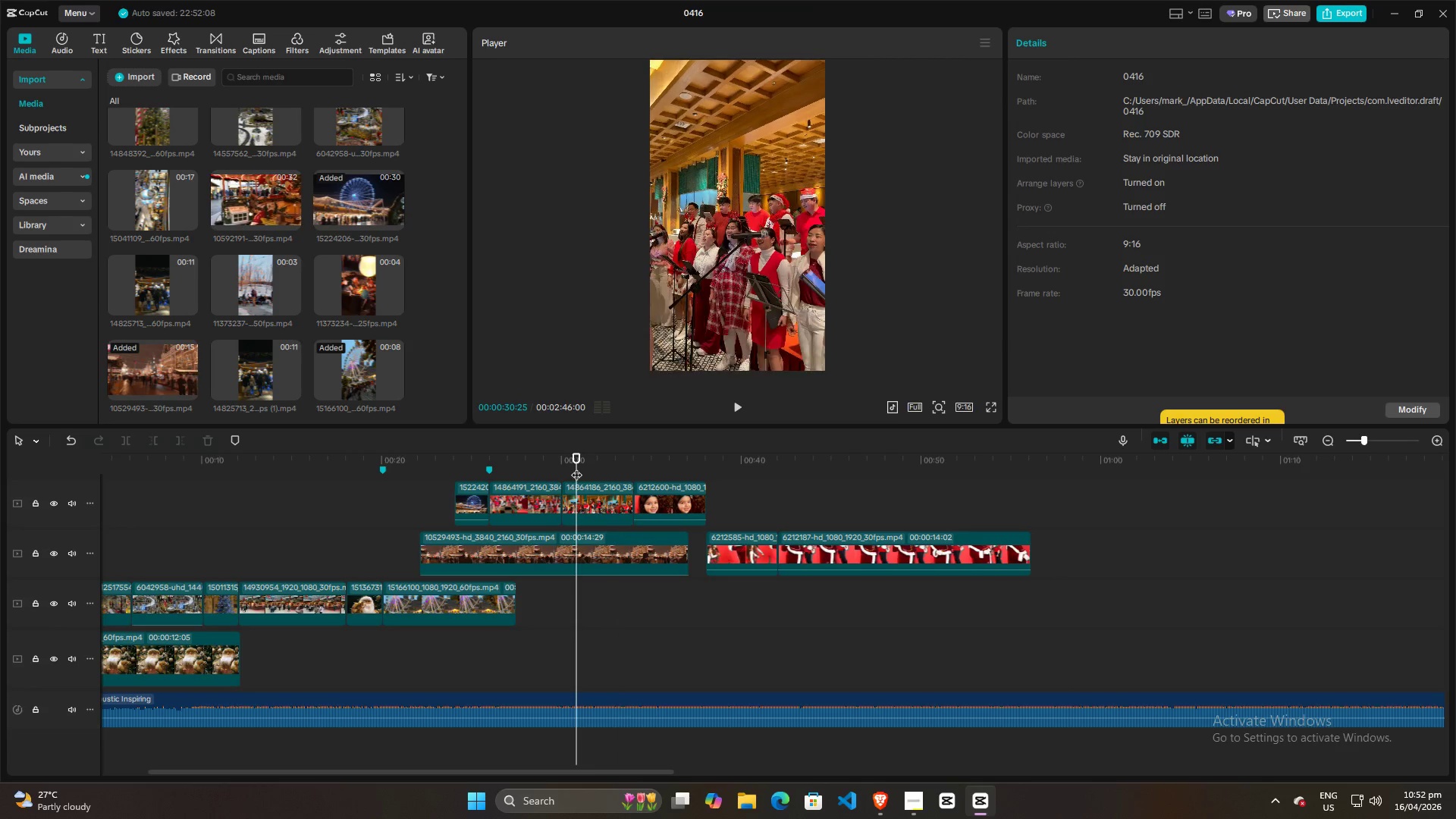 
key(Space)
 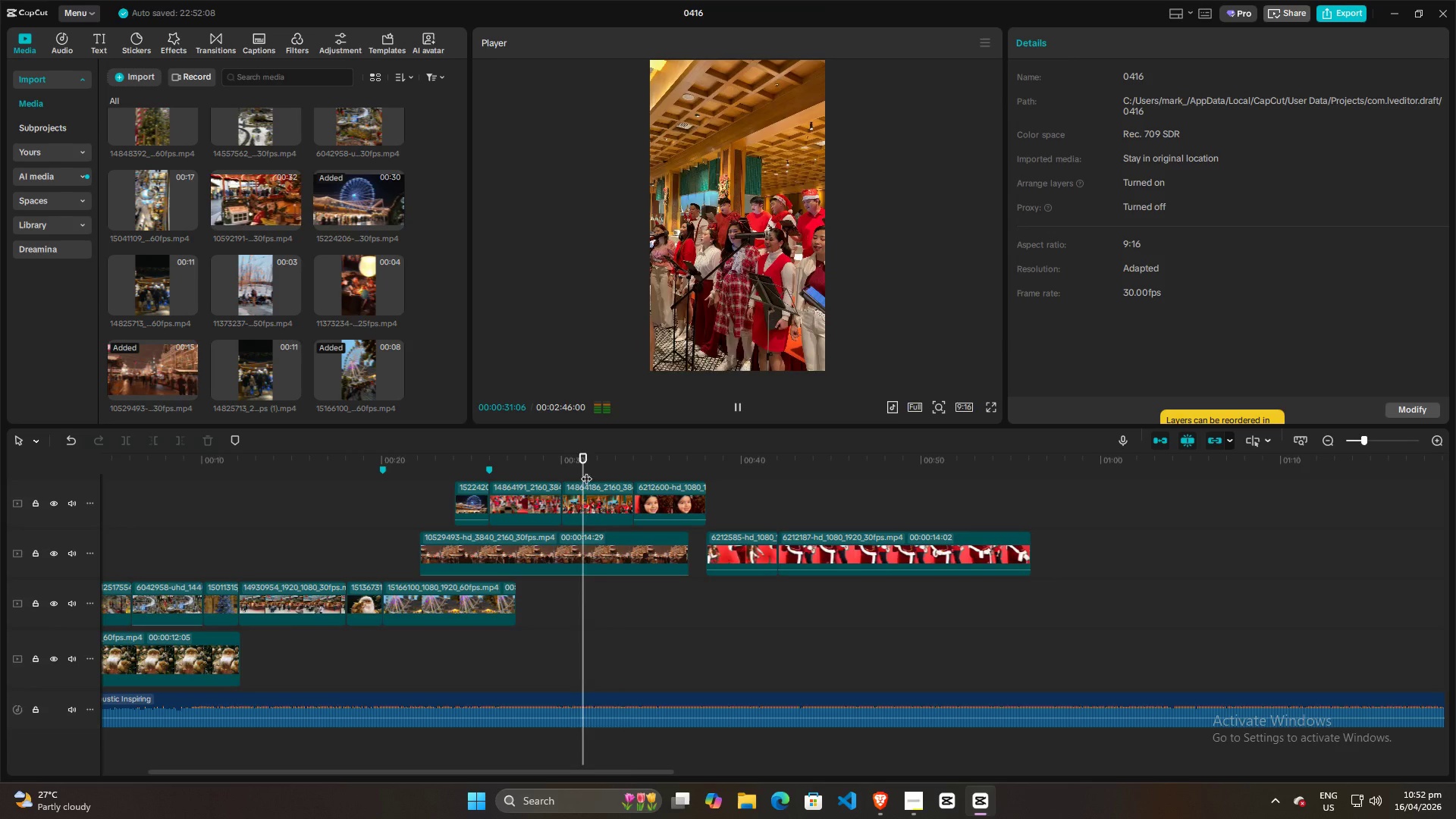 
key(Space)
 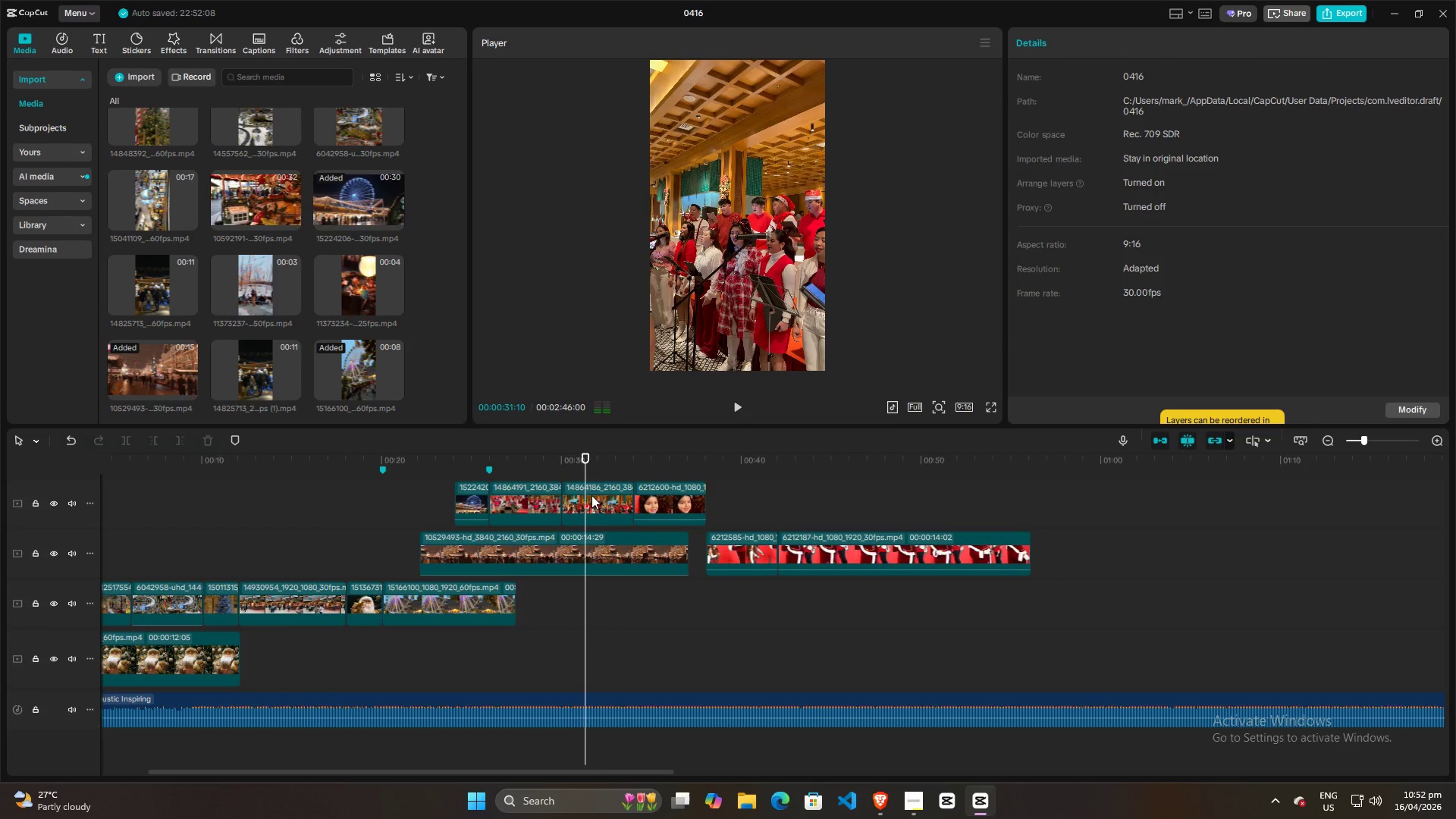 
left_click([592, 495])
 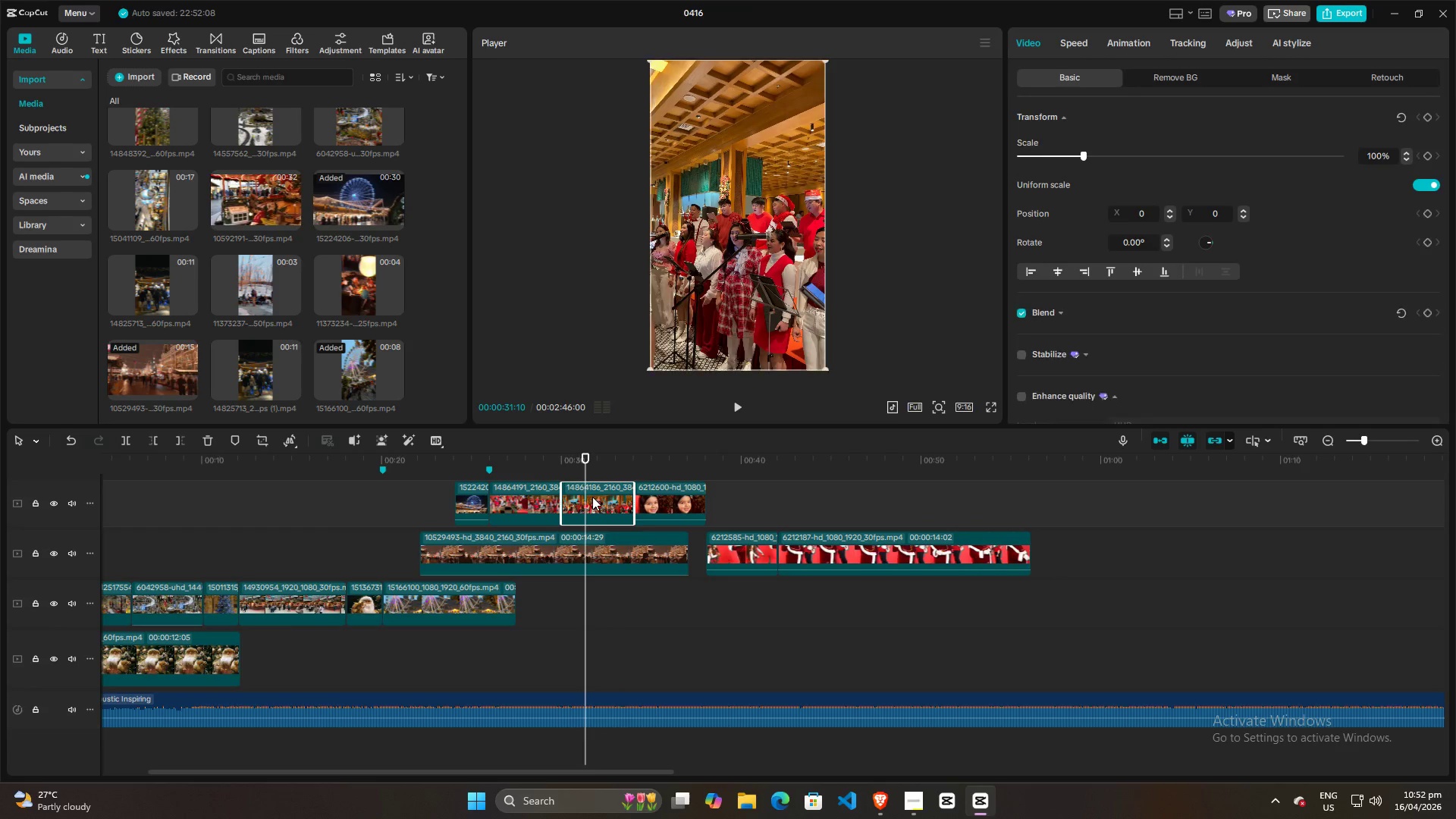 
hold_key(key=AltLeft, duration=1.08)
left_click_drag(start_coordinate=[592, 498], to_coordinate=[764, 492])
 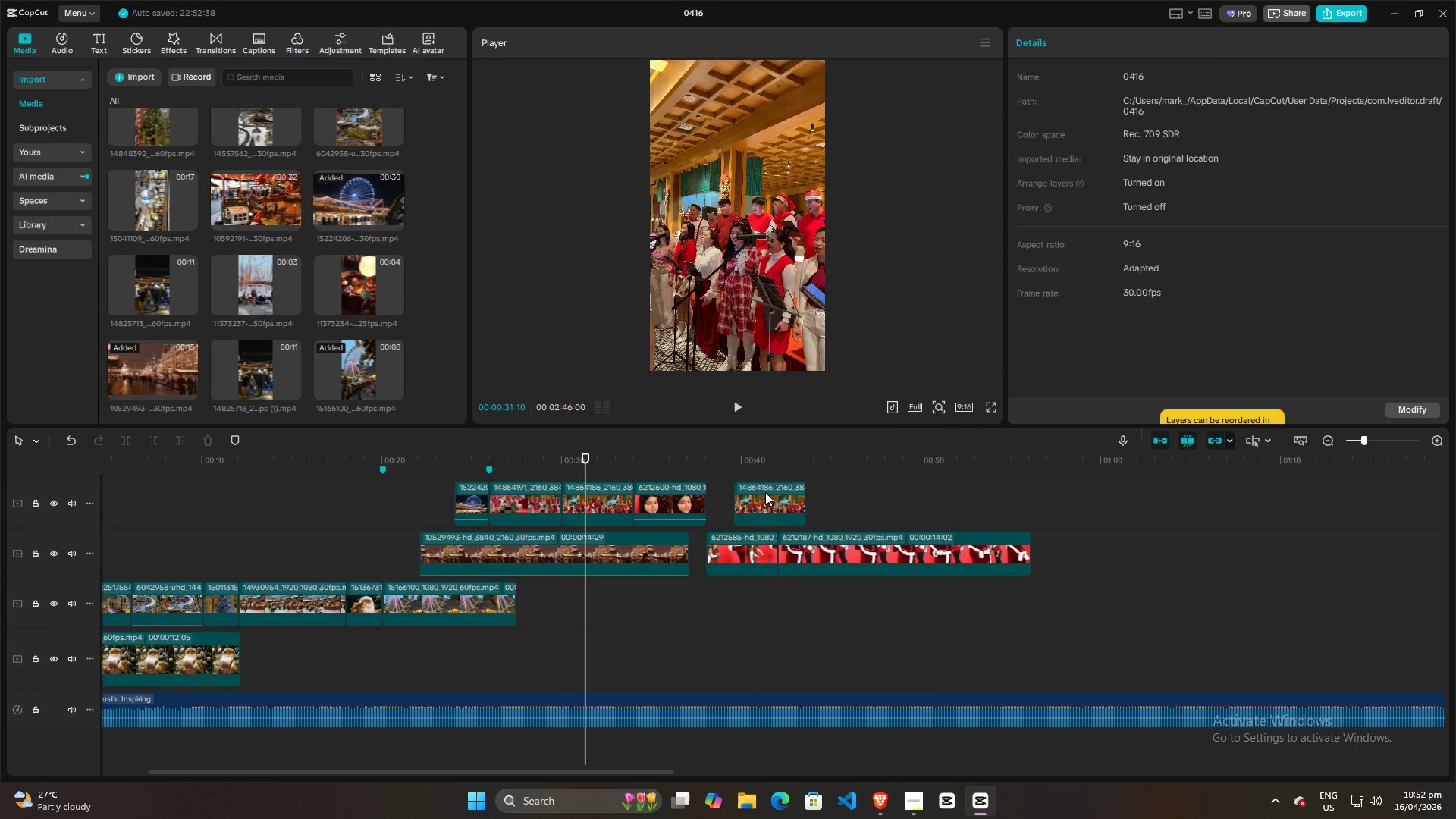 
left_click([767, 495])
 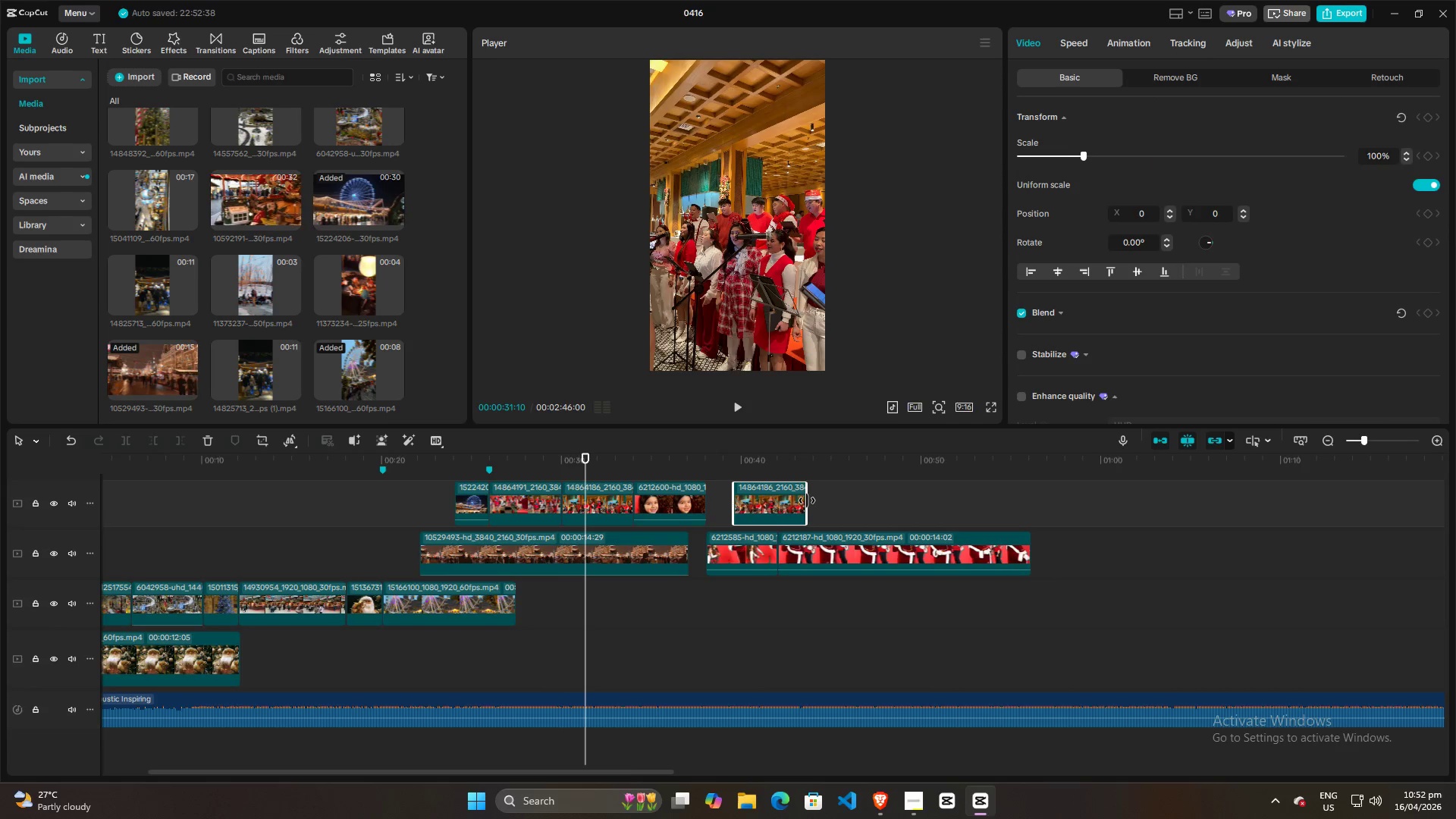 
left_click_drag(start_coordinate=[807, 500], to_coordinate=[1119, 498])
 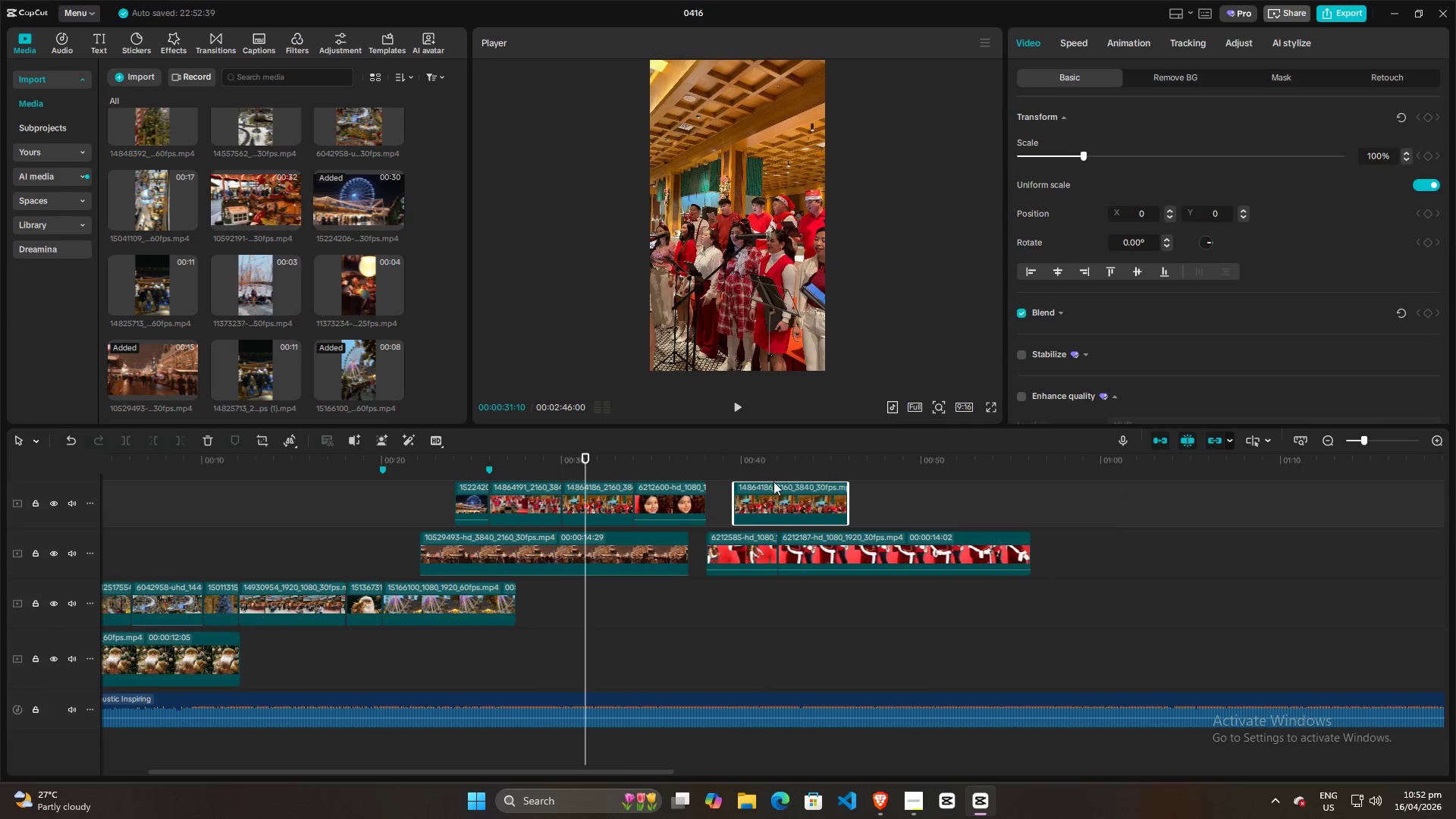 
left_click([774, 472])
 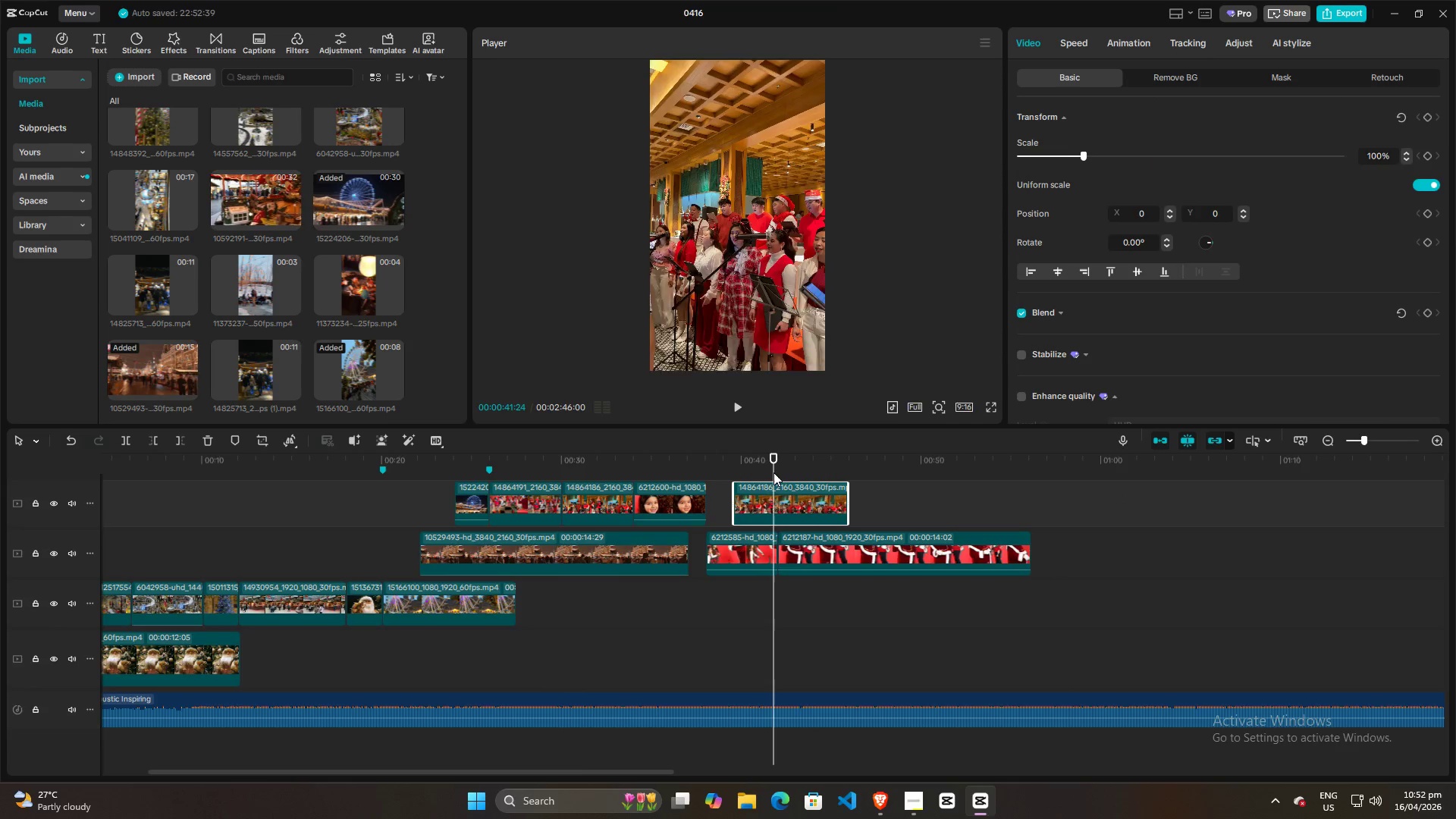 
key(Space)
 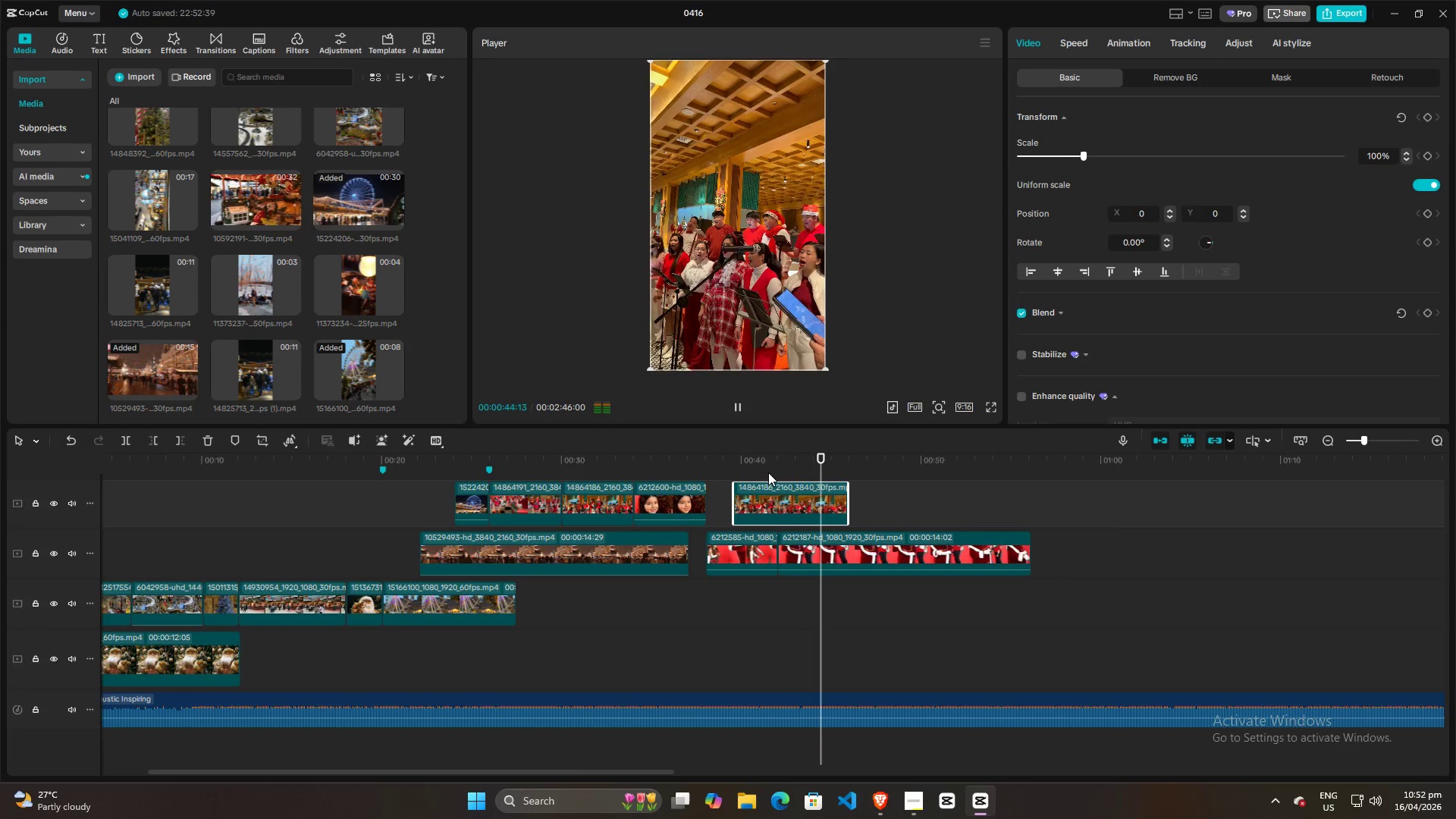 
key(Space)
 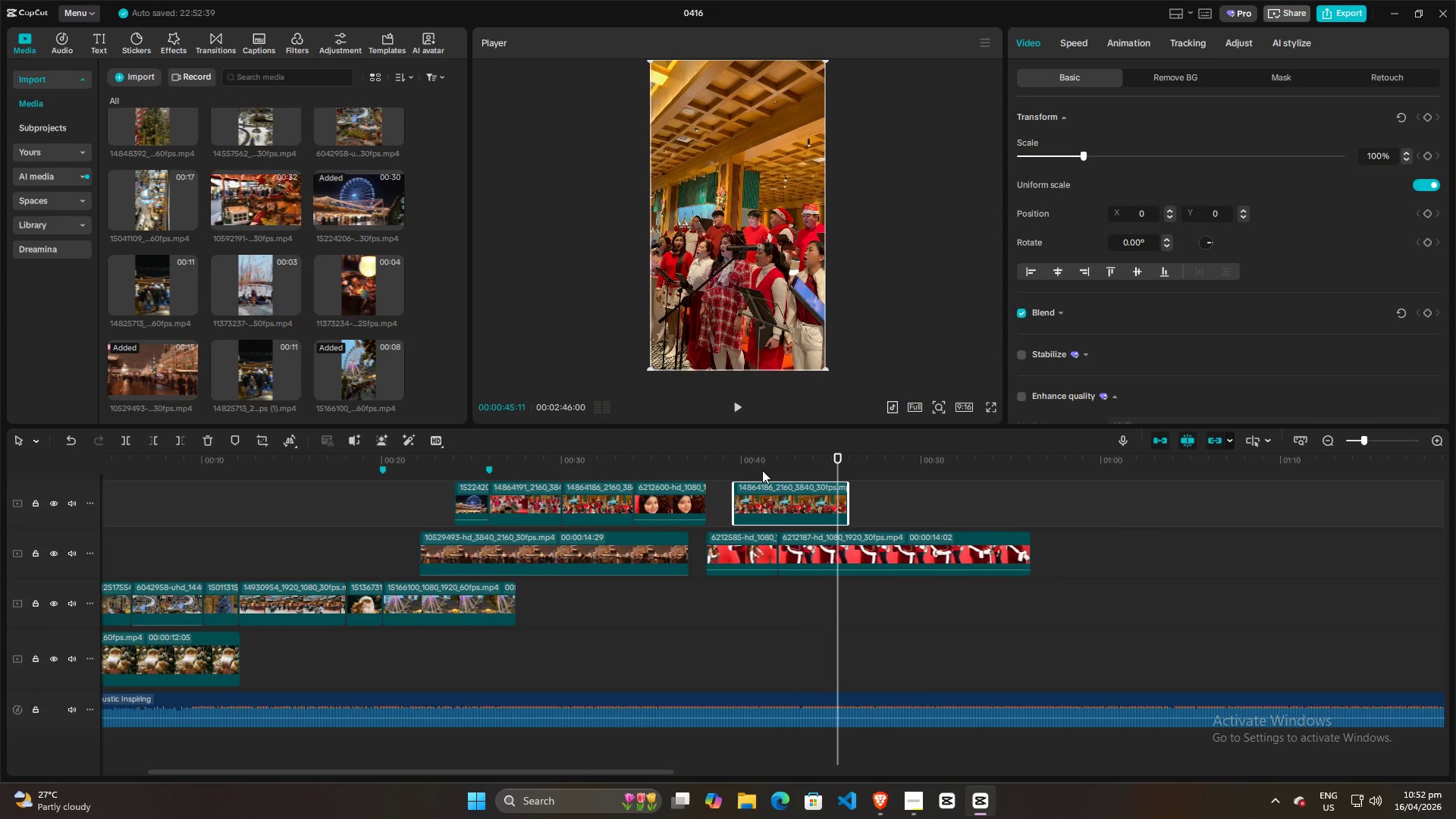 
left_click([752, 470])
 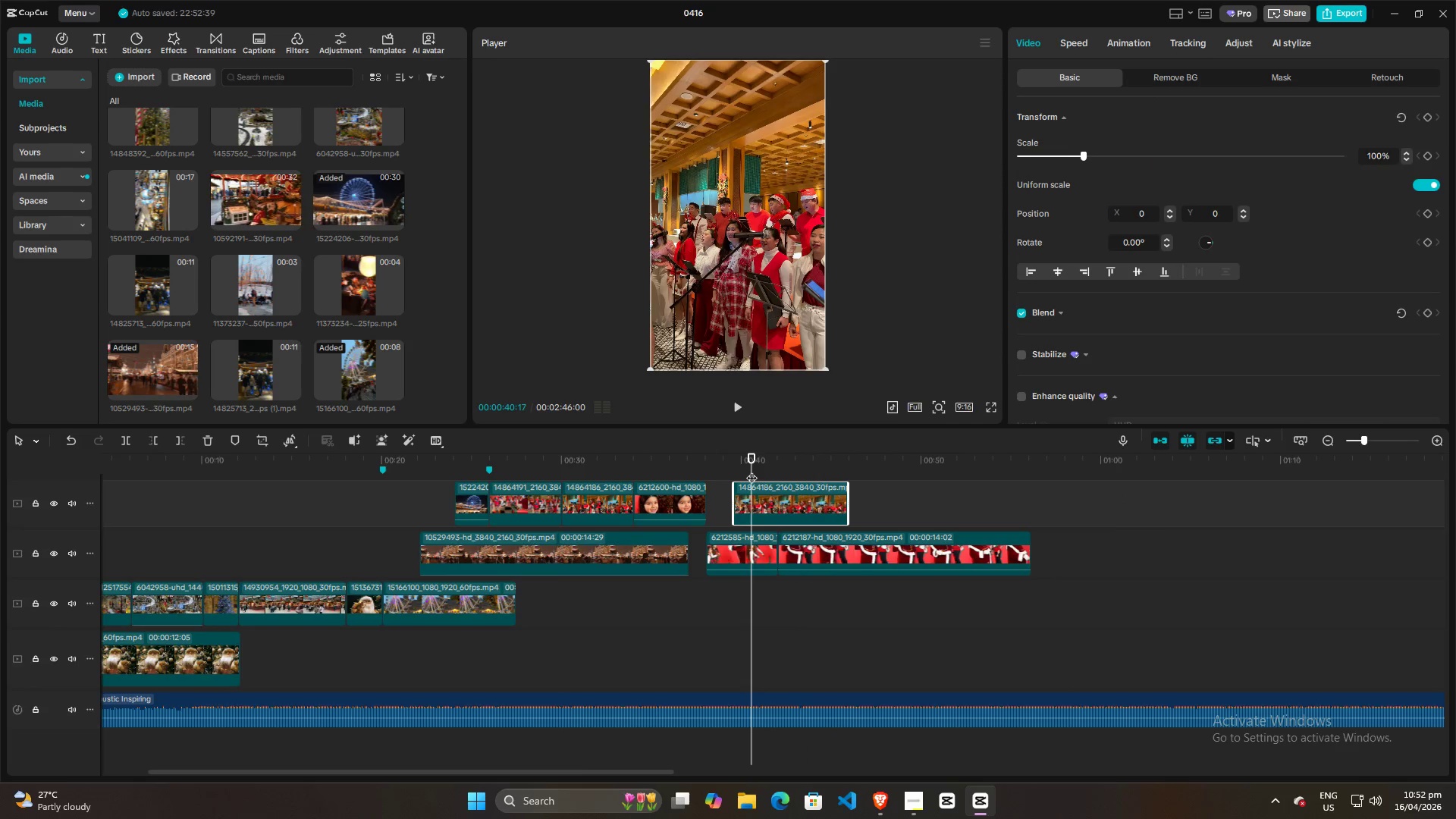 
key(Space)
 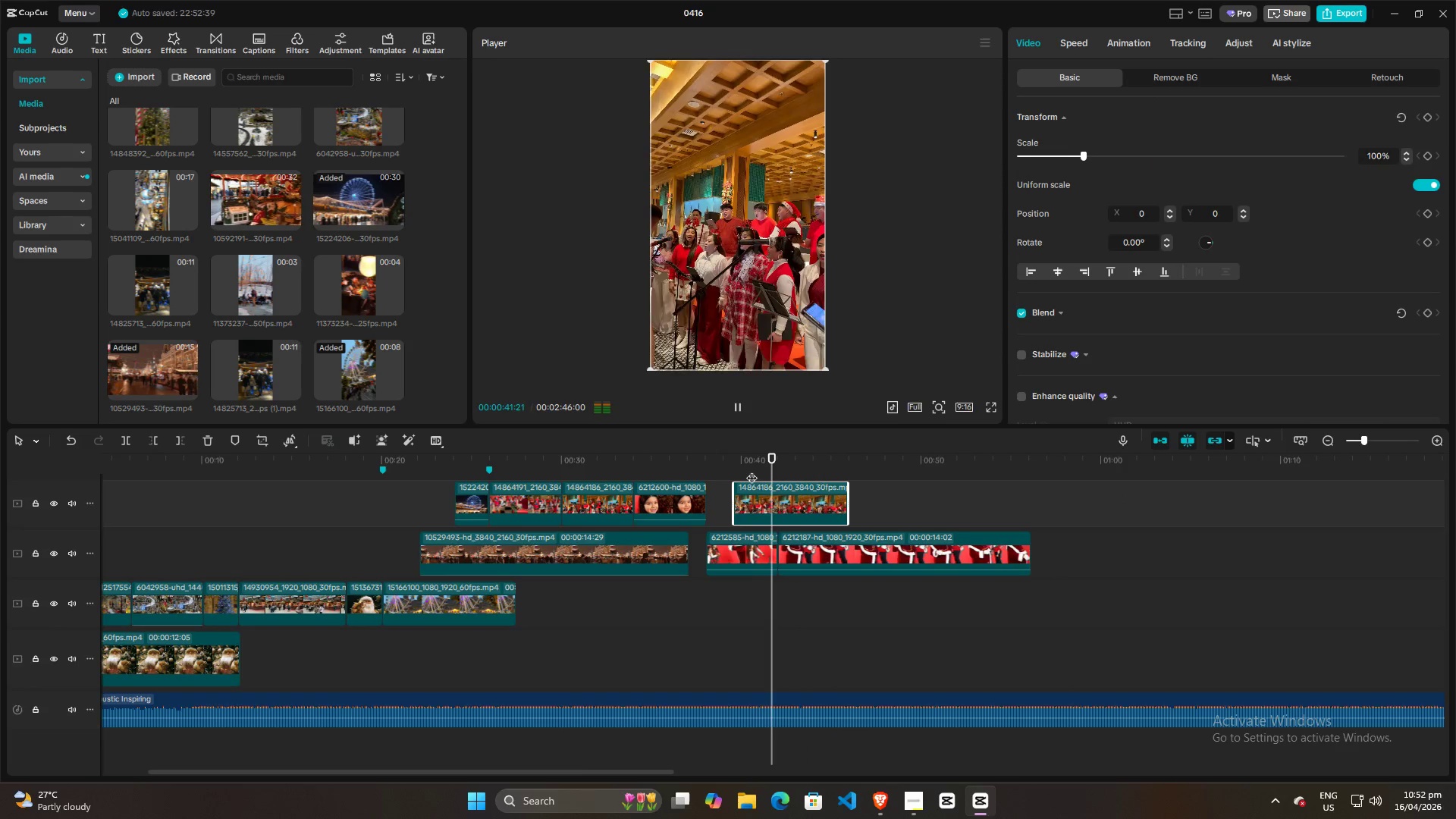 
key(Space)
 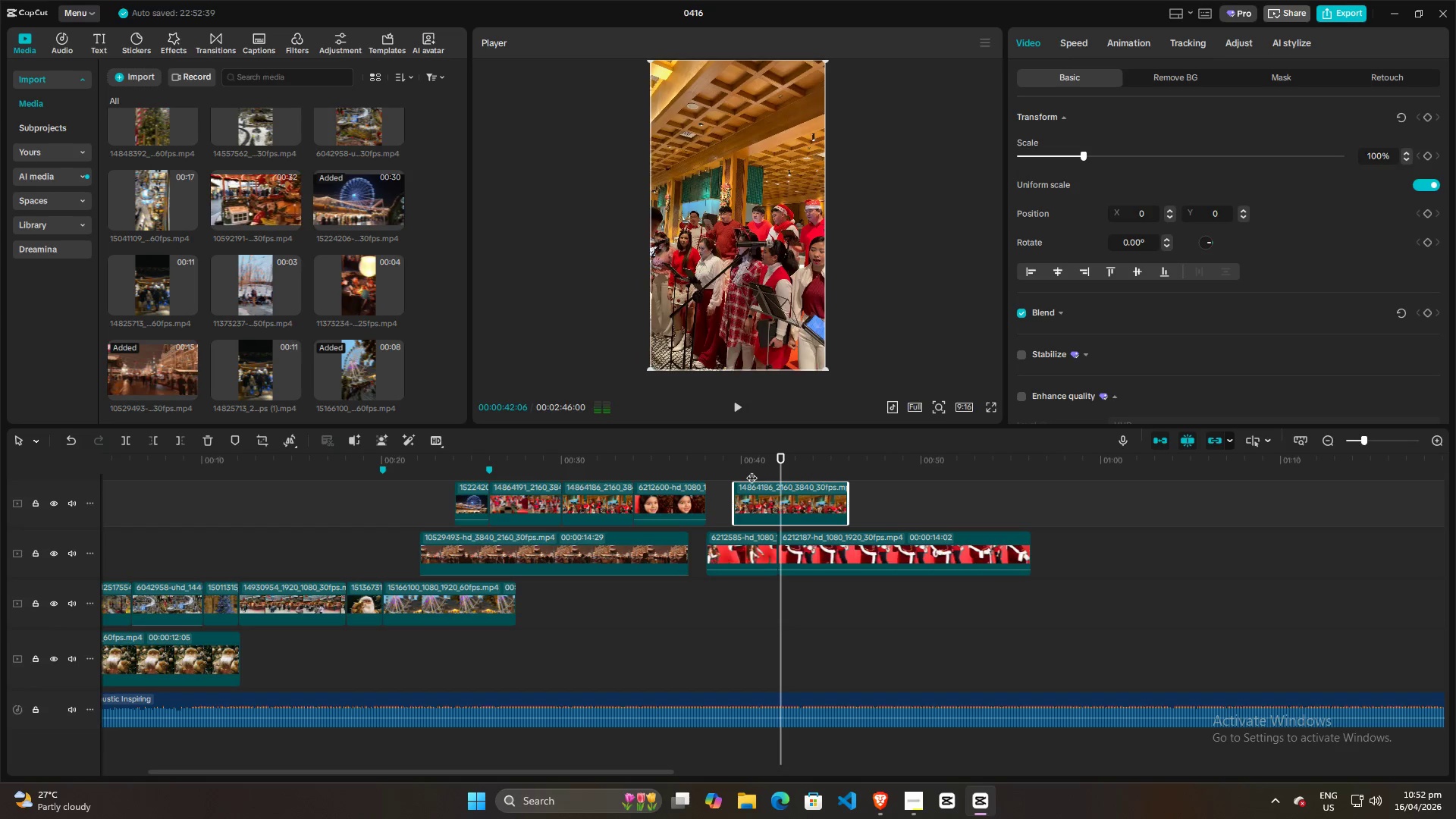 
left_click([751, 470])
 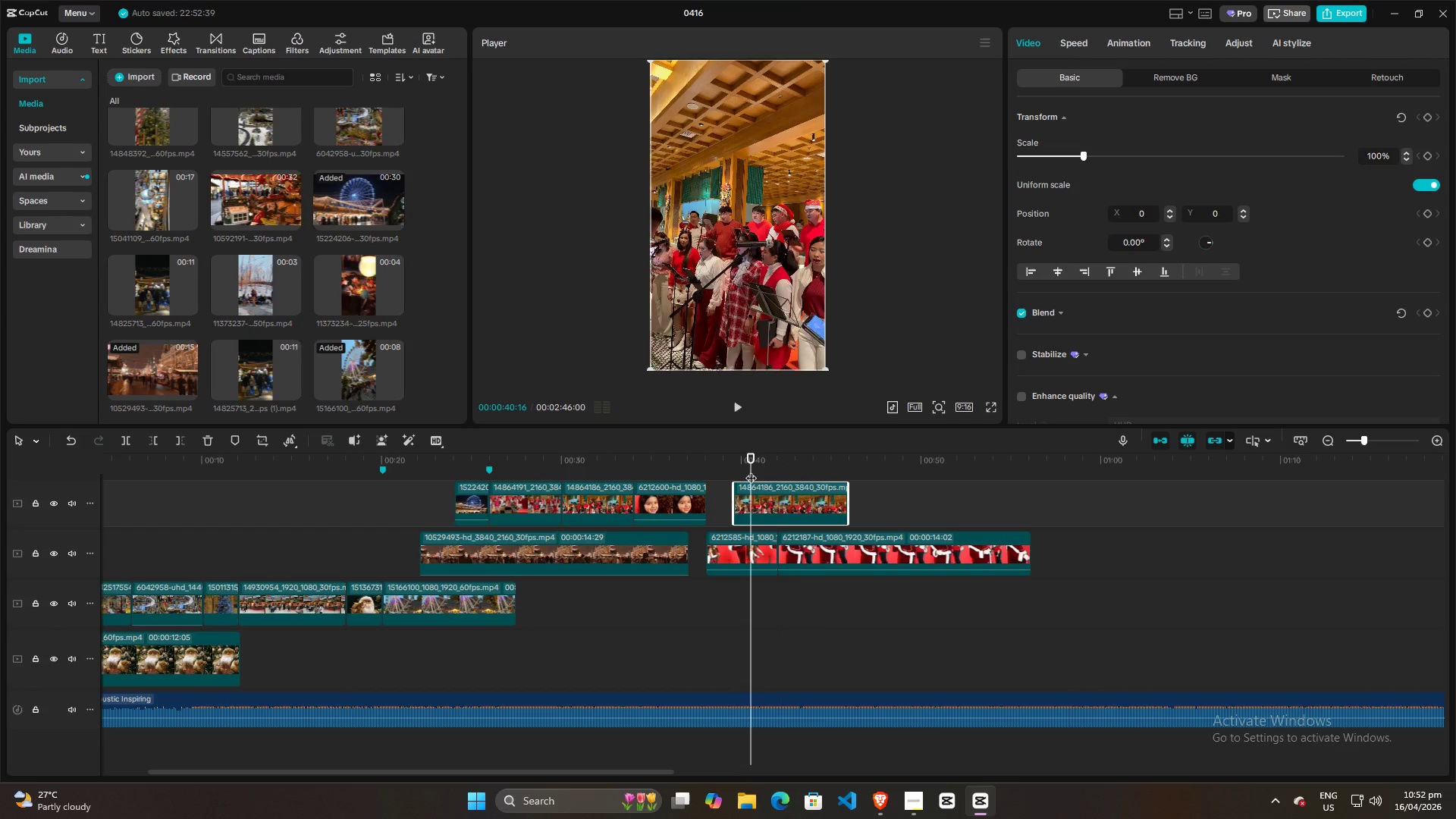 
key(Space)
 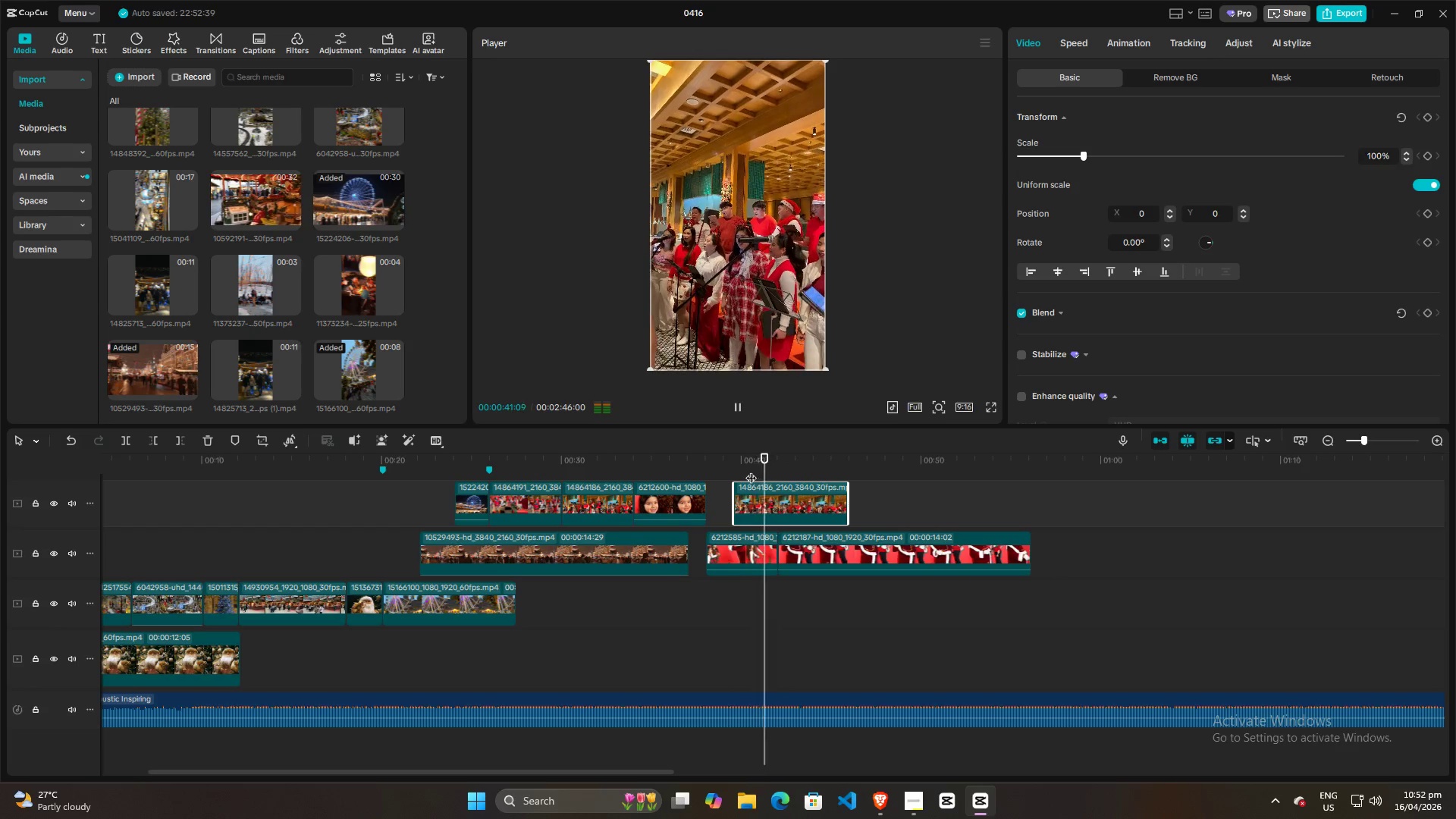 
key(Space)
 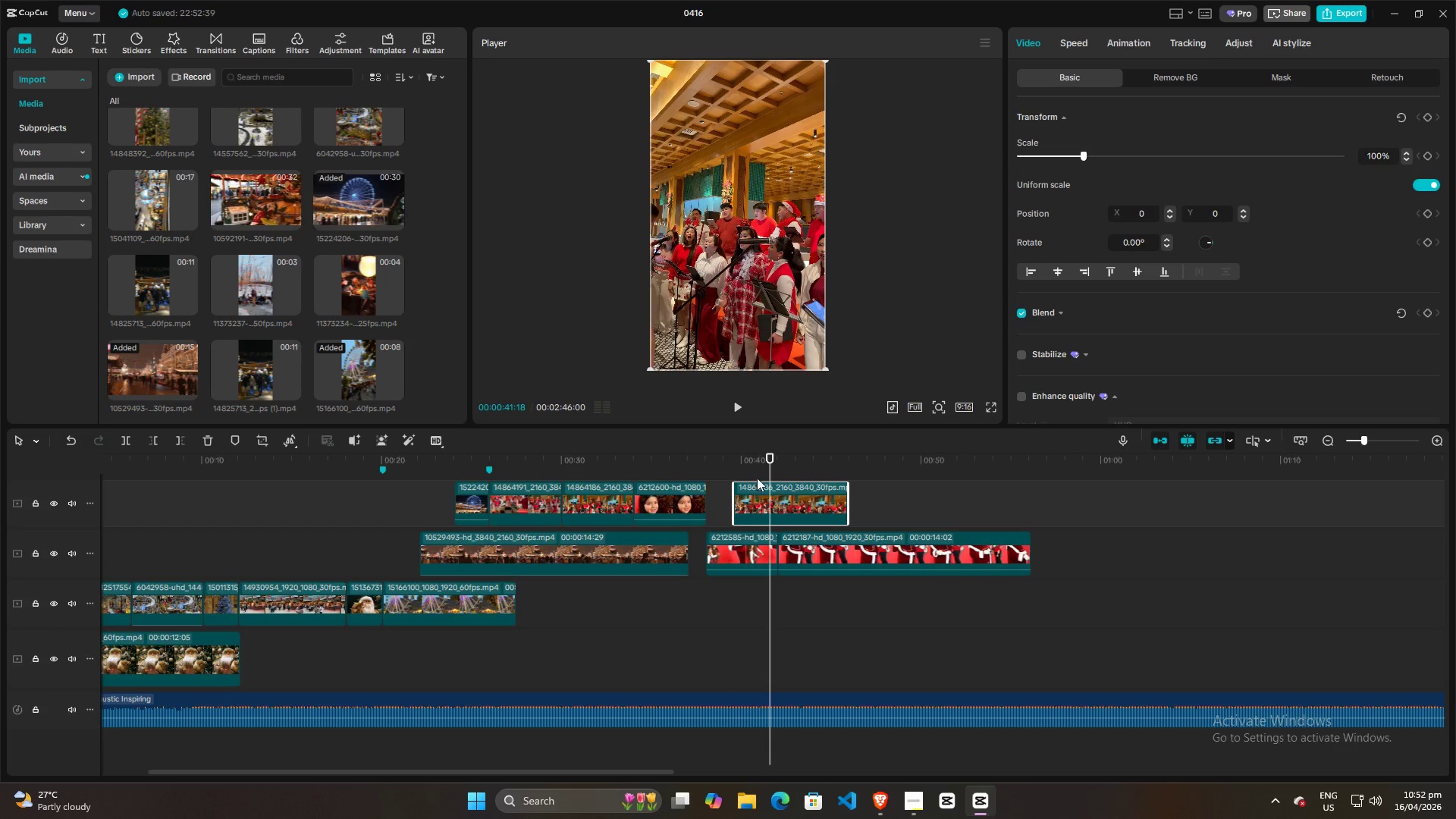 
left_click([757, 471])
 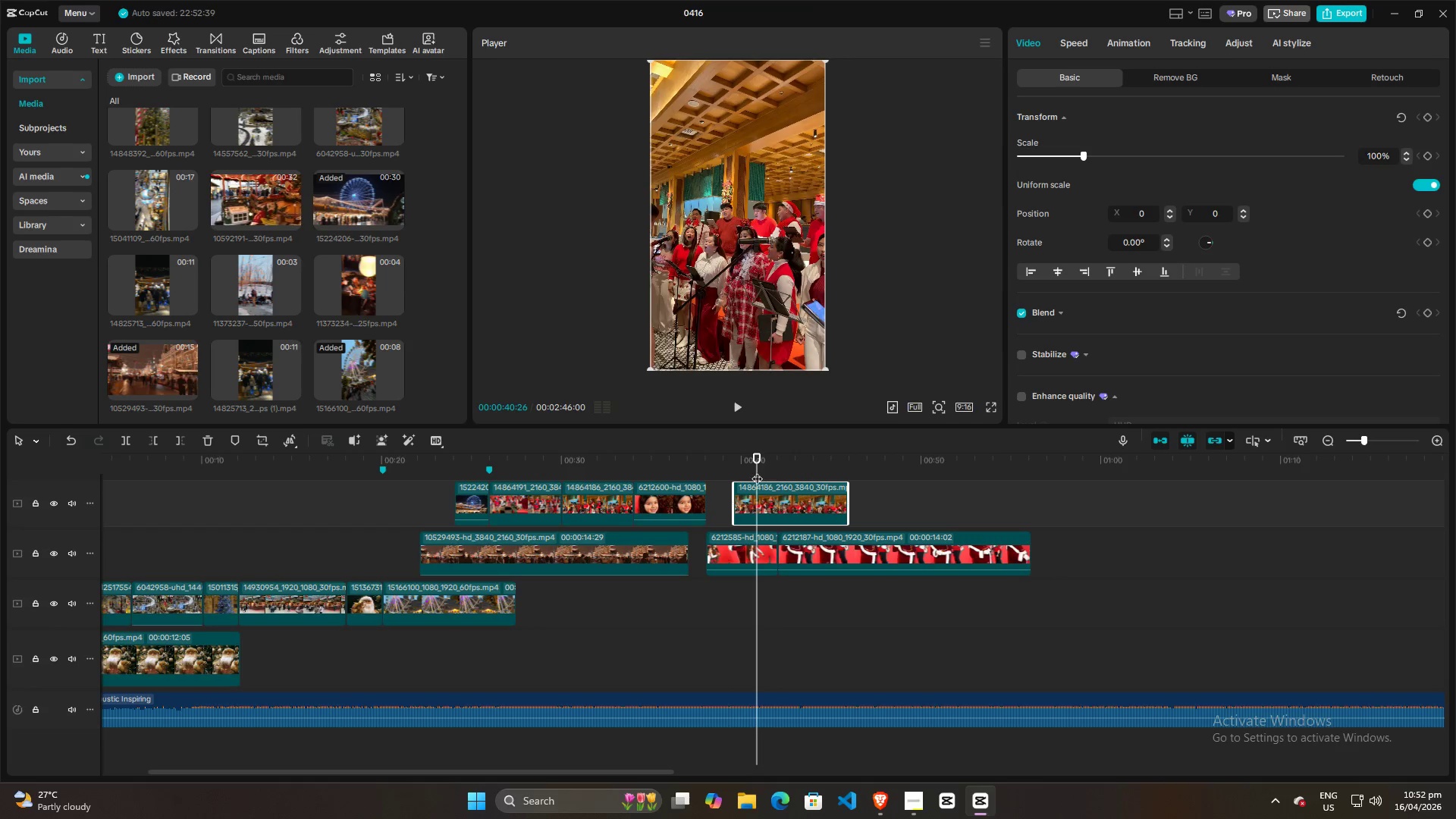 
key(Space)
 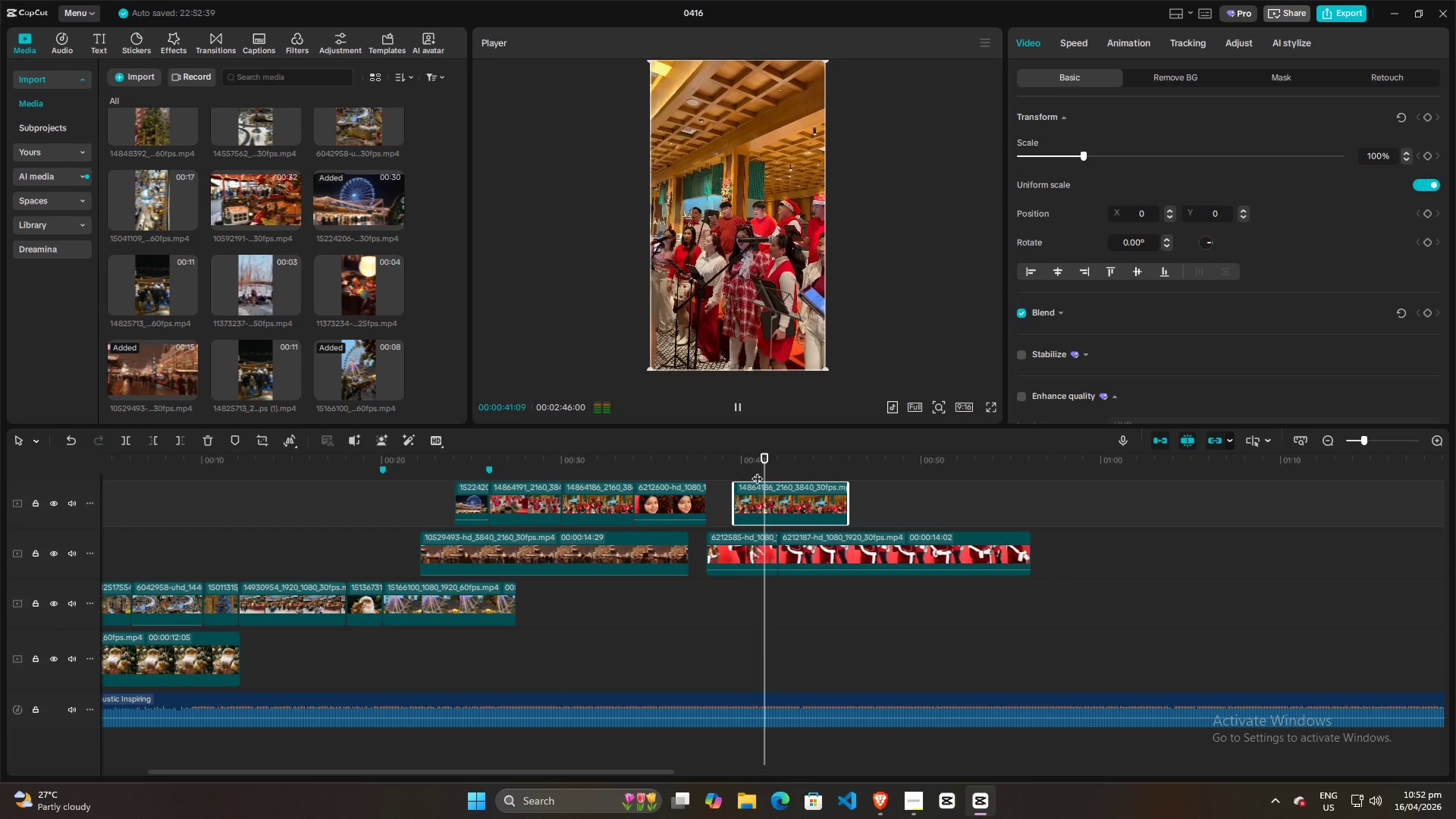 
key(Space)
 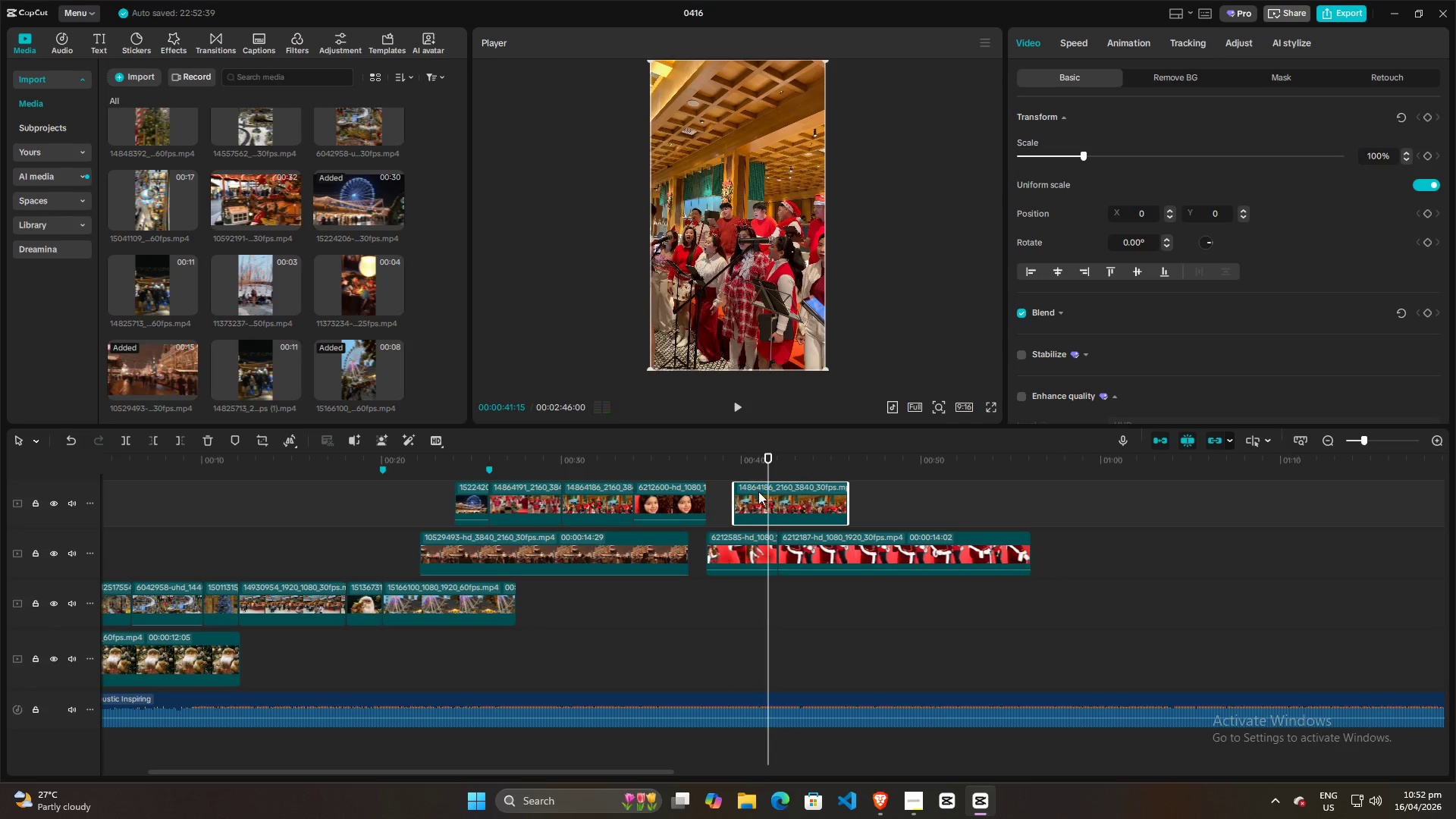 
left_click([759, 500])
 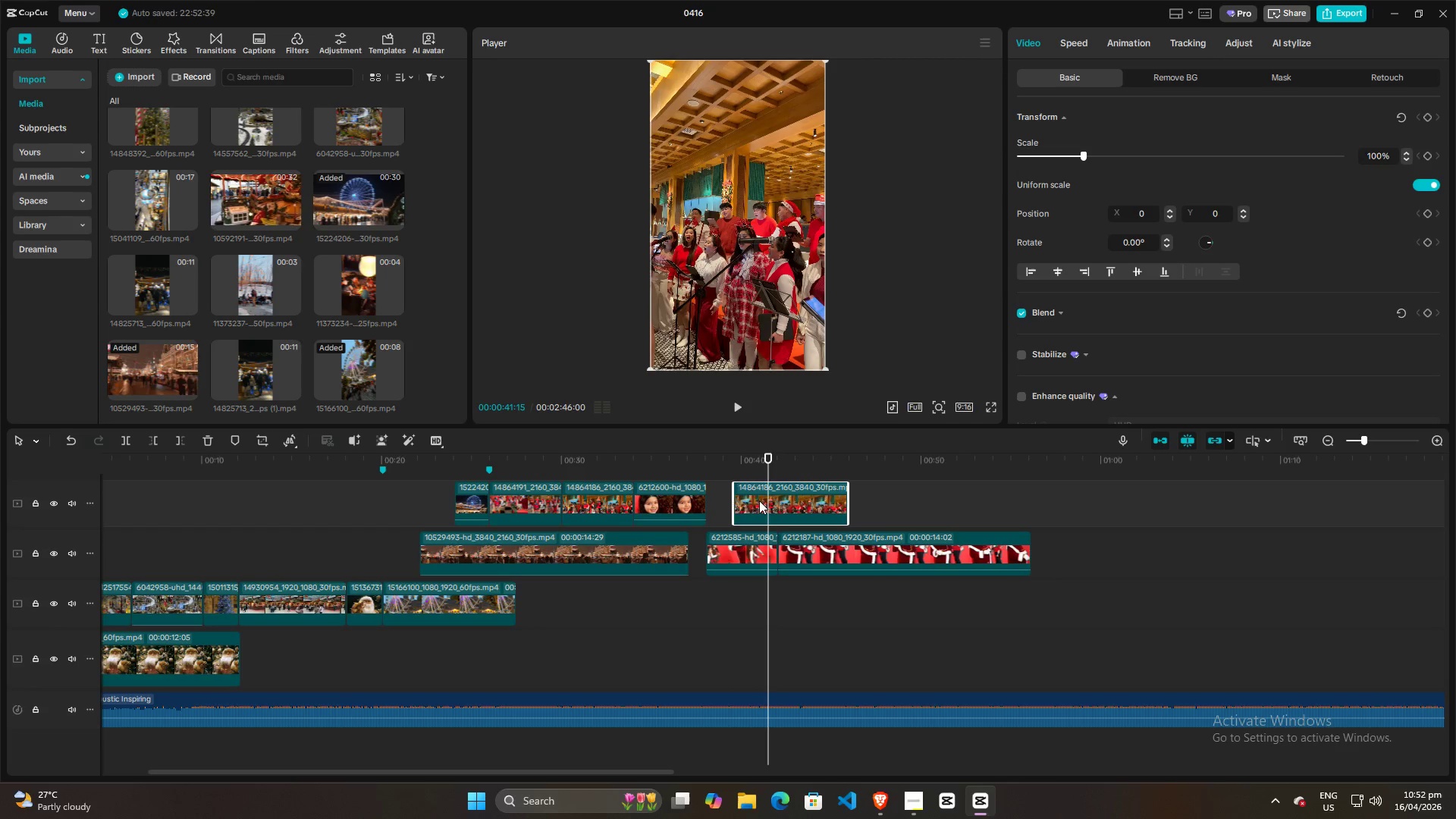 
key(Q)
 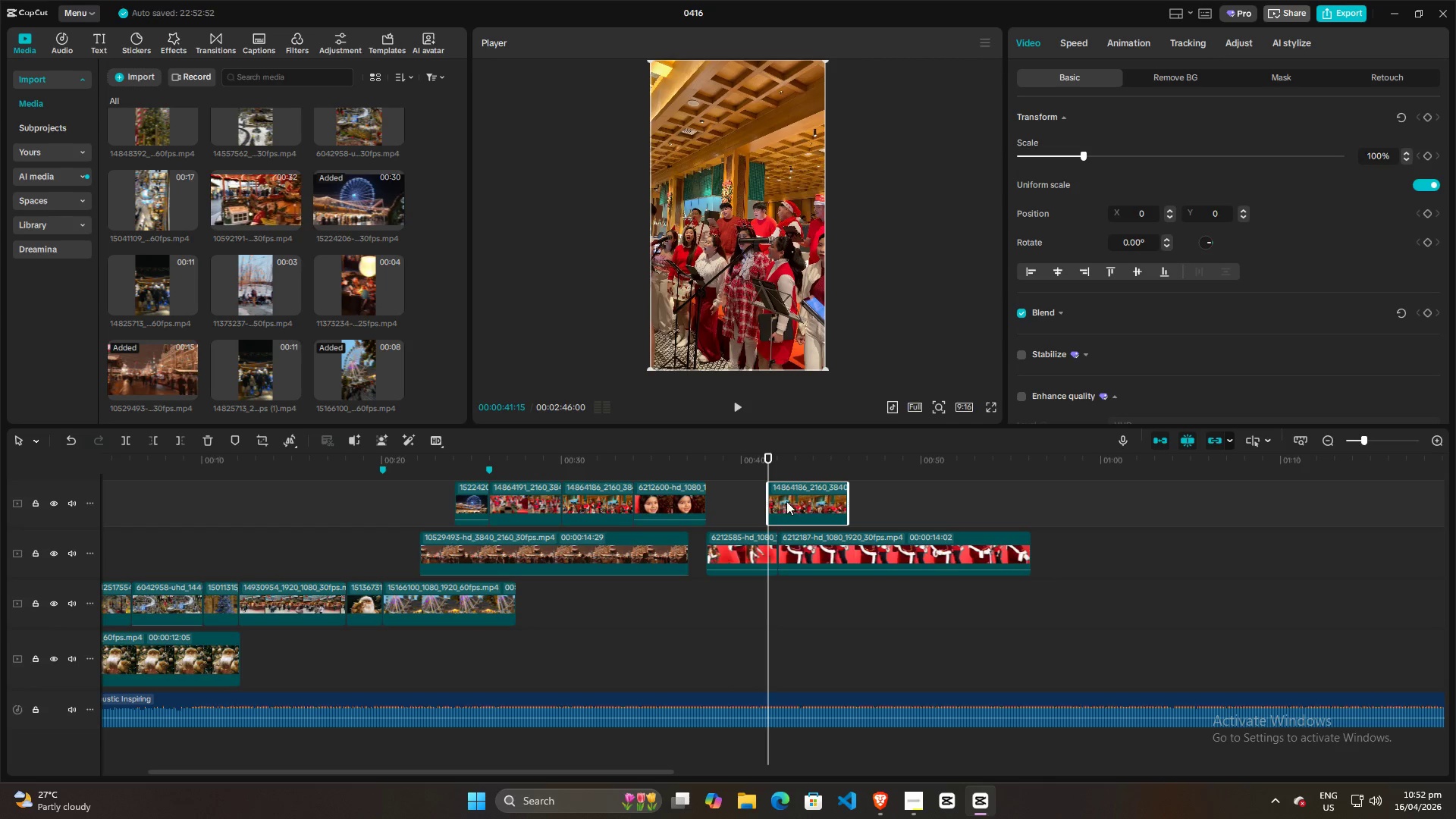 
left_click_drag(start_coordinate=[786, 501], to_coordinate=[585, 458])
 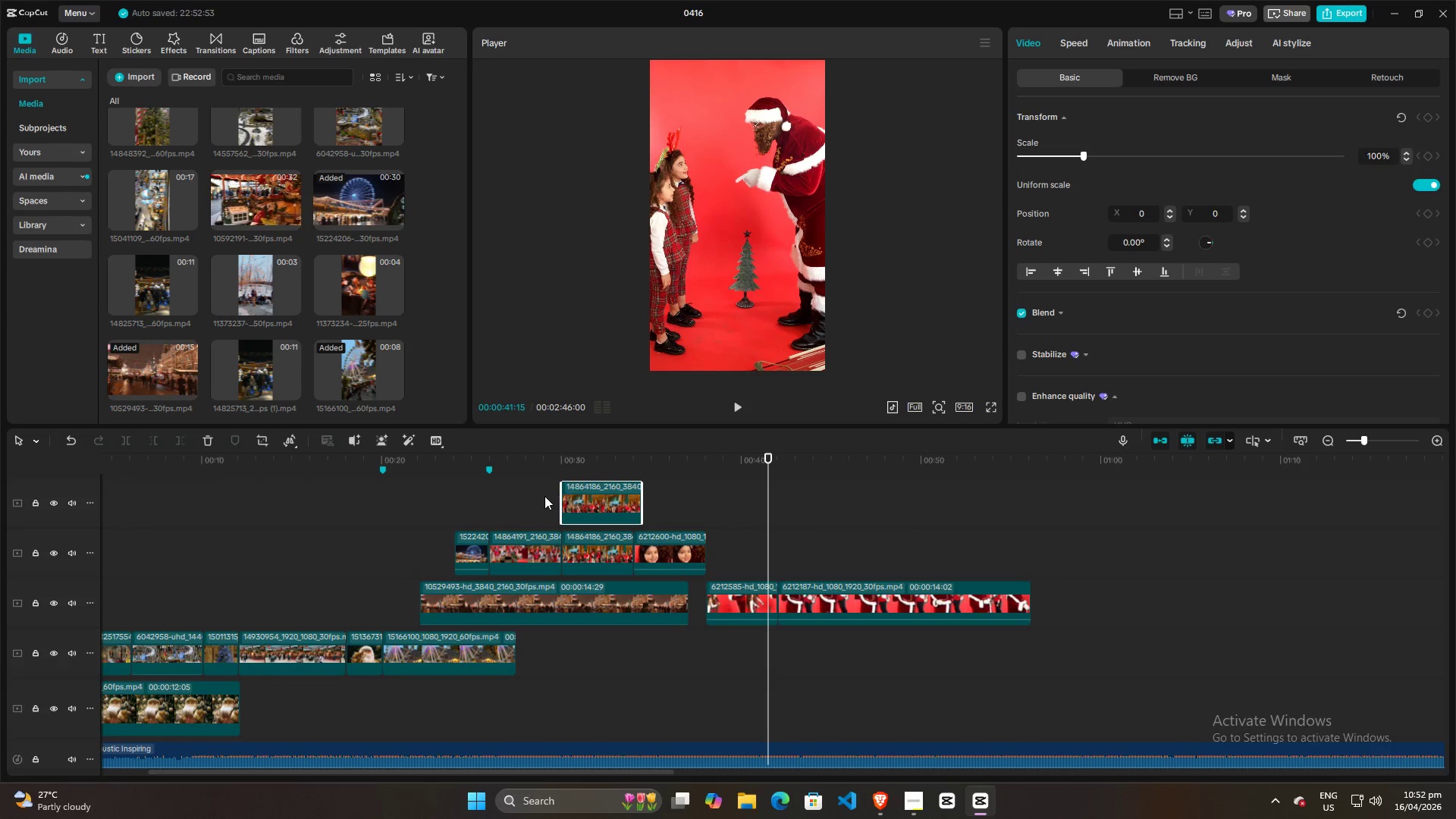 
left_click([540, 497])
 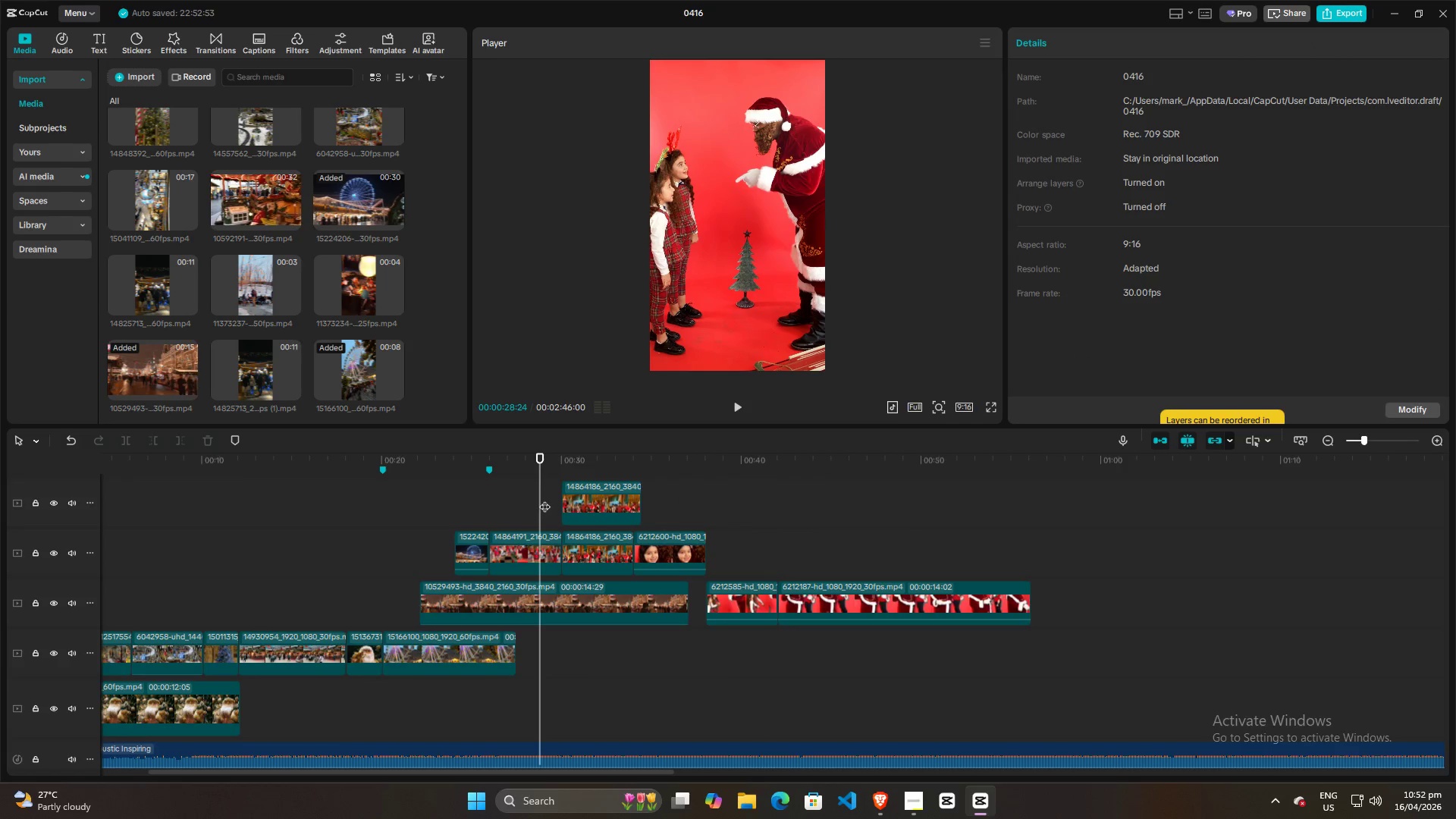 
key(Space)
 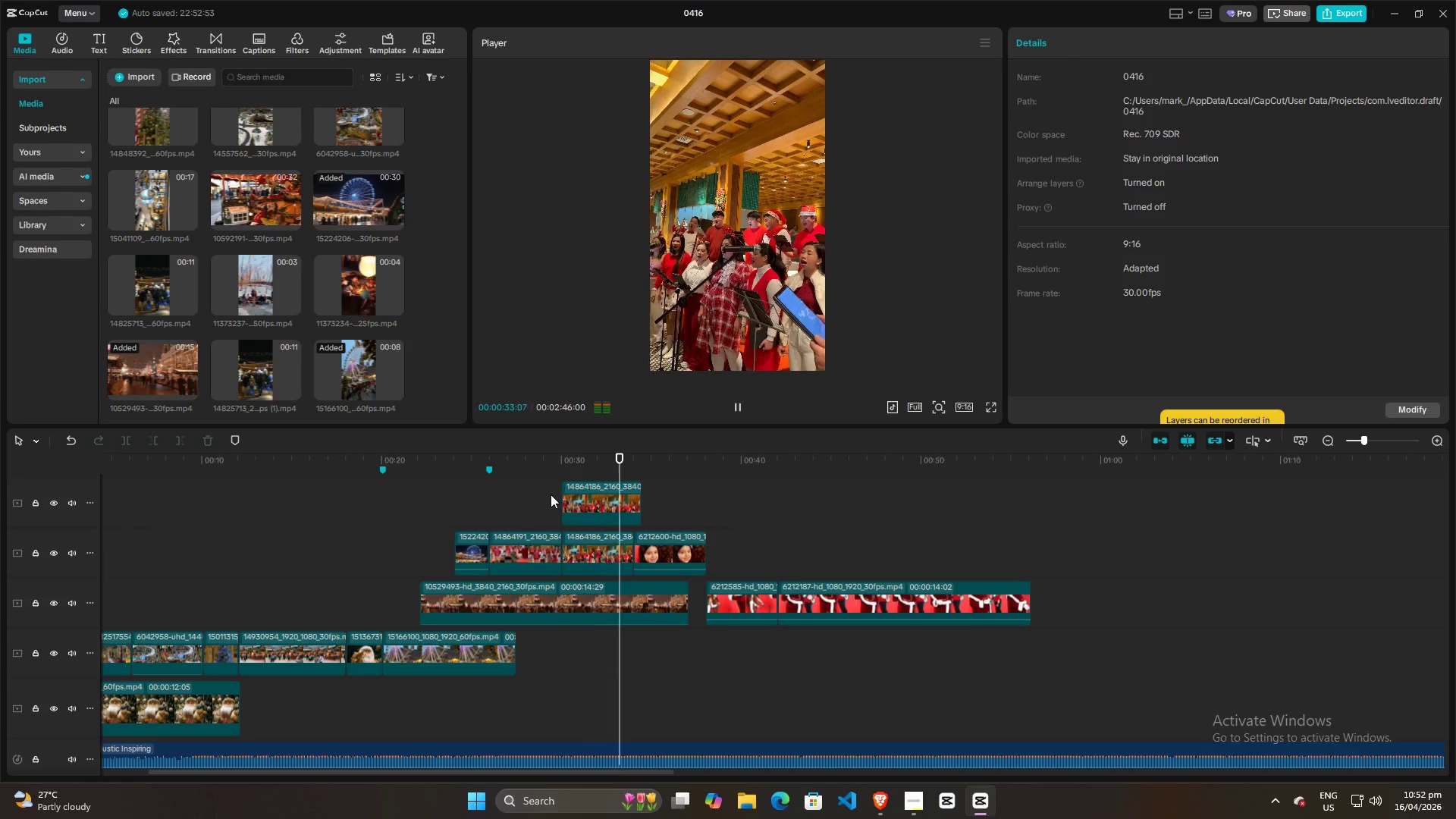 
wait(6.09)
 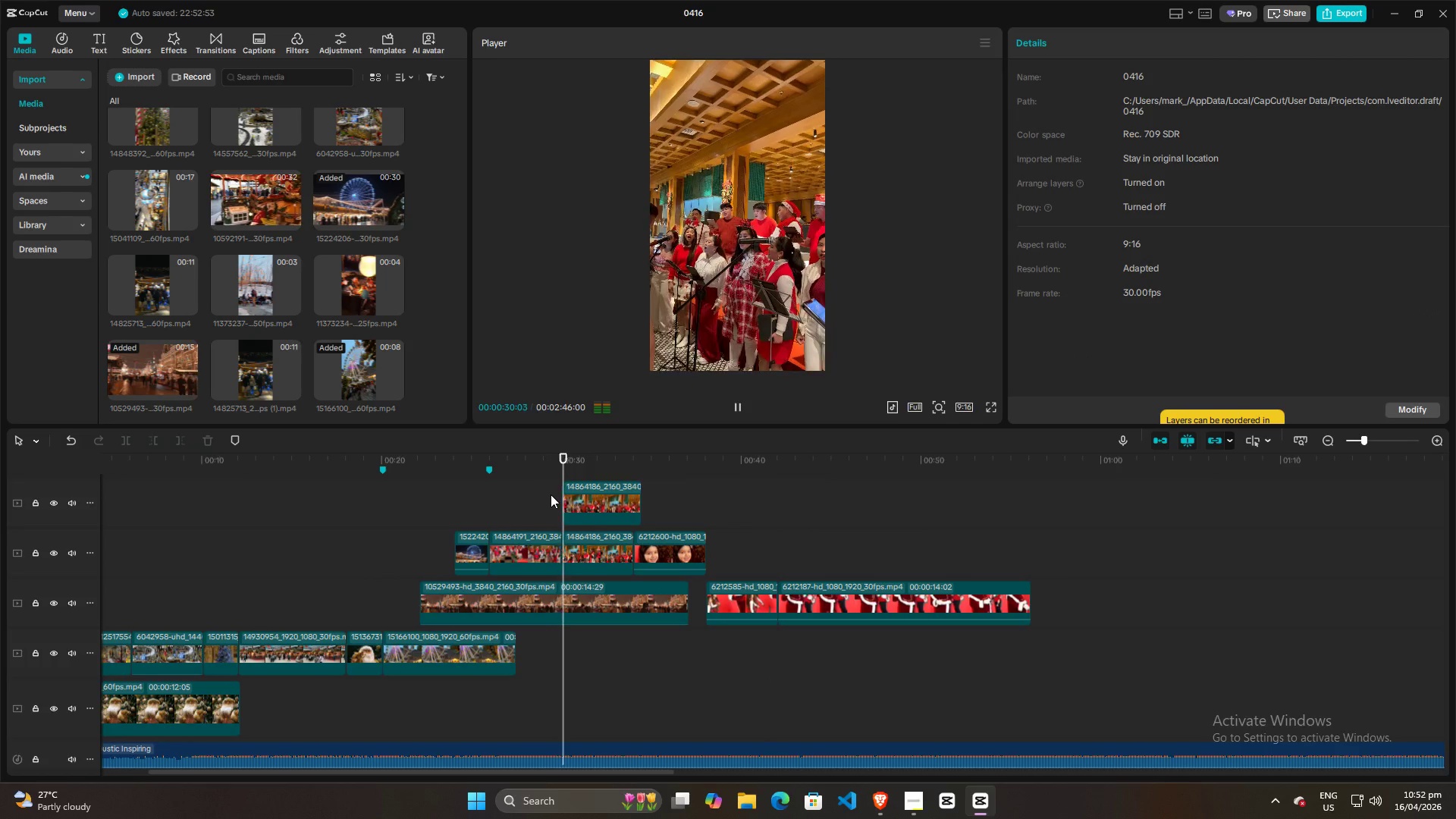 
key(Space)
 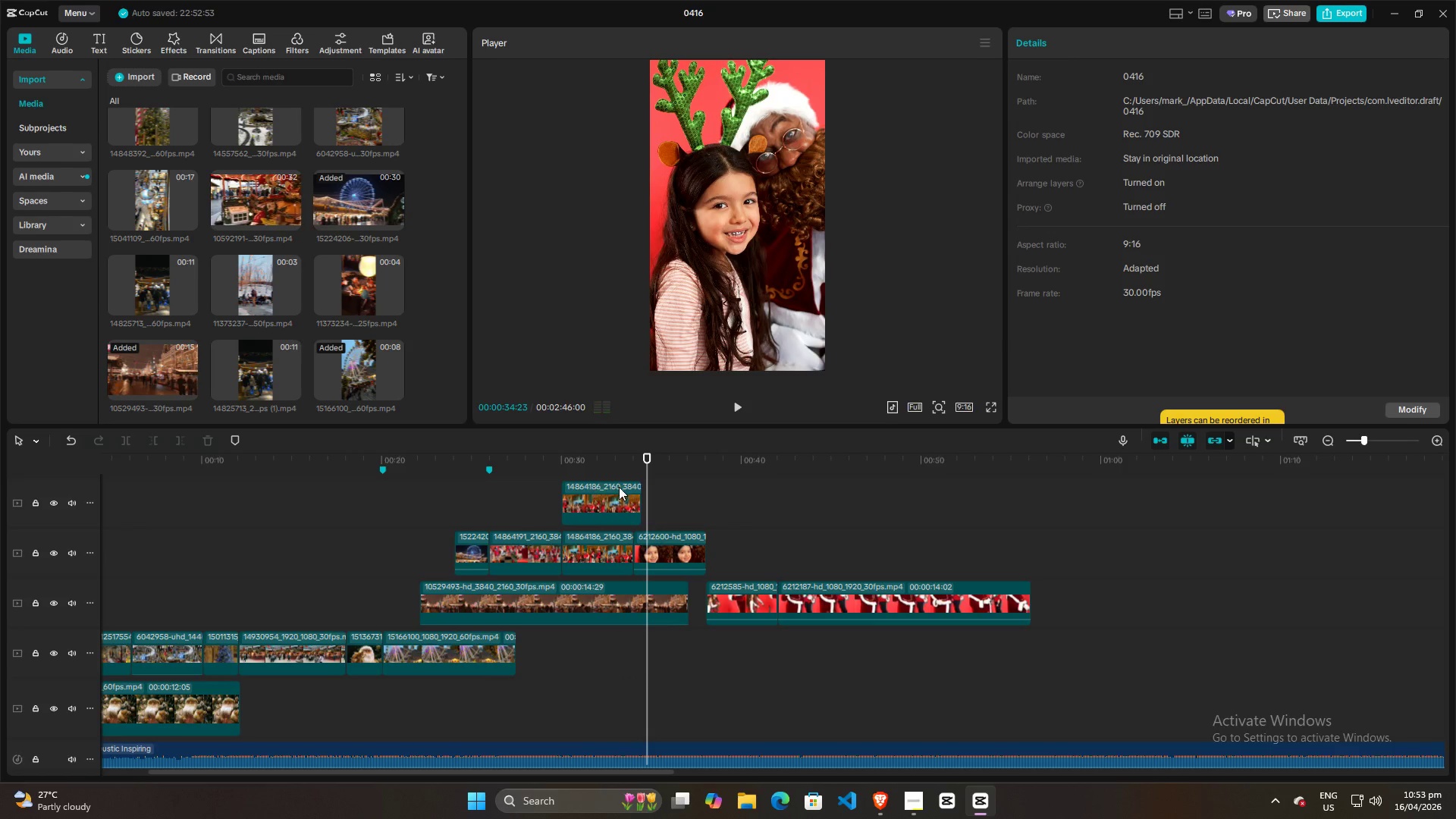 
left_click([620, 488])
 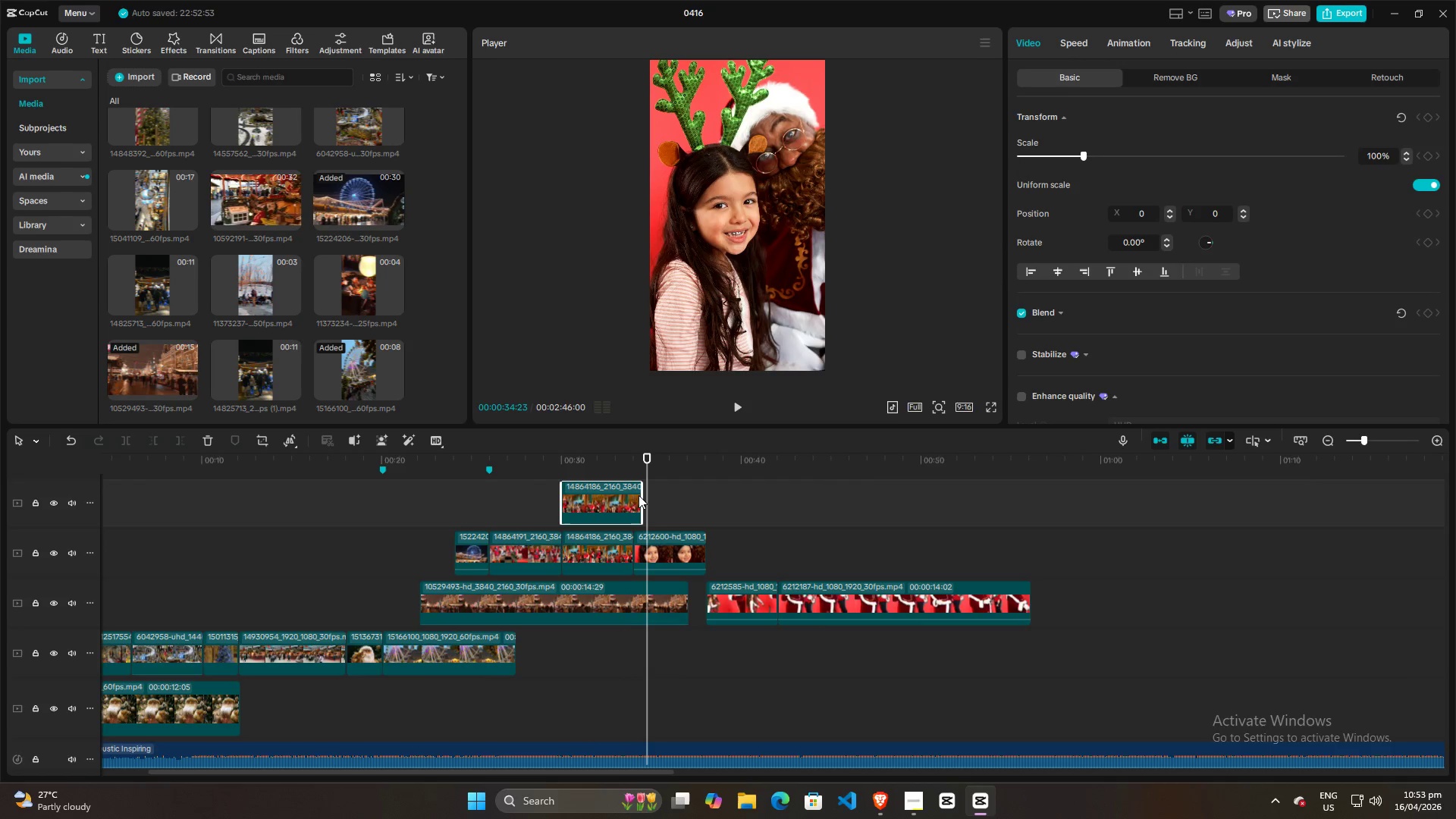 
left_click([639, 495])
 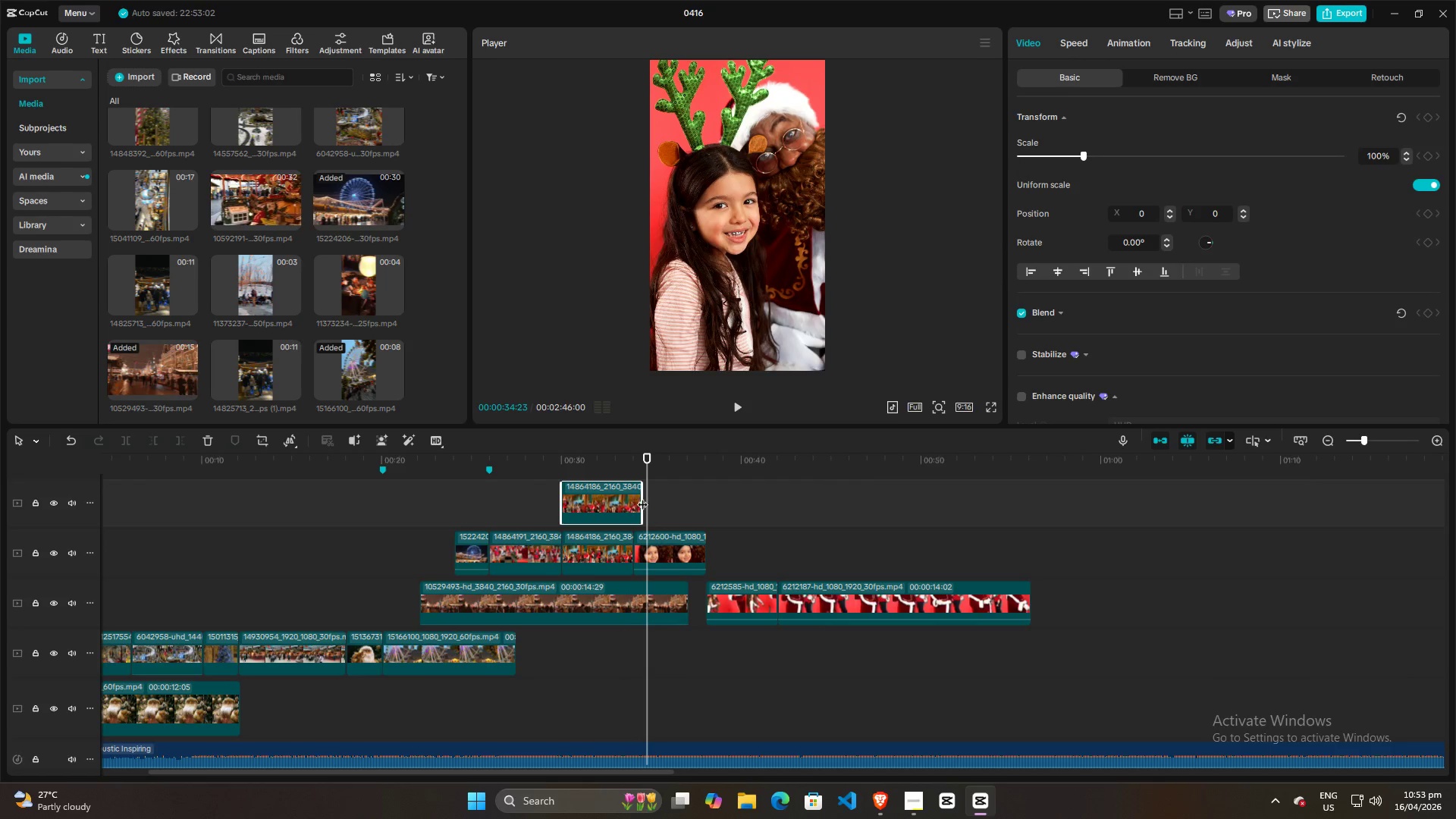 
left_click_drag(start_coordinate=[642, 497], to_coordinate=[639, 498])
 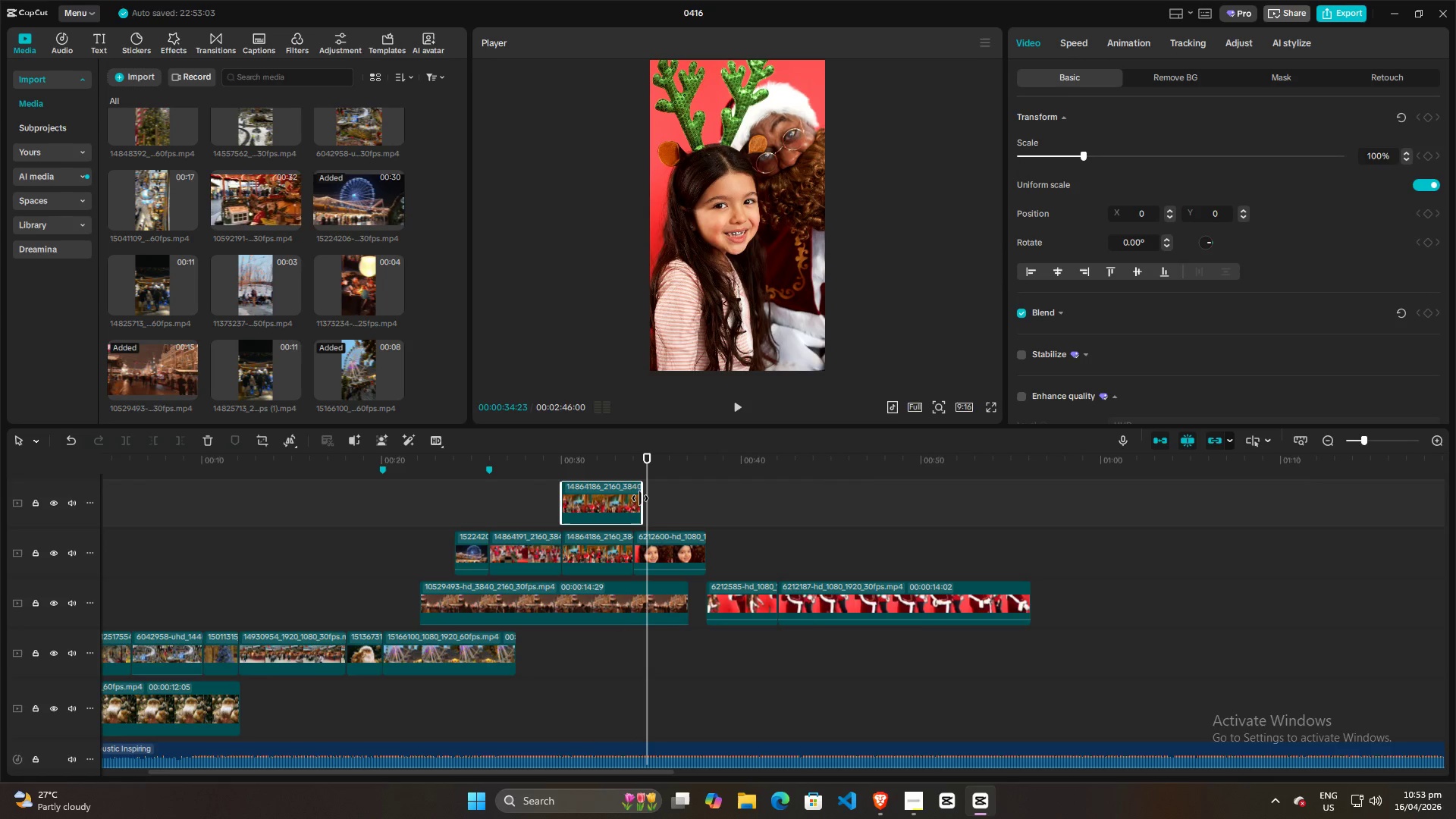 
left_click_drag(start_coordinate=[641, 498], to_coordinate=[636, 500])
 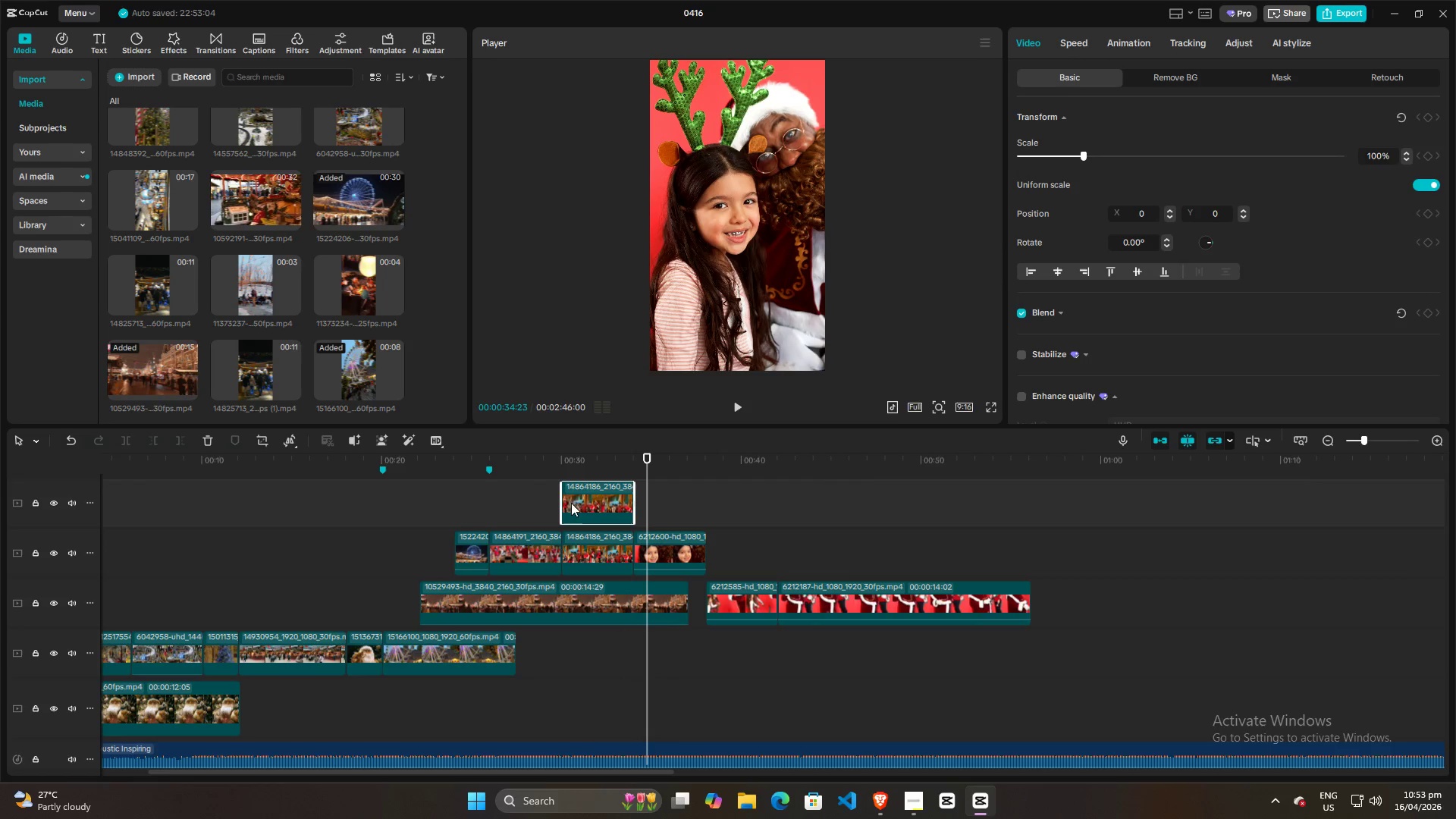 
left_click([541, 503])
 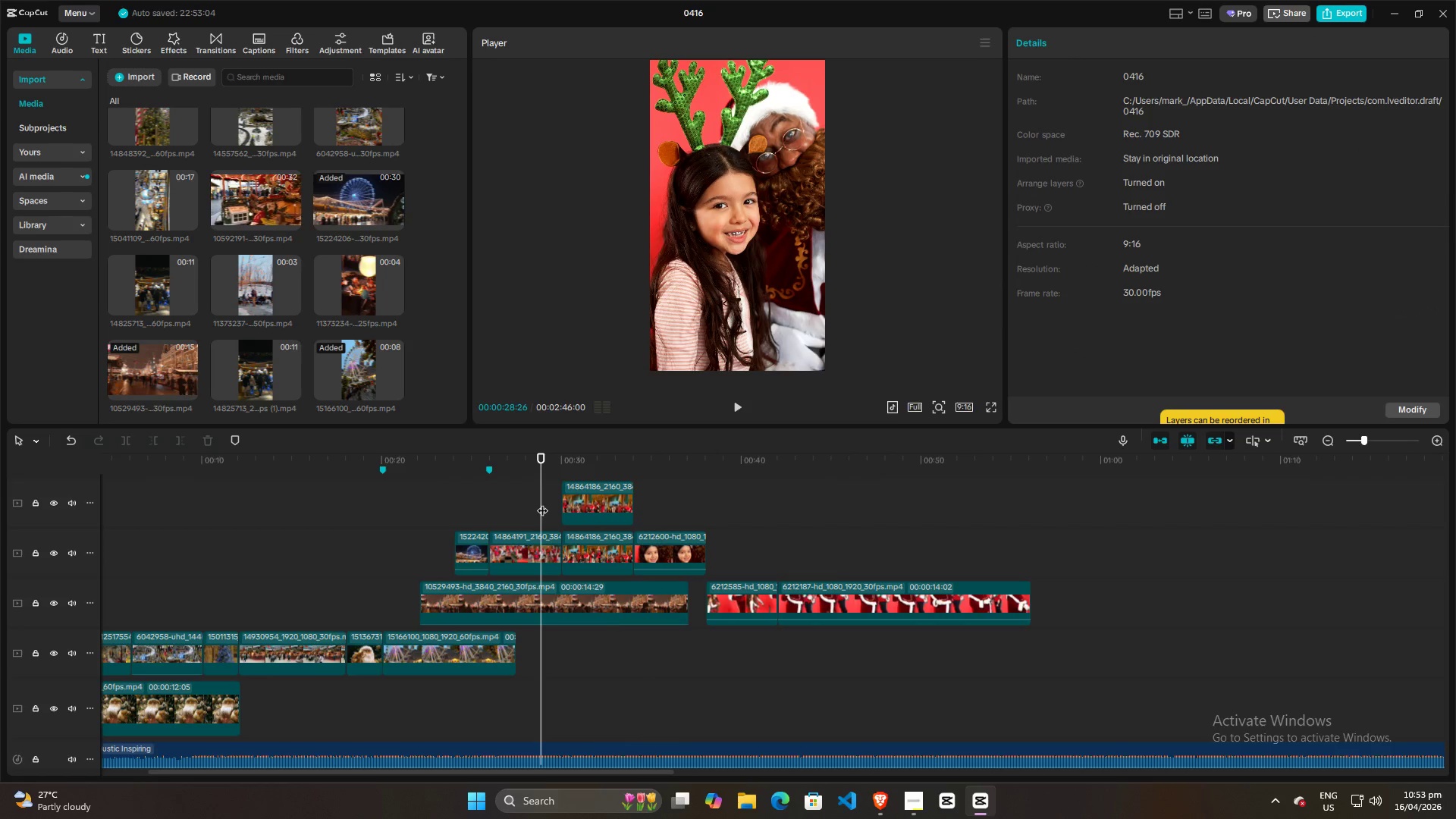 
key(Space)
 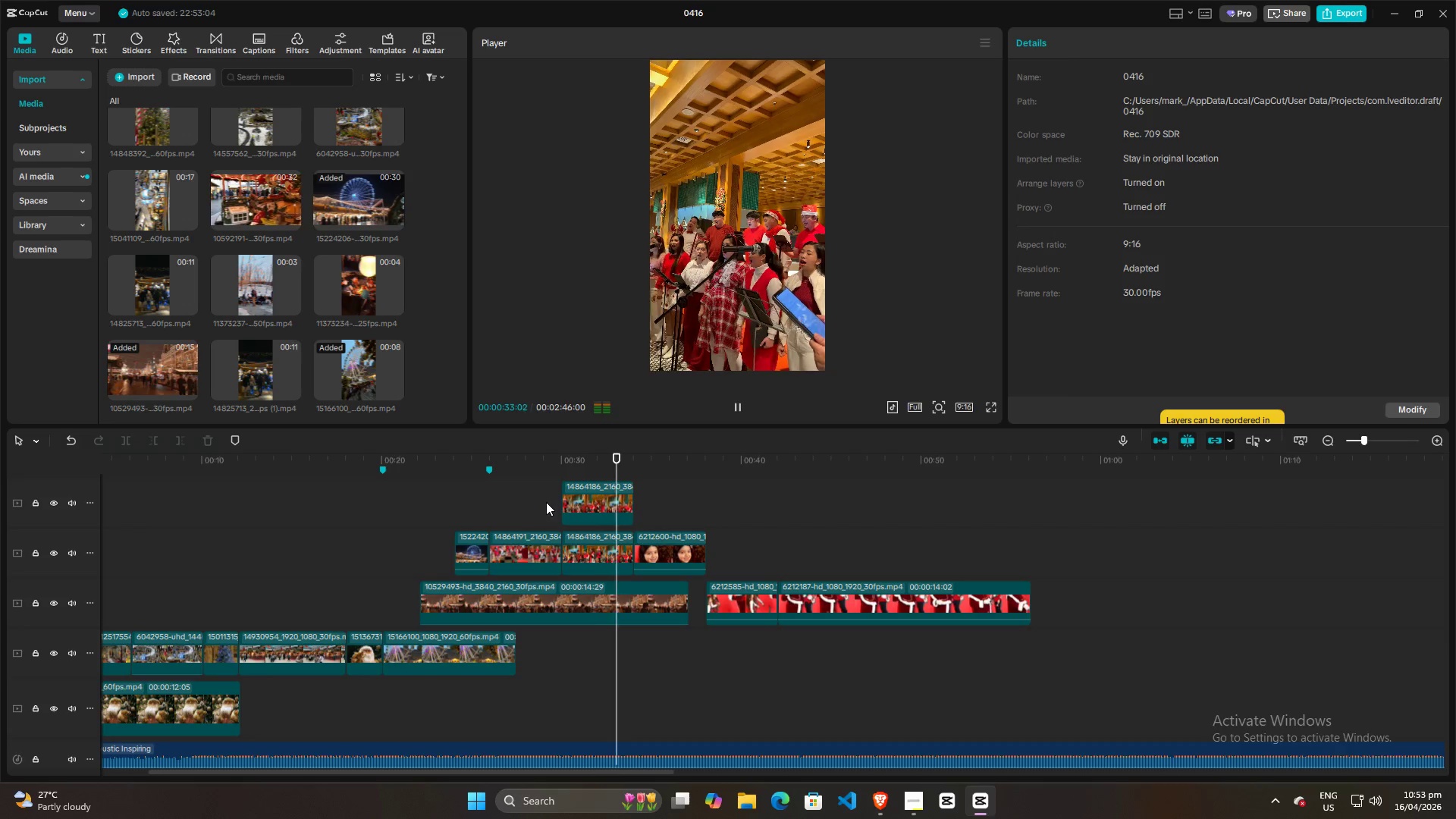 
wait(5.84)
 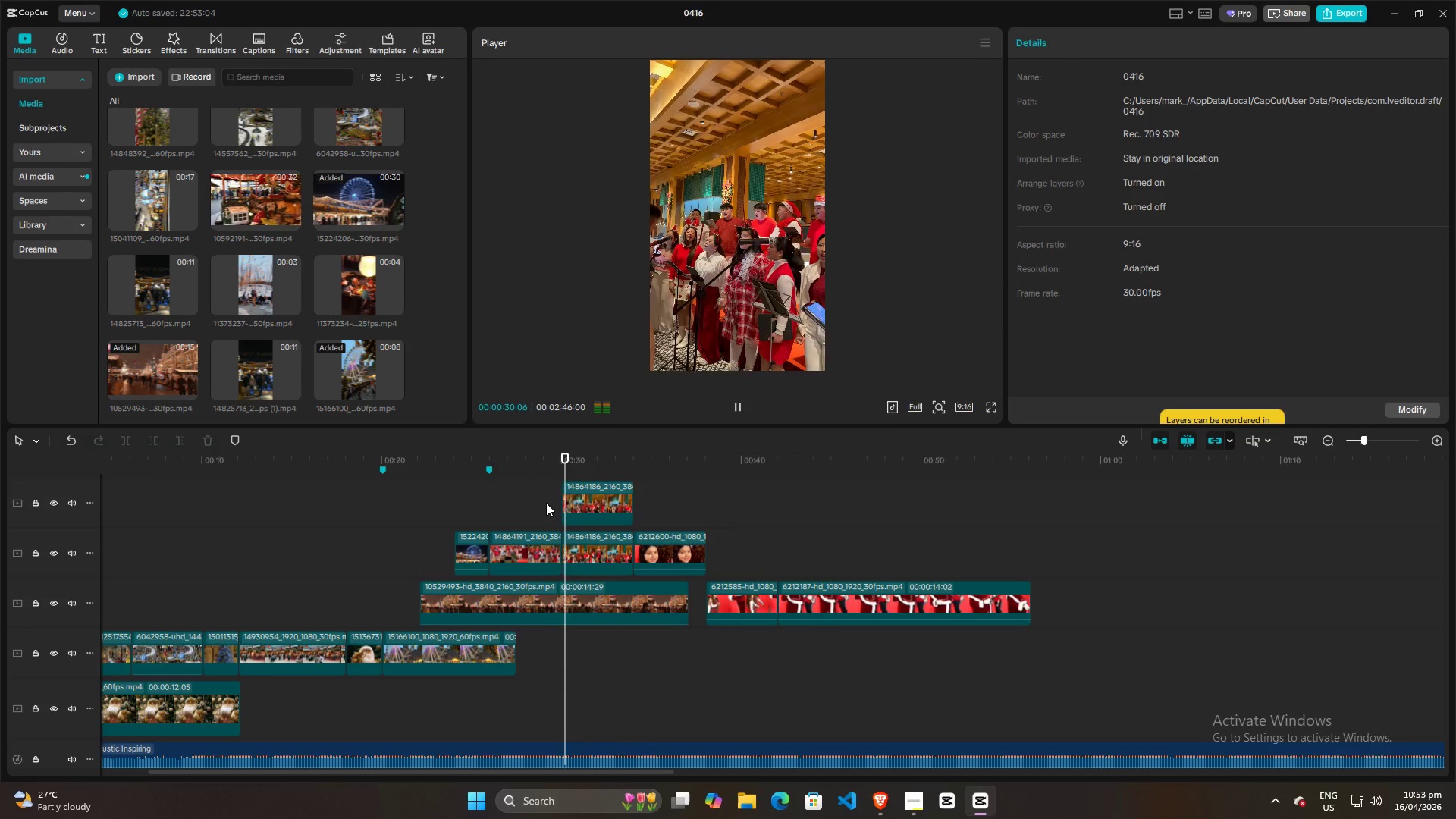 
key(Space)
 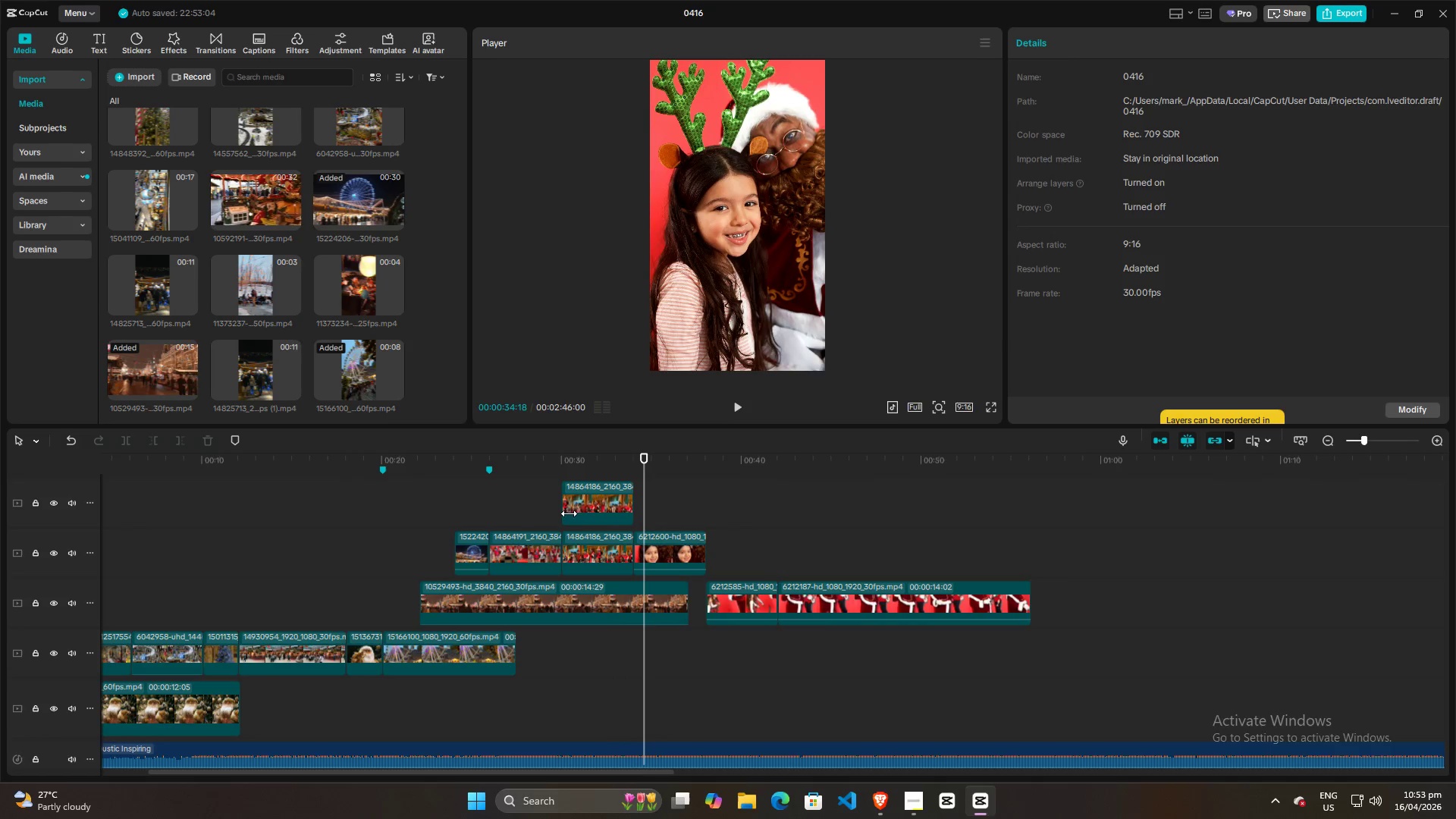 
left_click([591, 570])
 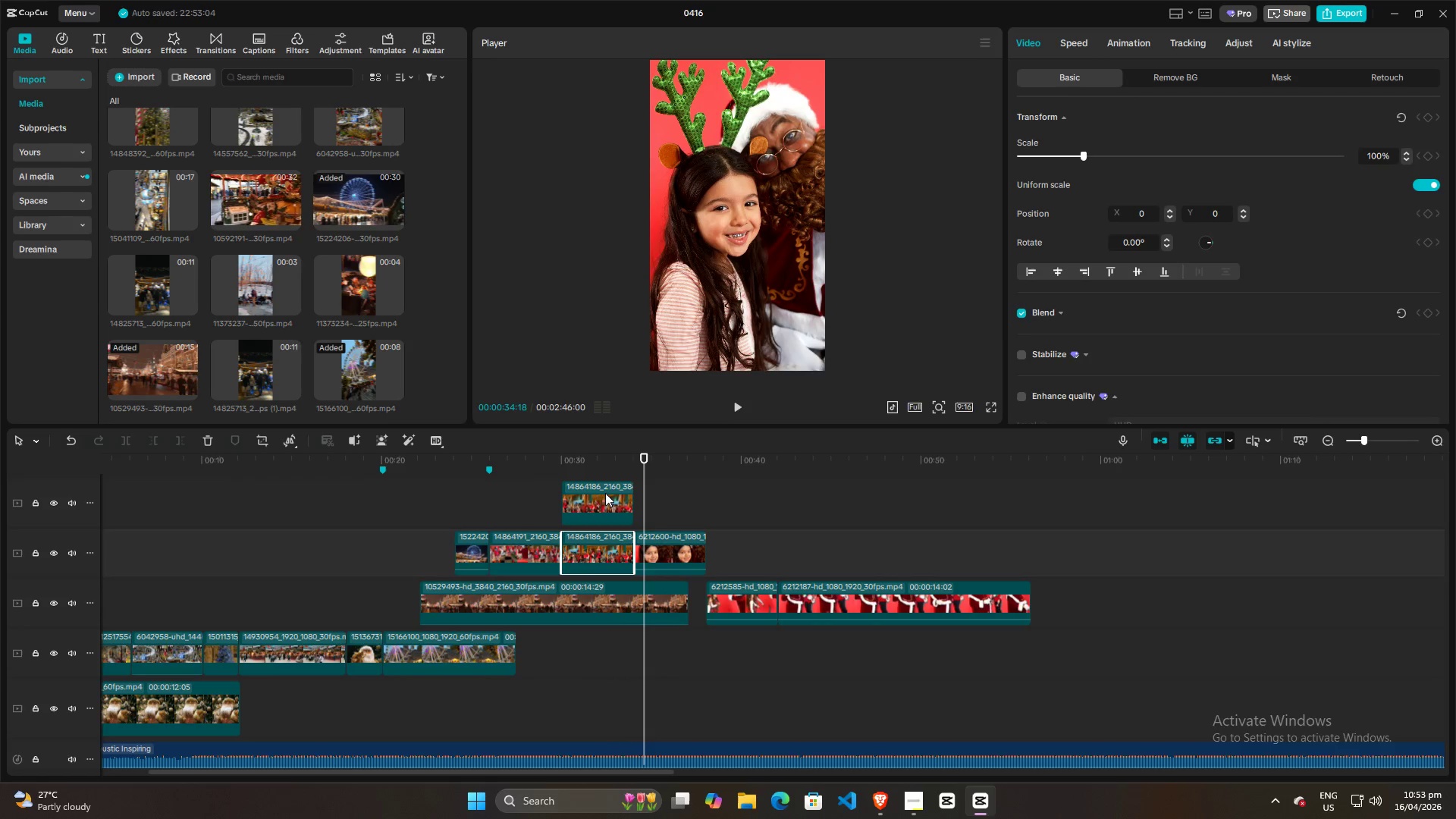 
key(Backspace)
 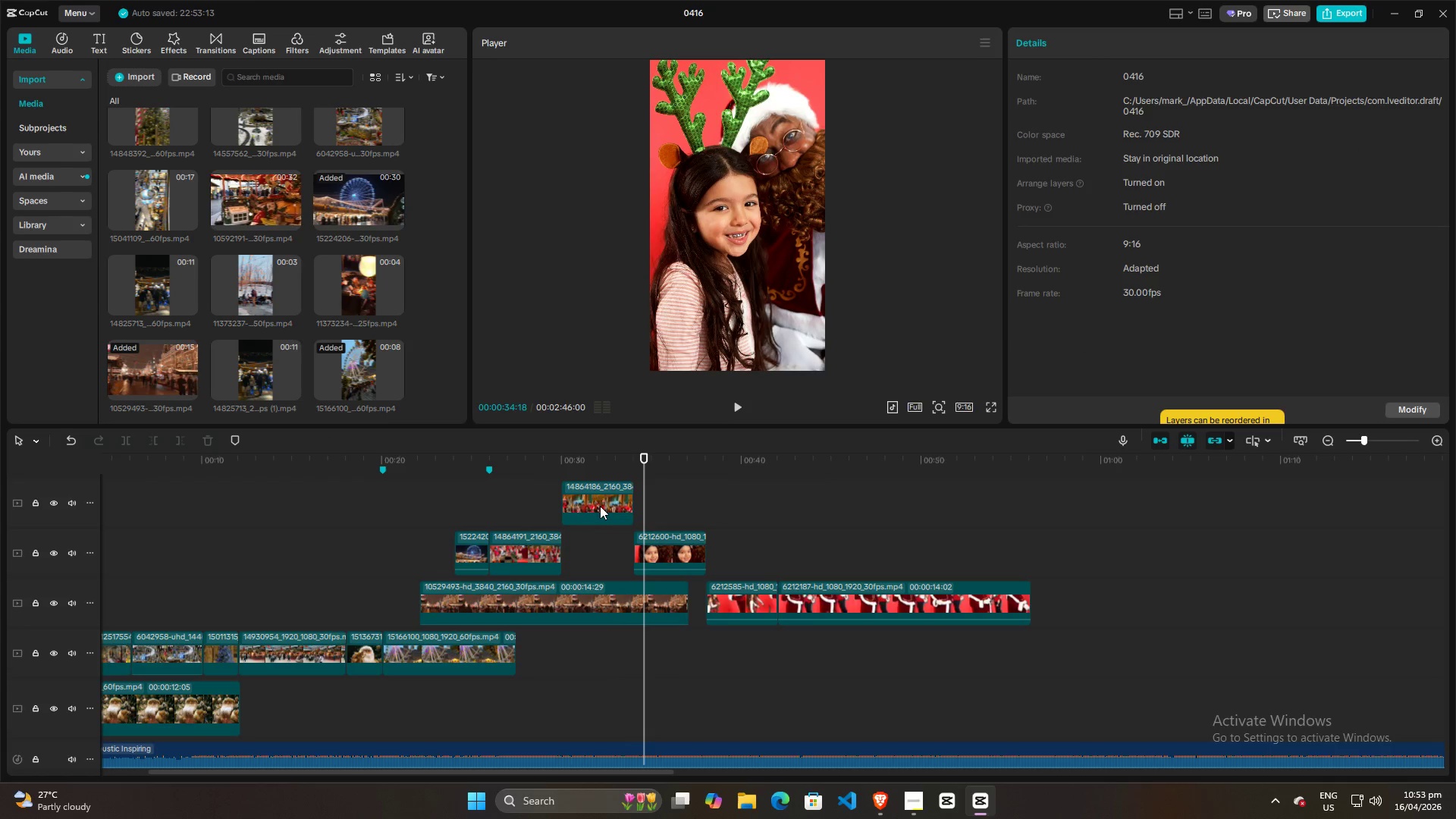 
left_click_drag(start_coordinate=[601, 497], to_coordinate=[601, 548])
 